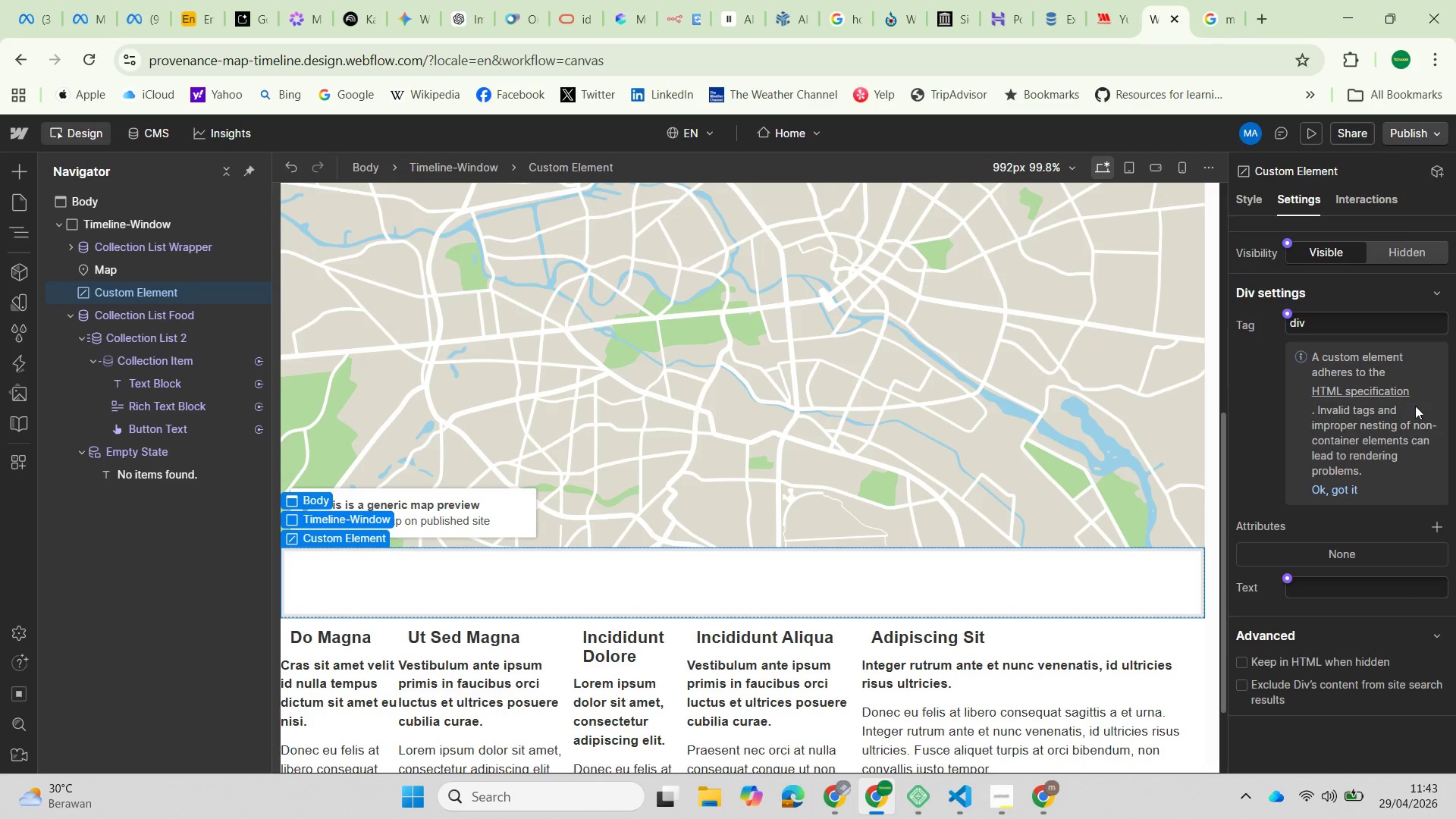 
left_click([1345, 485])
 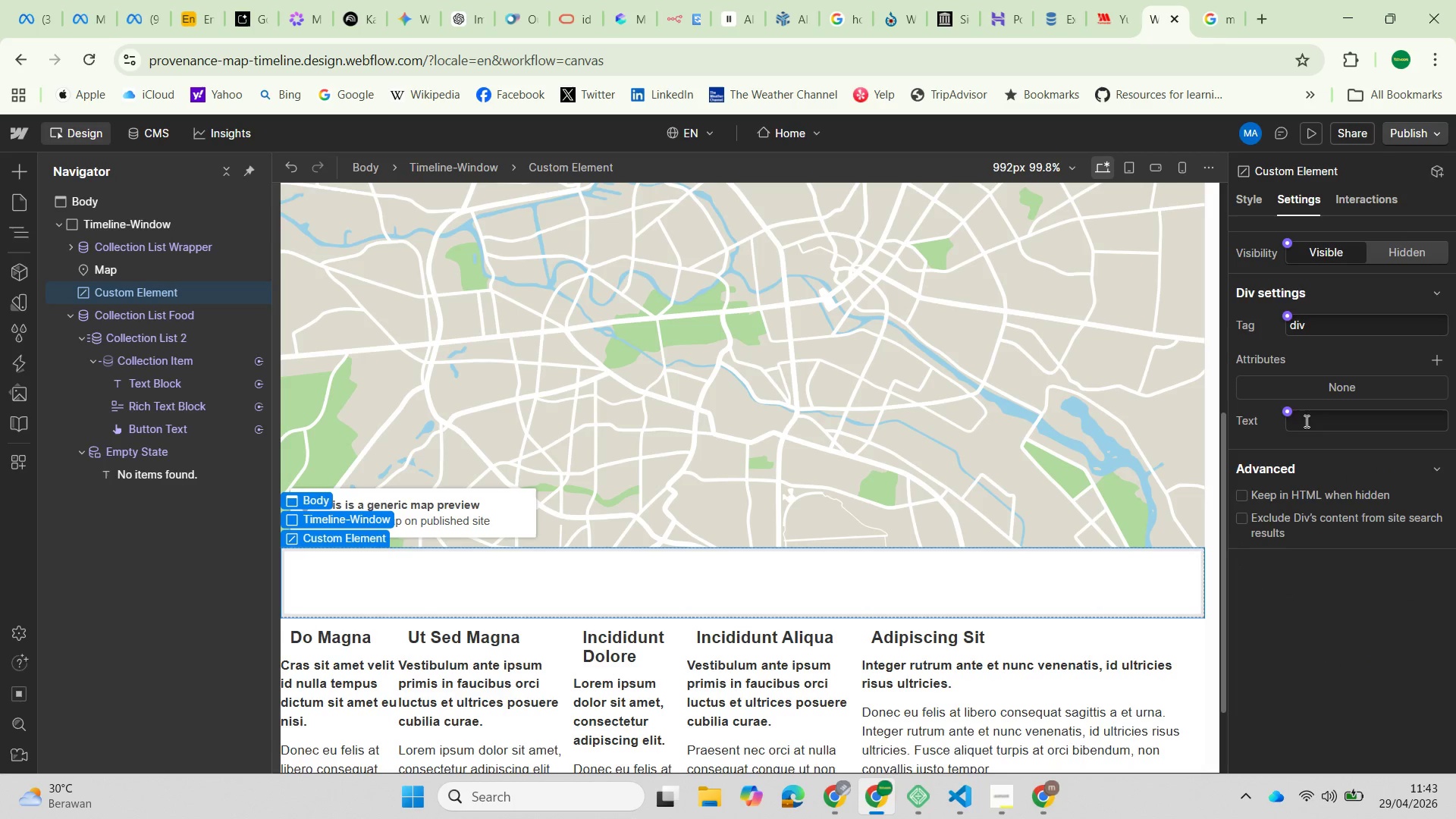 
left_click([1285, 412])
 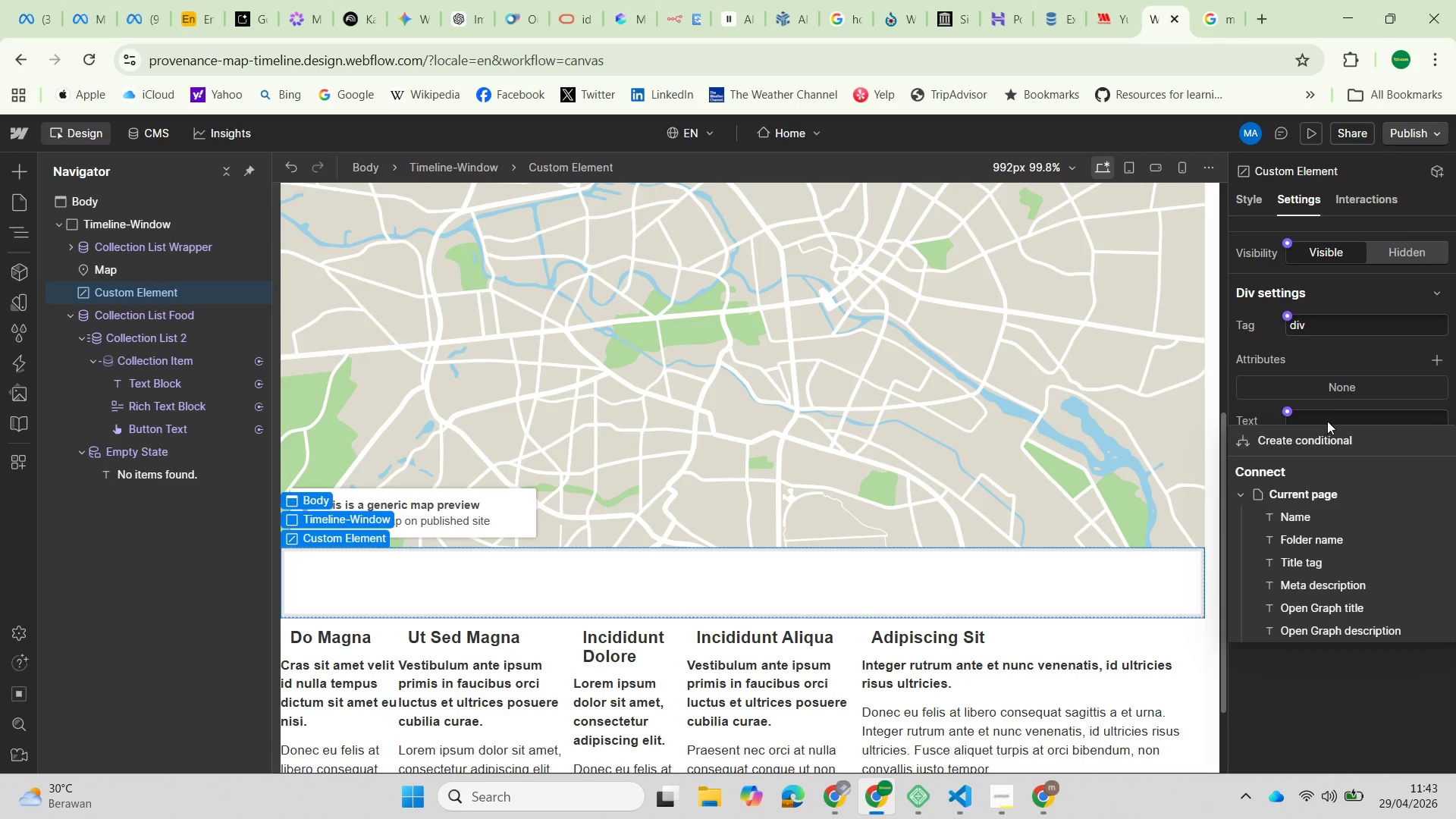 
left_click([1334, 416])
 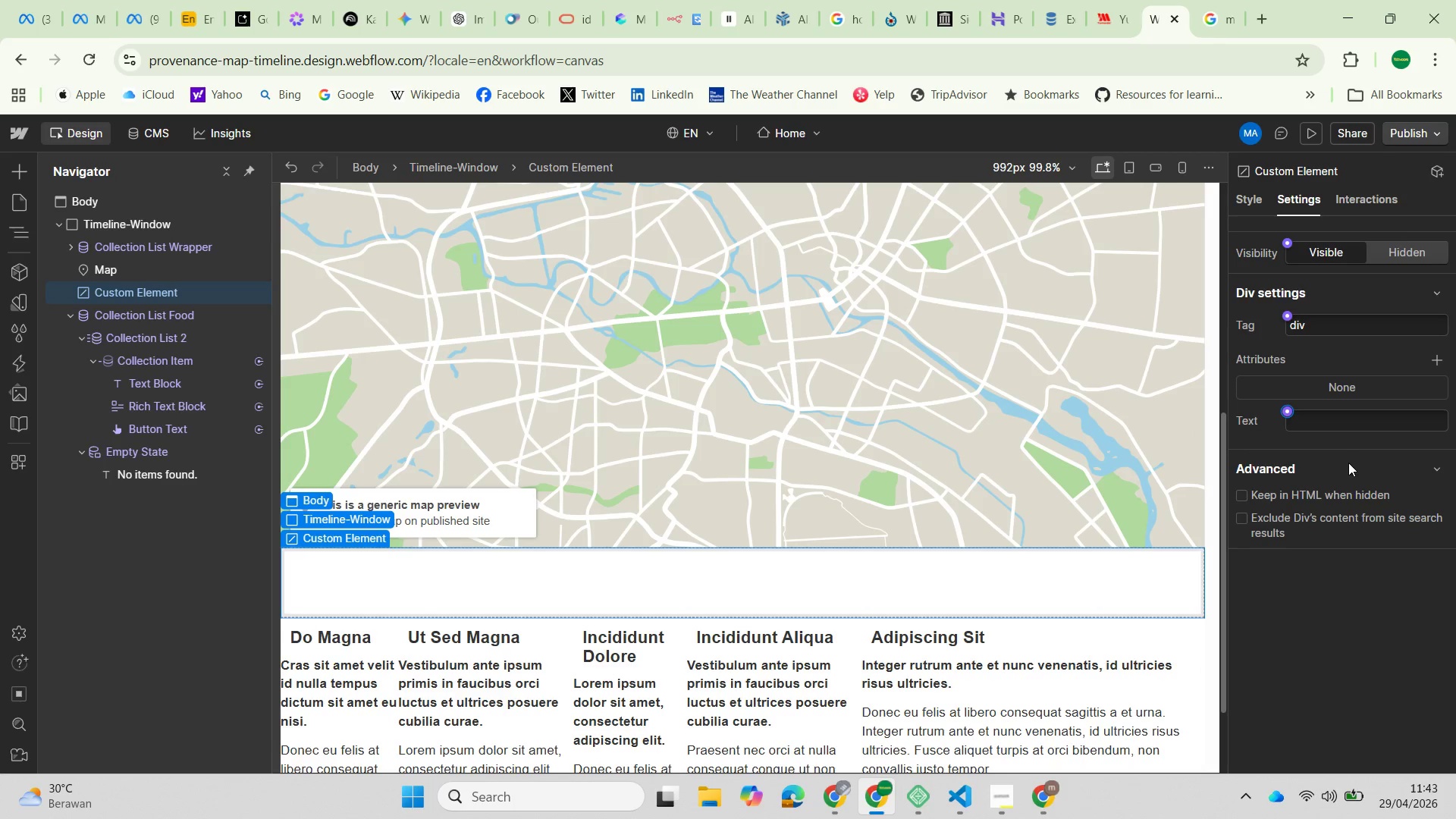 
left_click([1304, 416])
 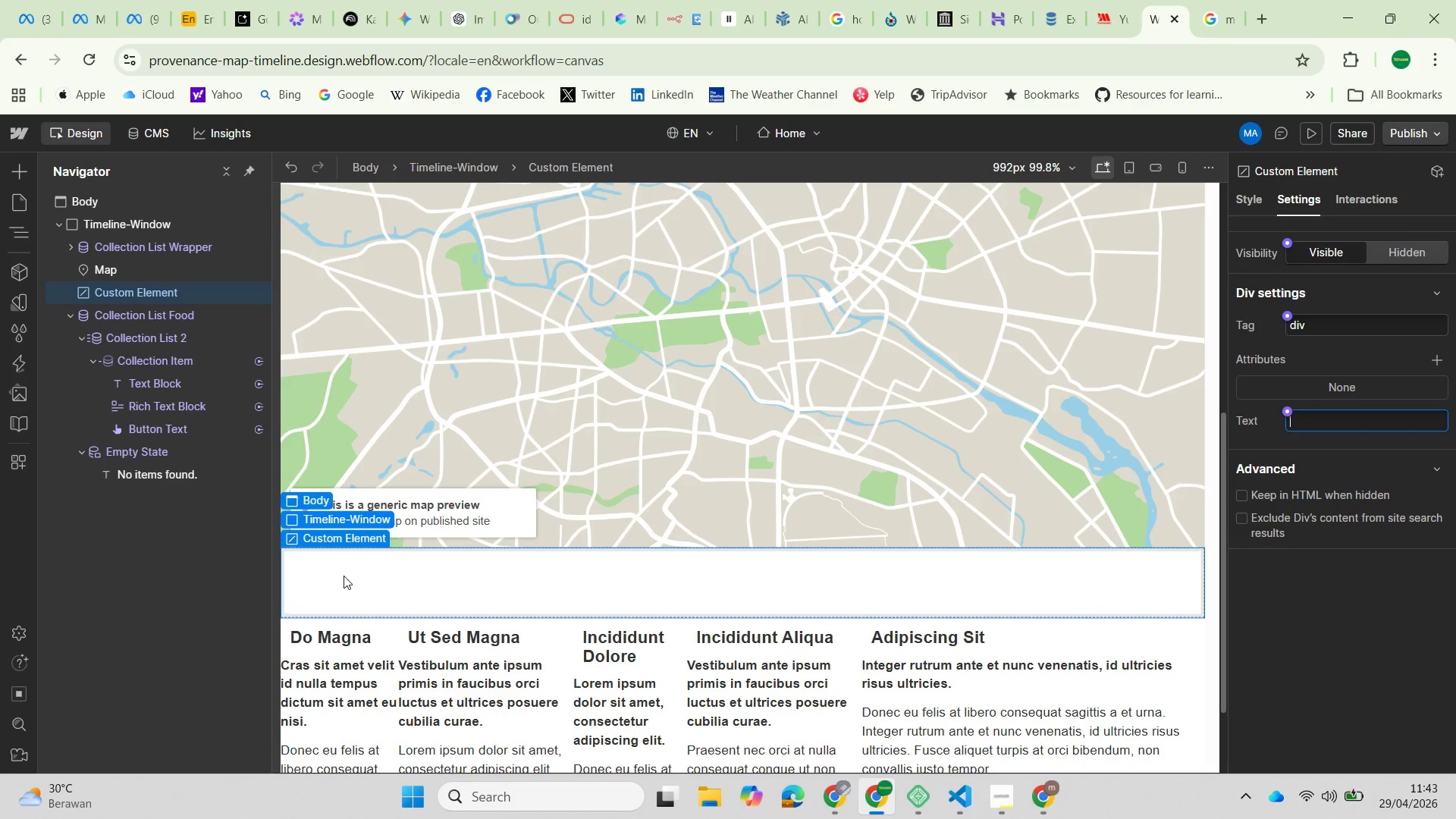 
wait(5.62)
 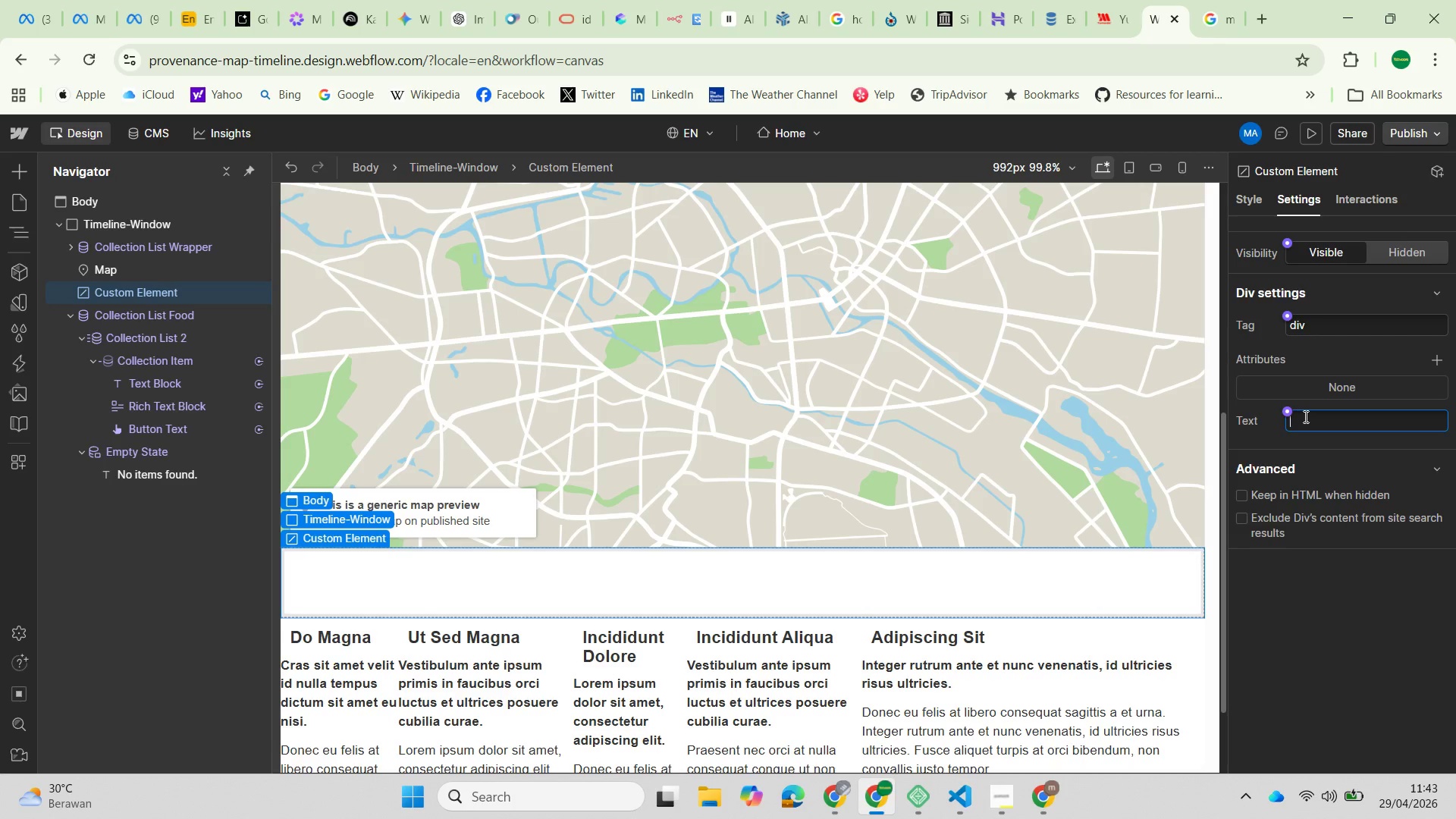 
right_click([191, 294])
 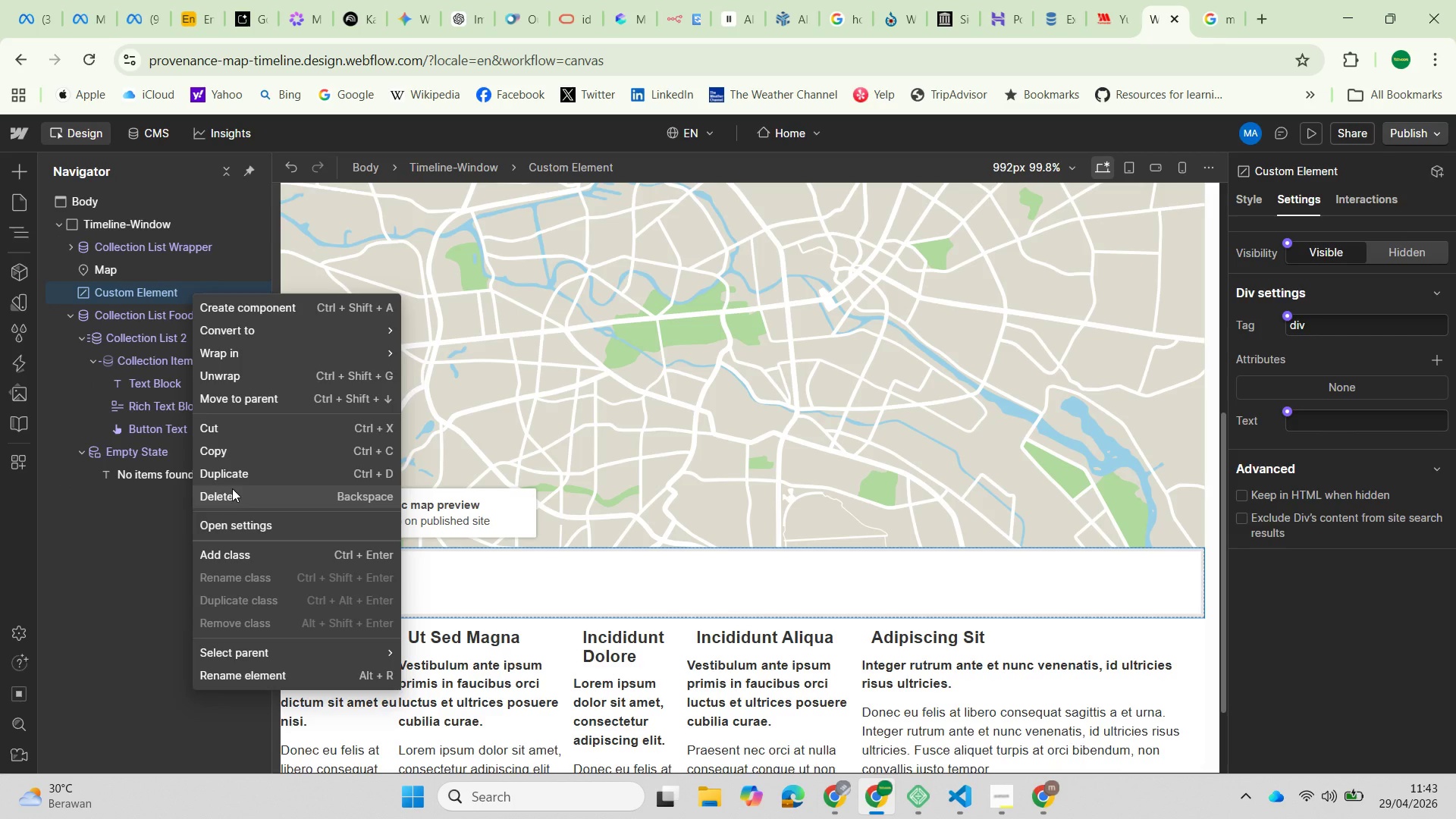 
wait(8.45)
 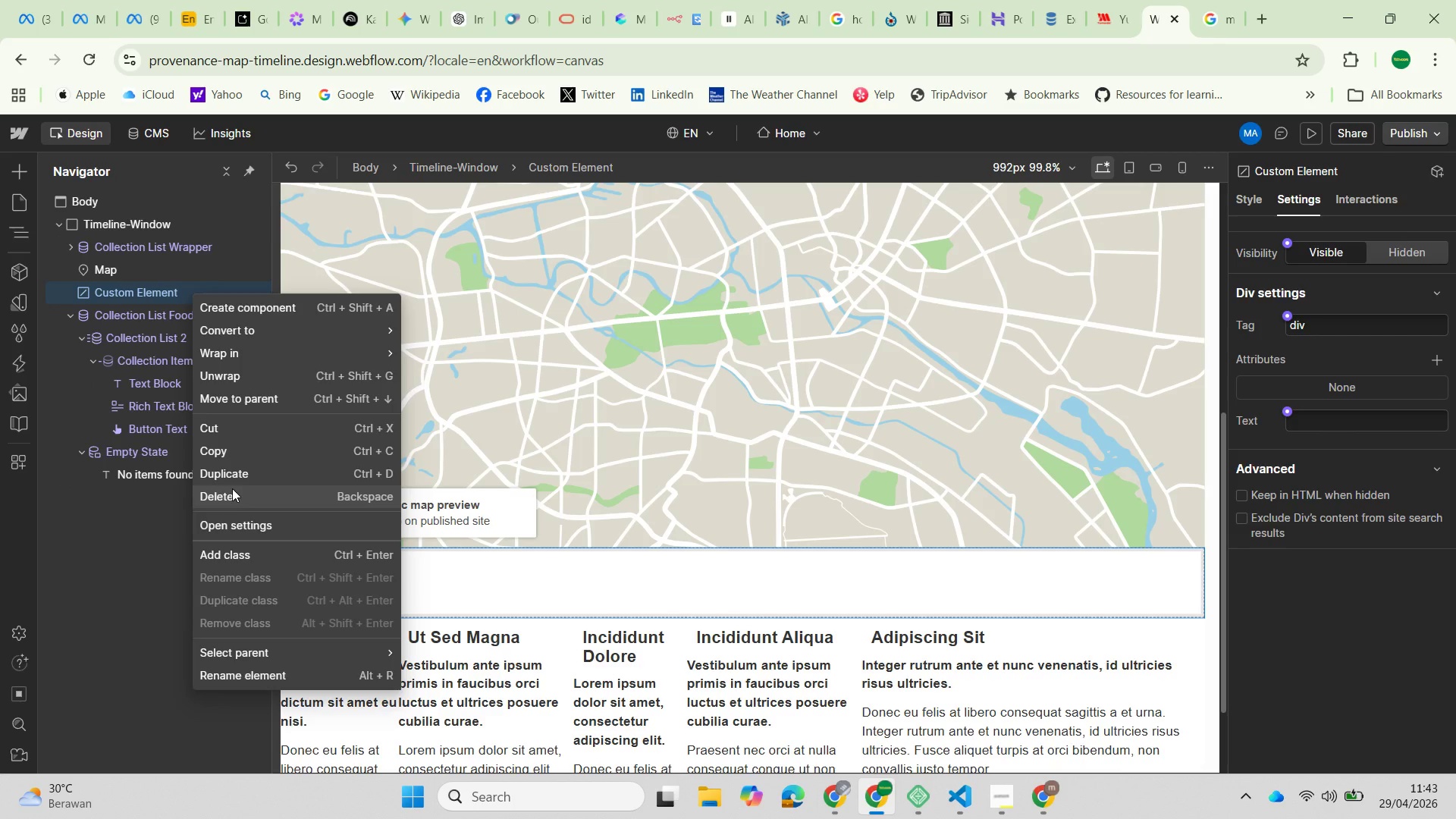 
left_click([231, 495])
 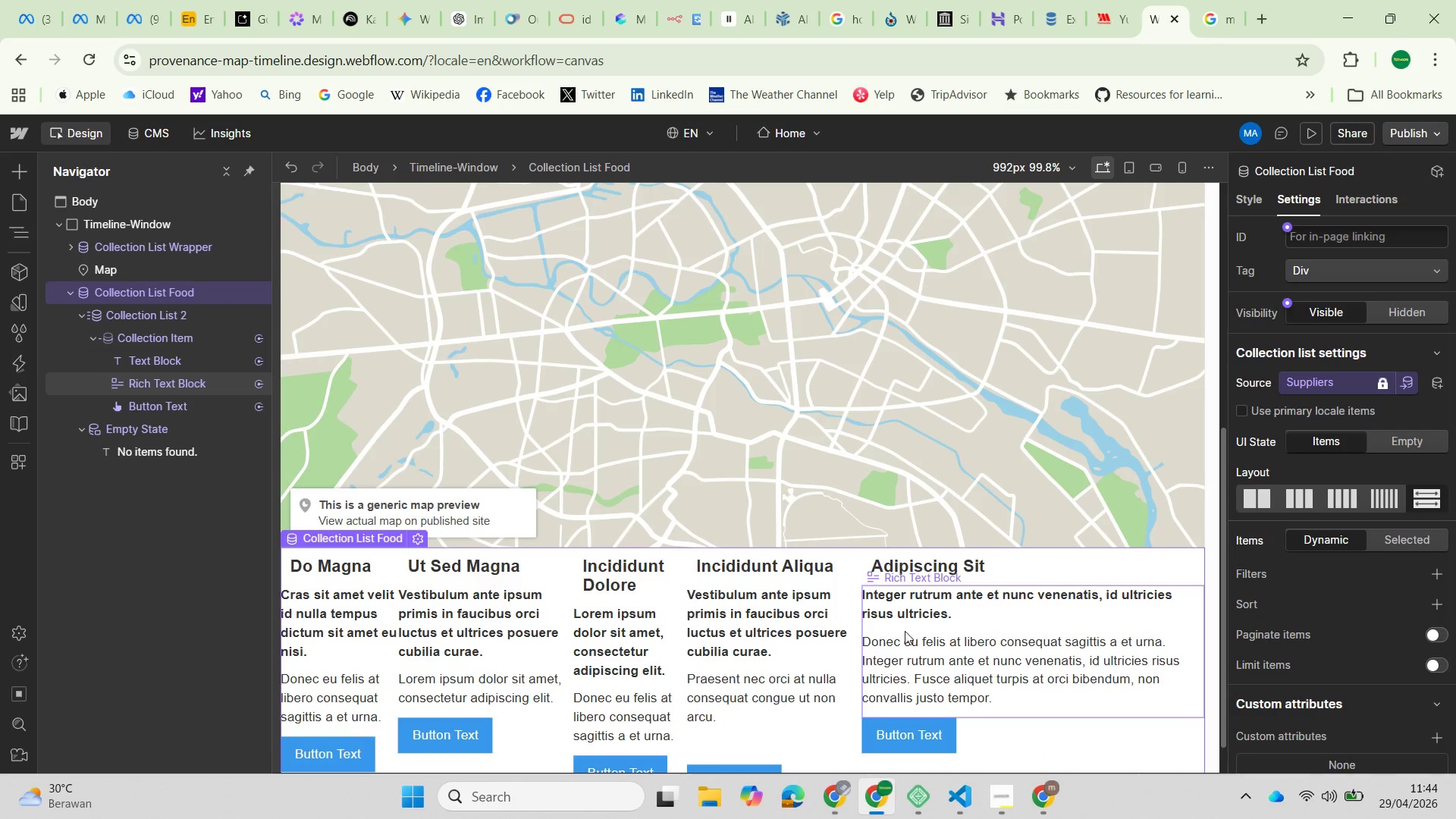 
scroll: coordinate [723, 435], scroll_direction: up, amount: 2.0
 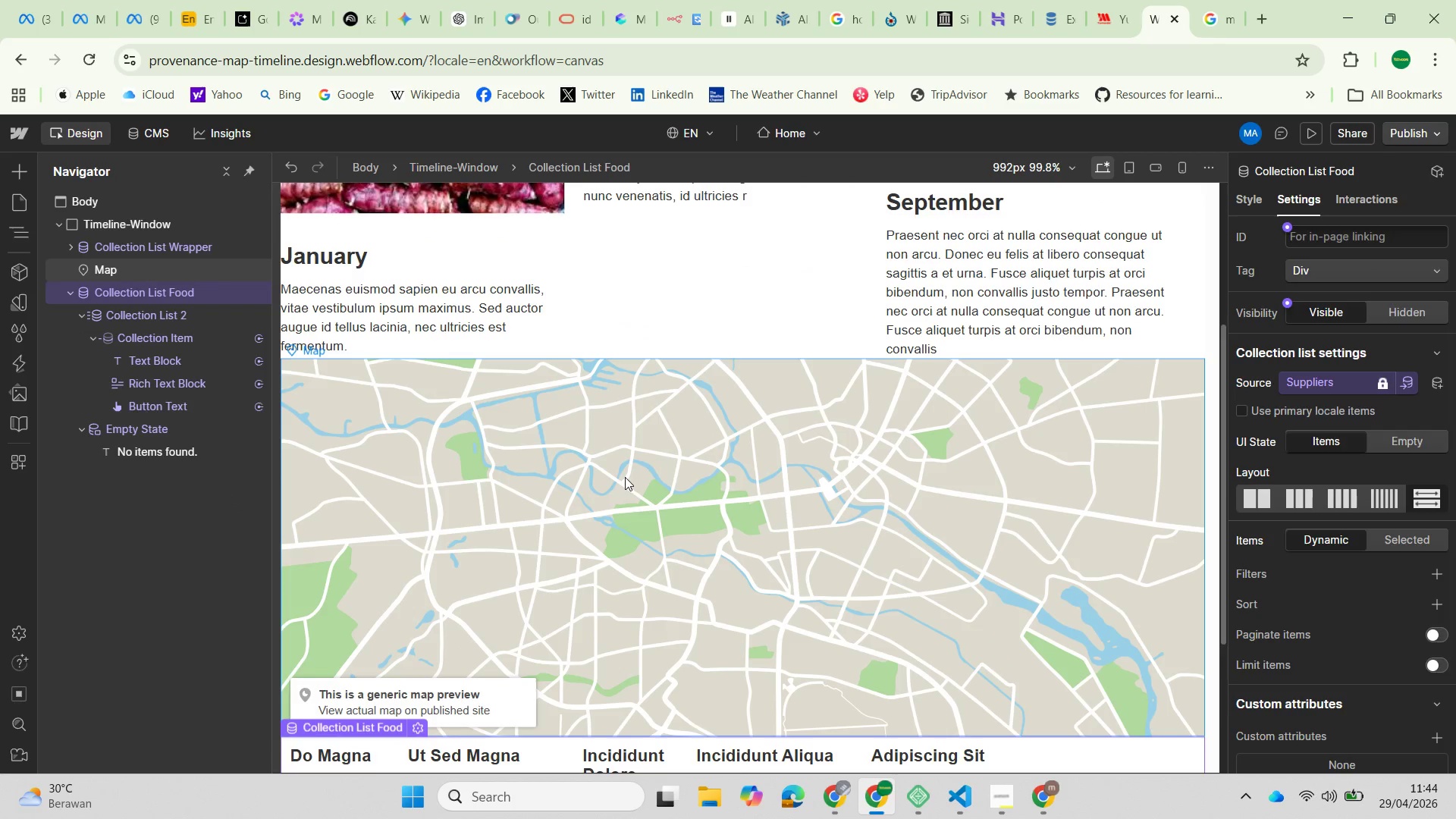 
left_click([625, 478])
 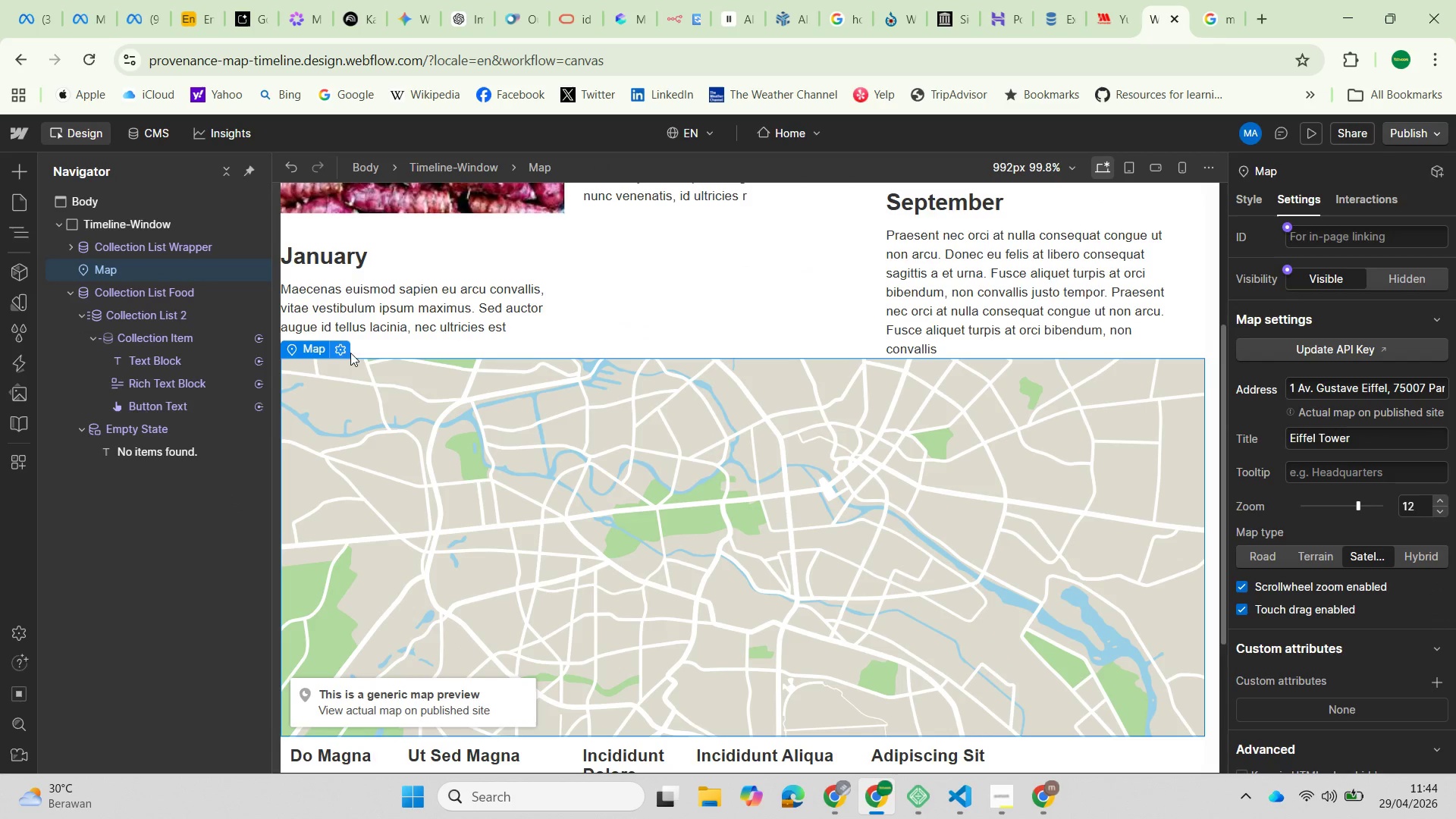 
left_click([344, 350])
 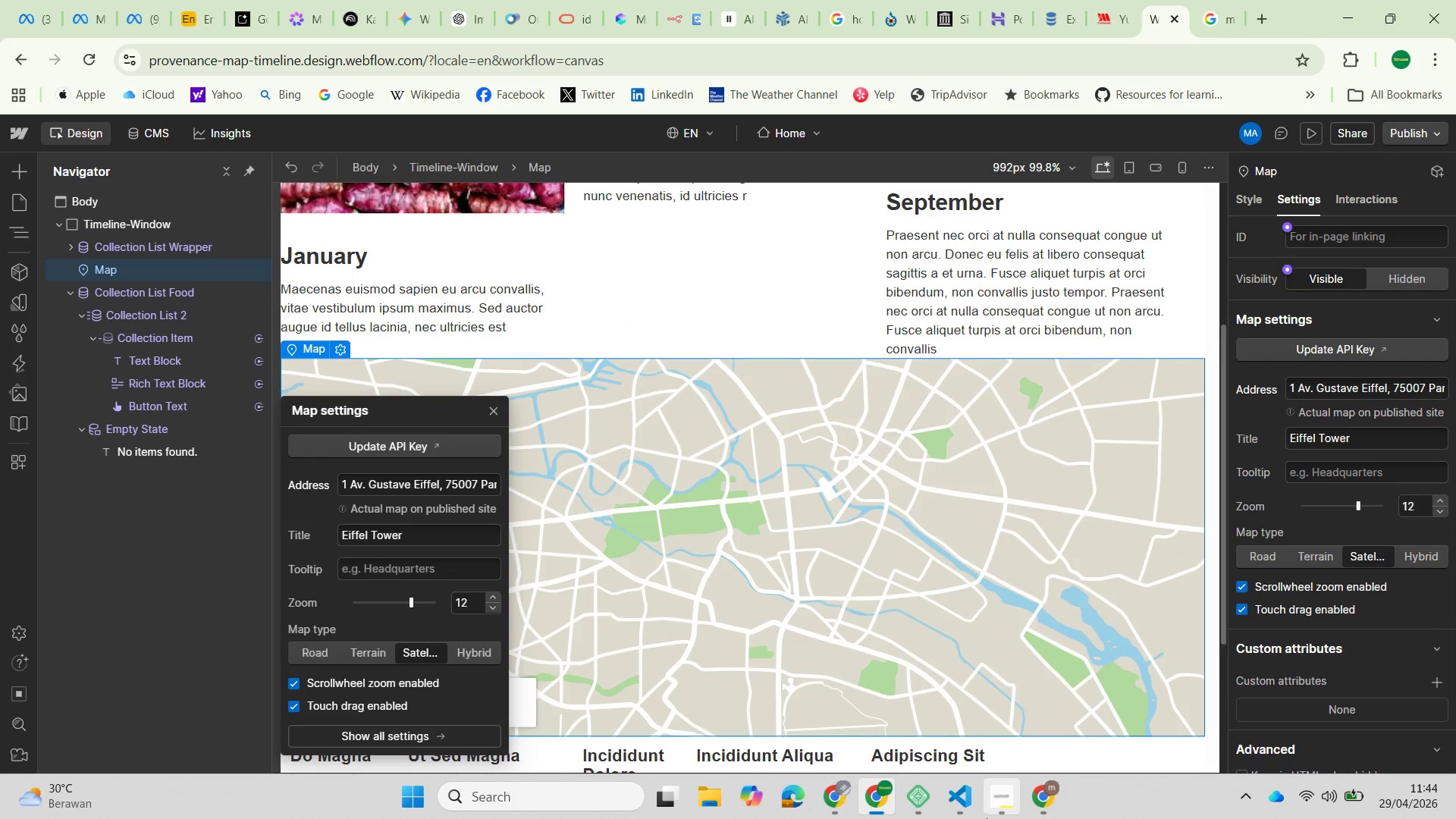 
left_click([1036, 787])
 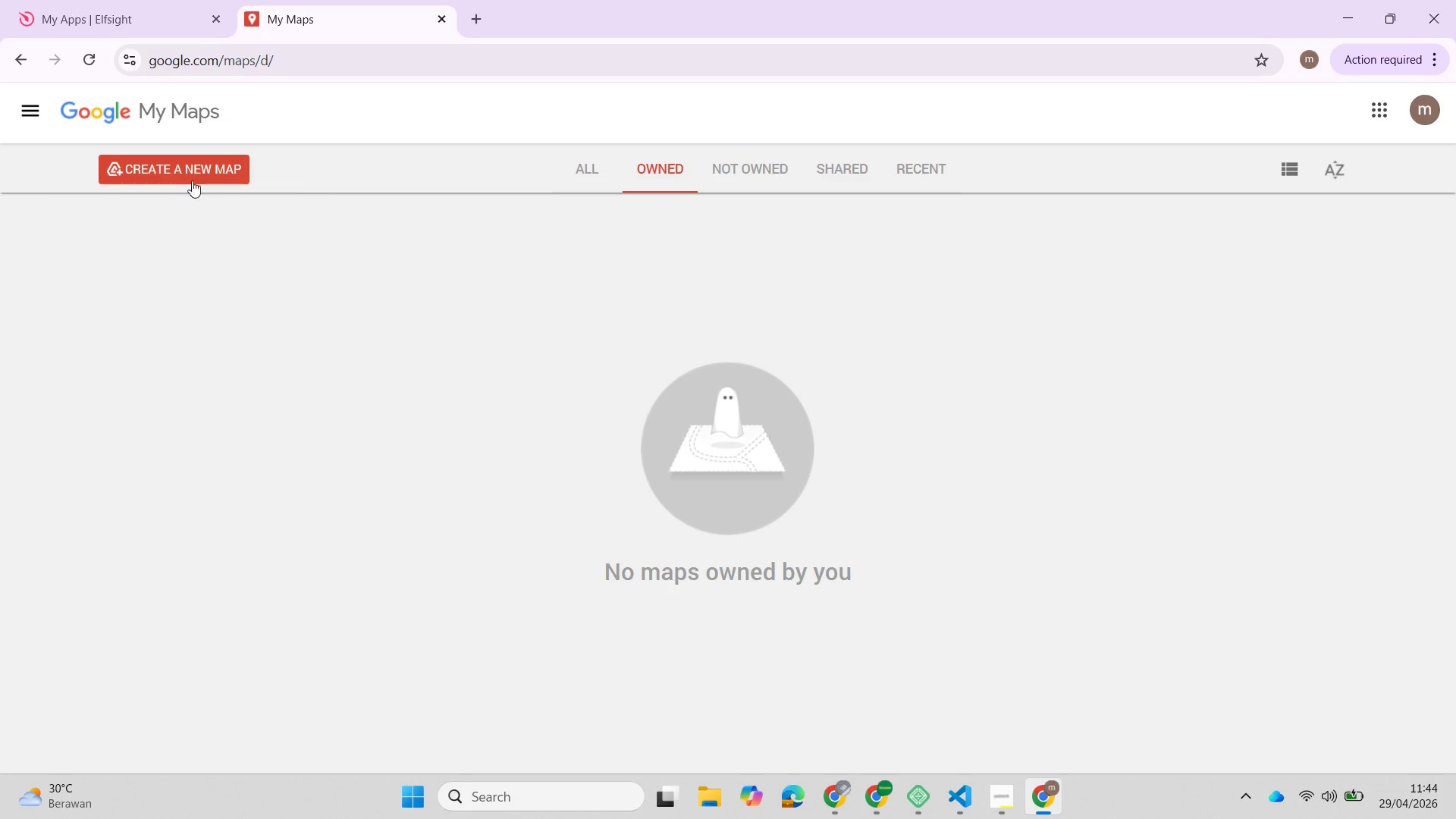 
left_click([193, 175])
 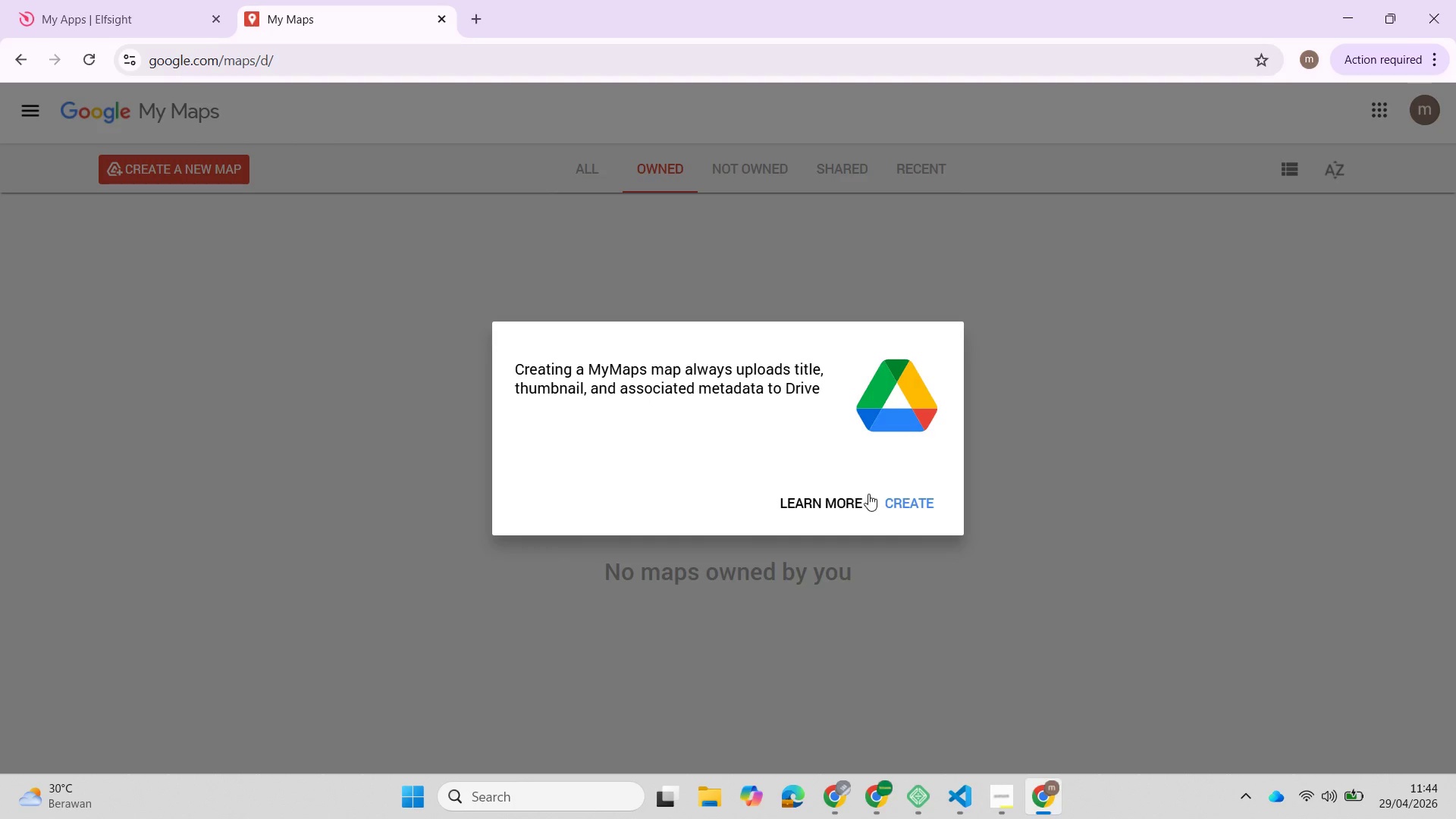 
left_click([917, 505])
 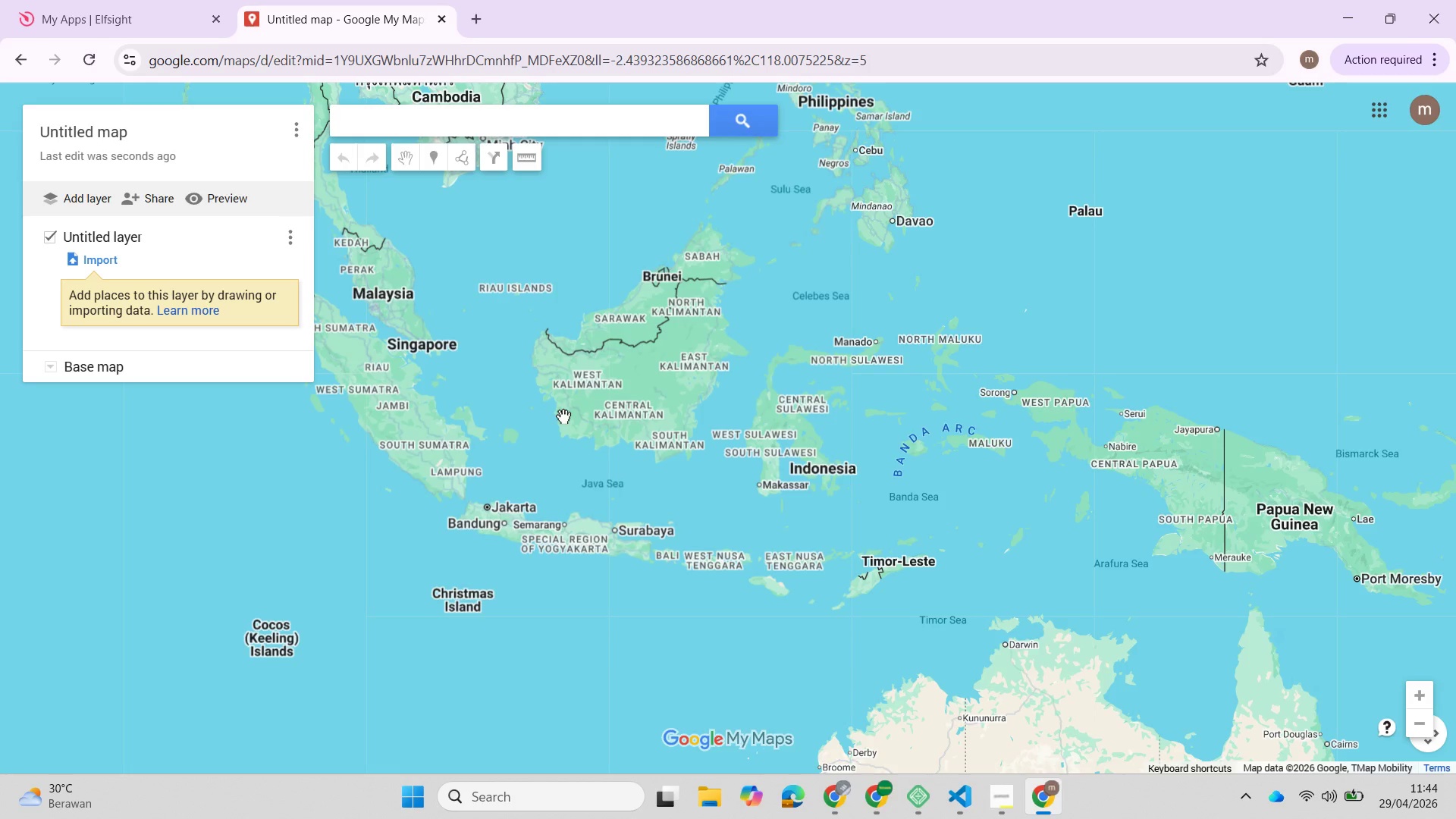 
wait(36.0)
 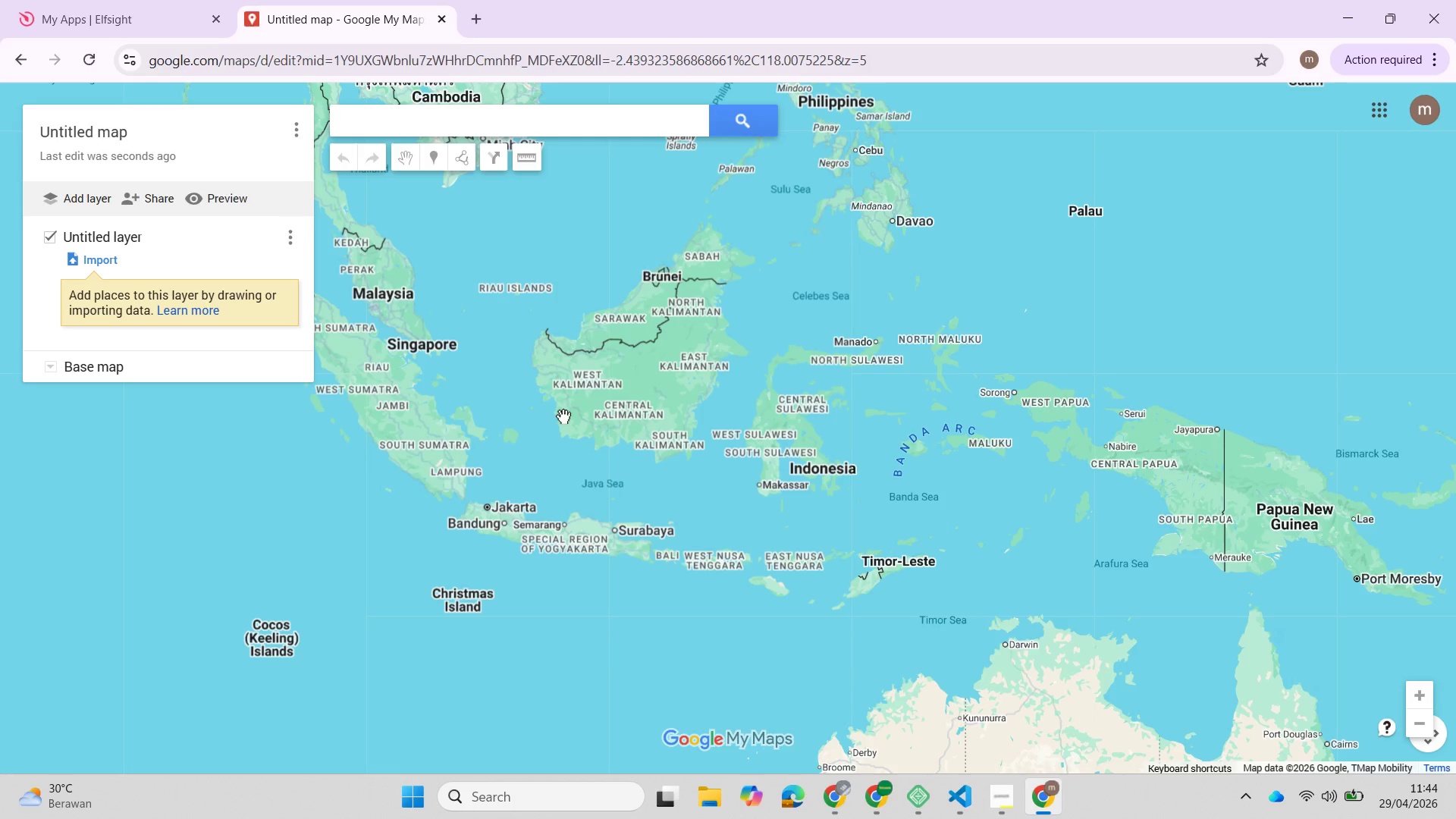 
left_click([366, 127])
 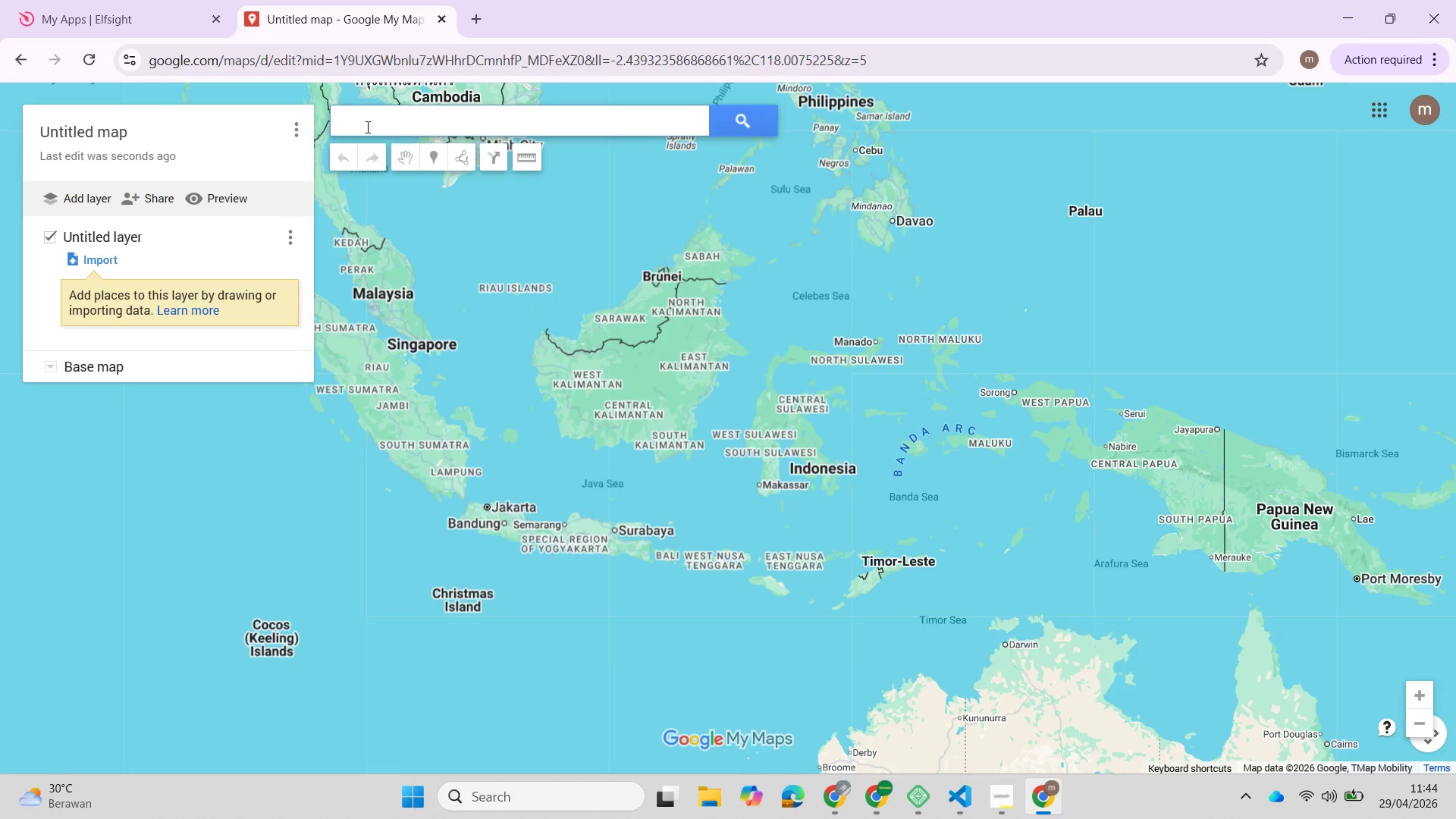 
type(agrofarm)
 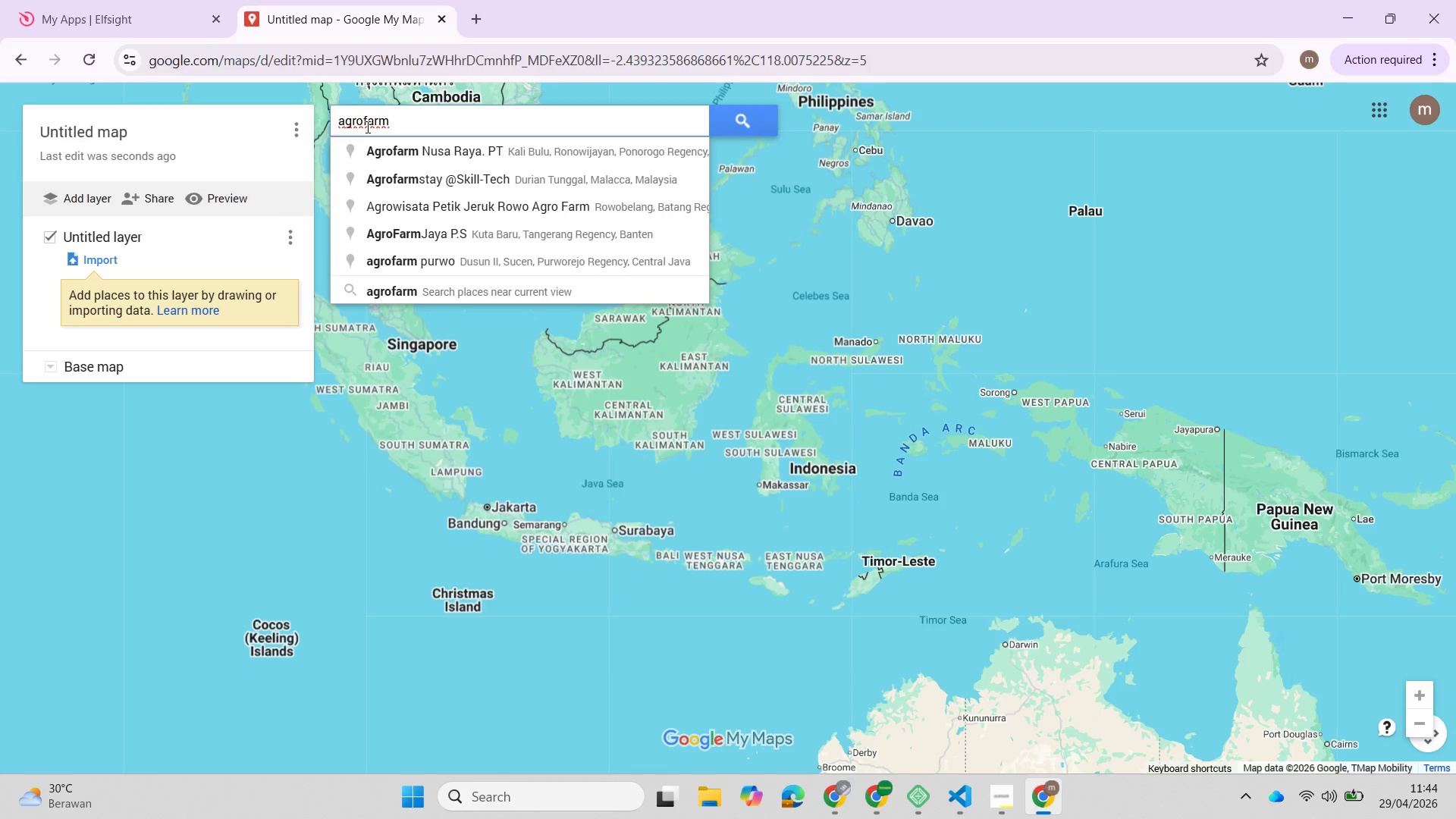 
type( lestari)
 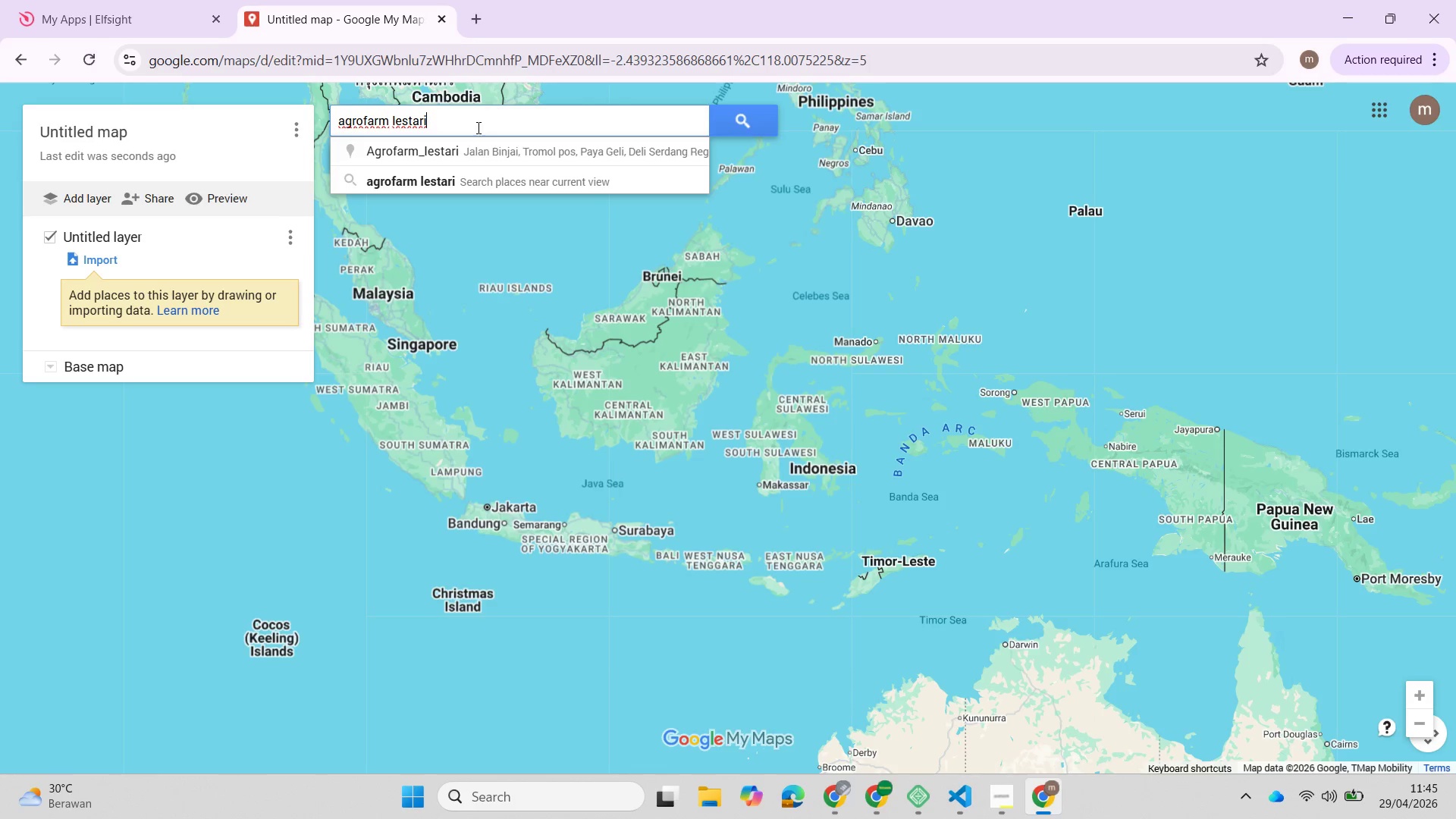 
left_click([452, 151])
 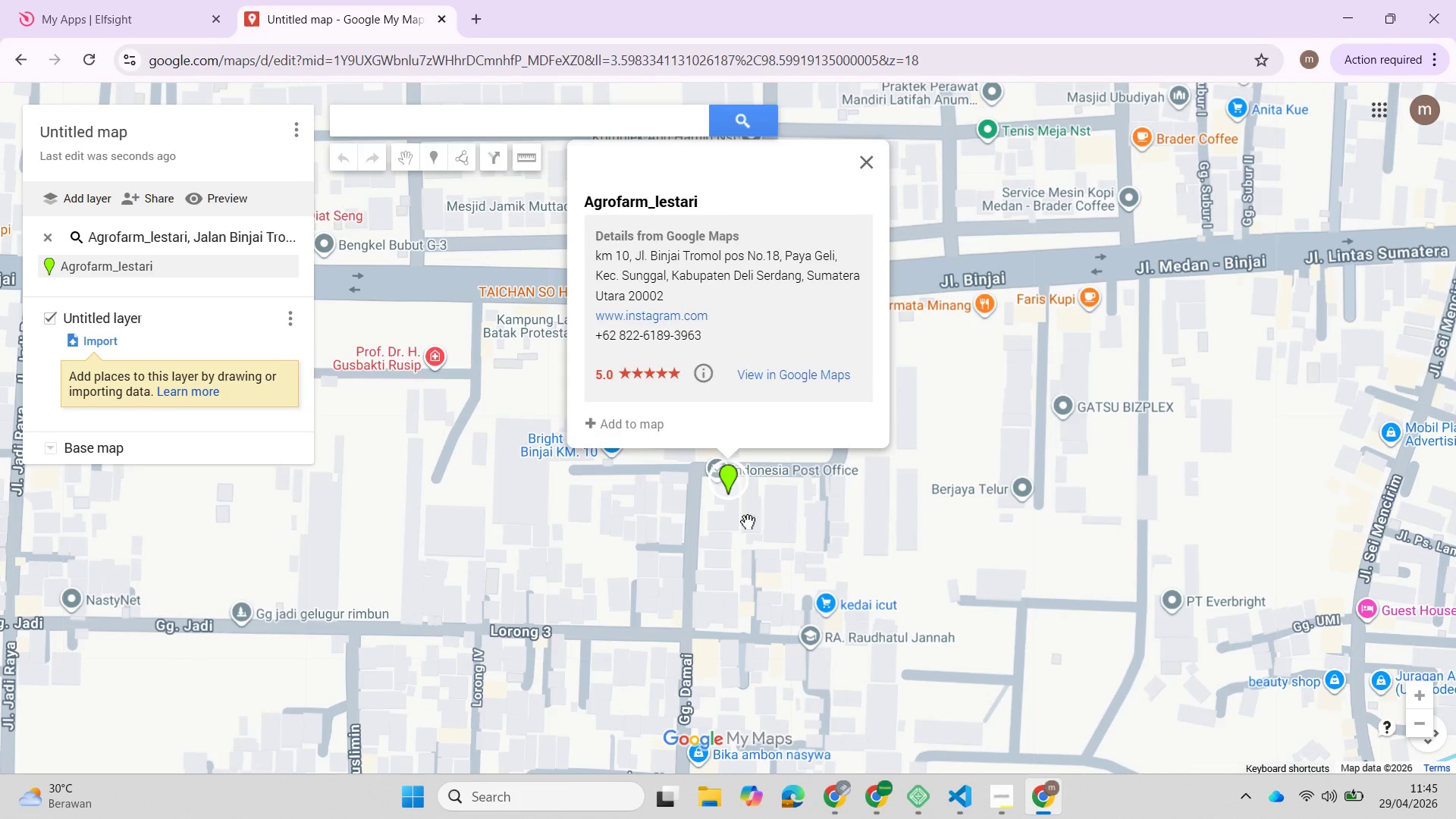 
wait(9.92)
 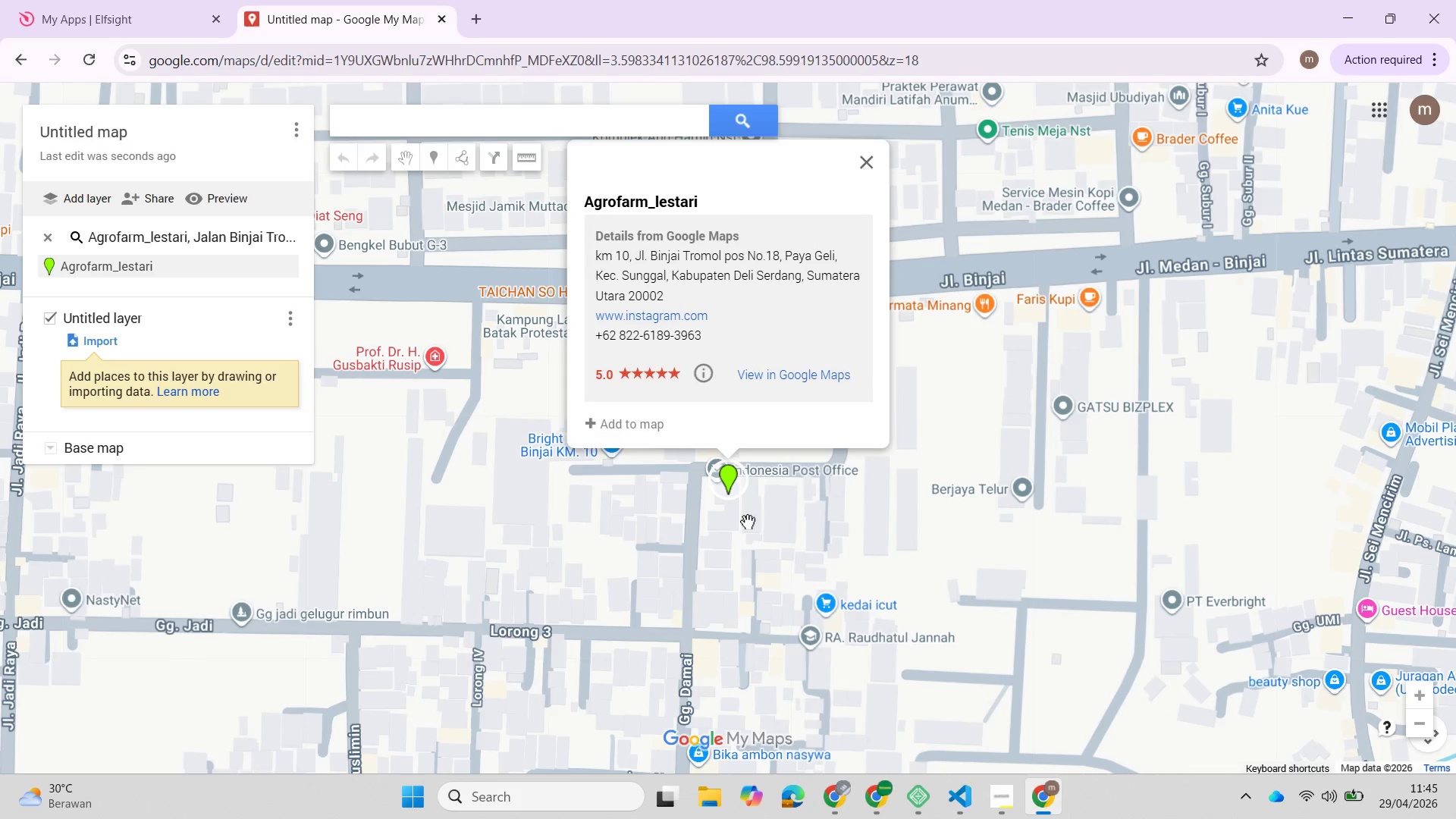 
left_click([92, 337])
 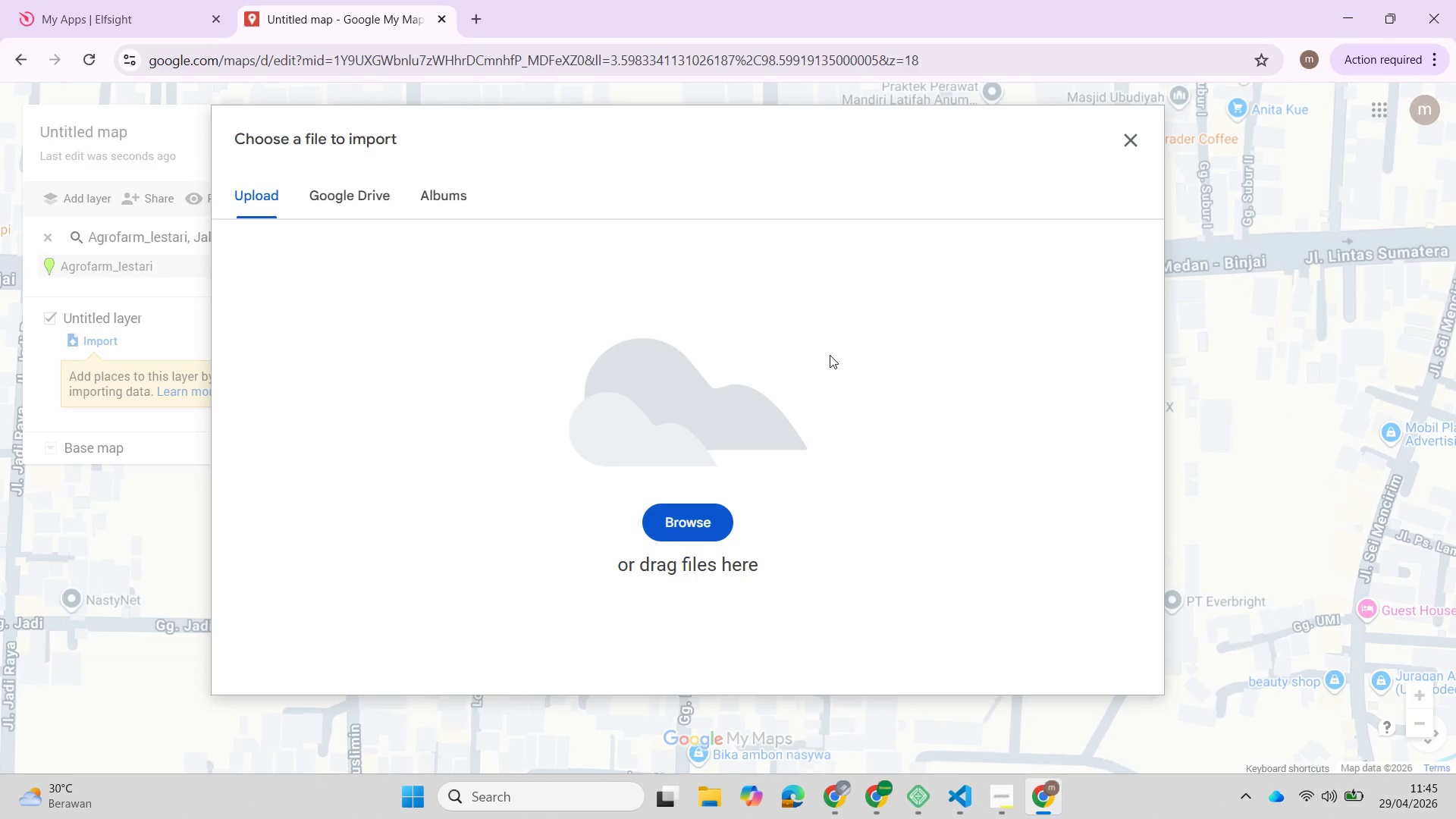 
left_click([1132, 130])
 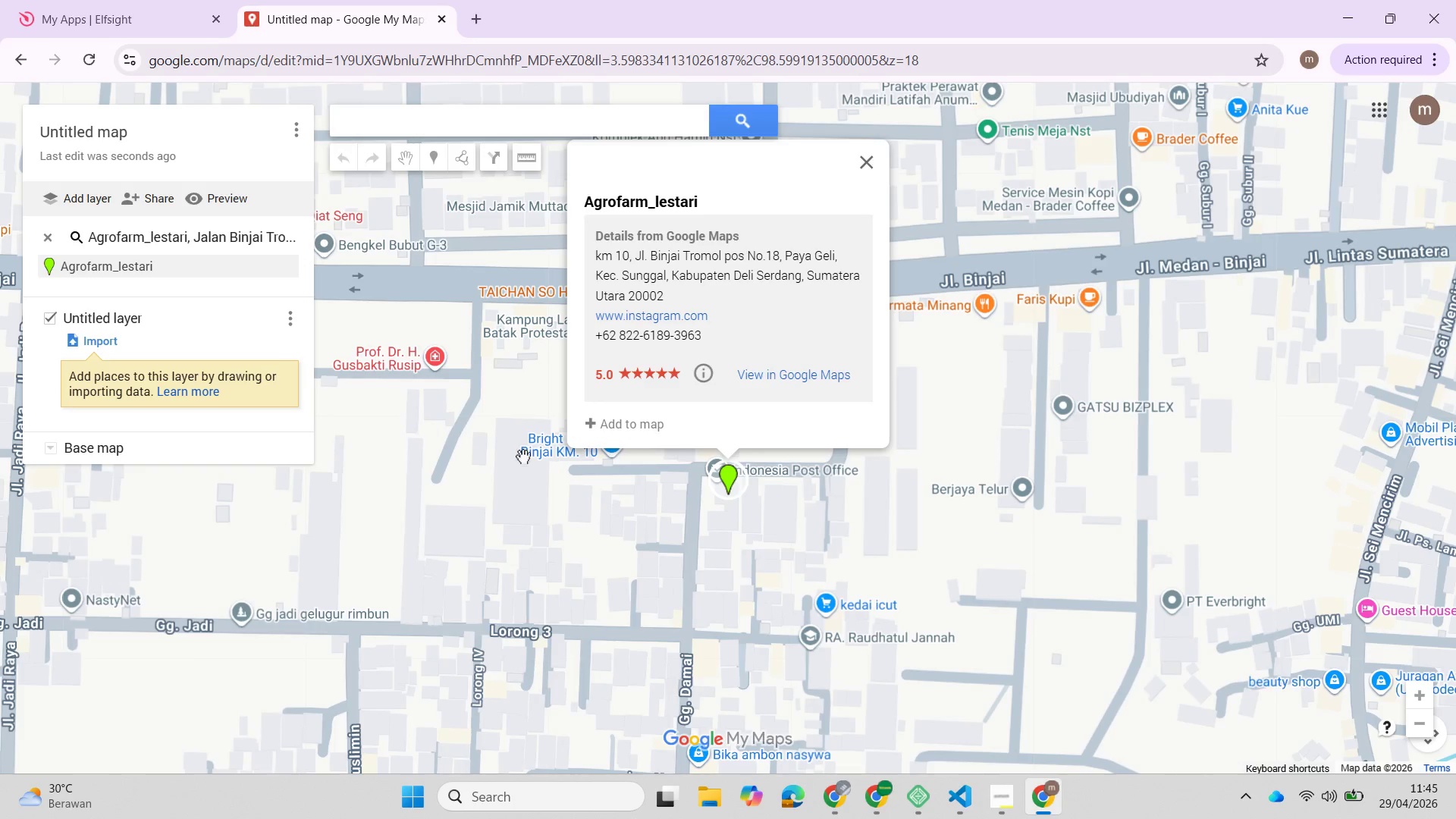 
left_click([729, 477])
 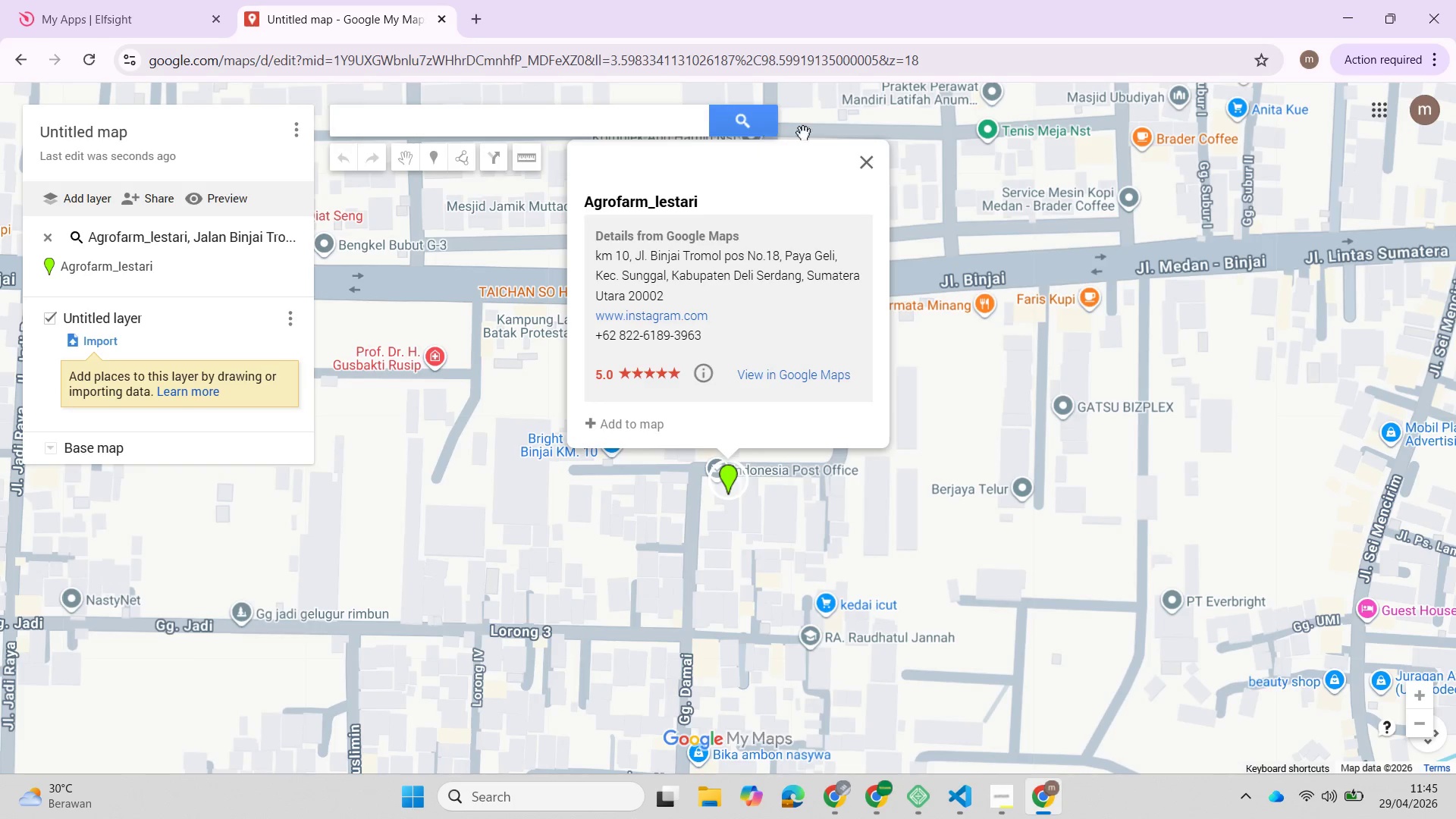 
left_click([866, 162])
 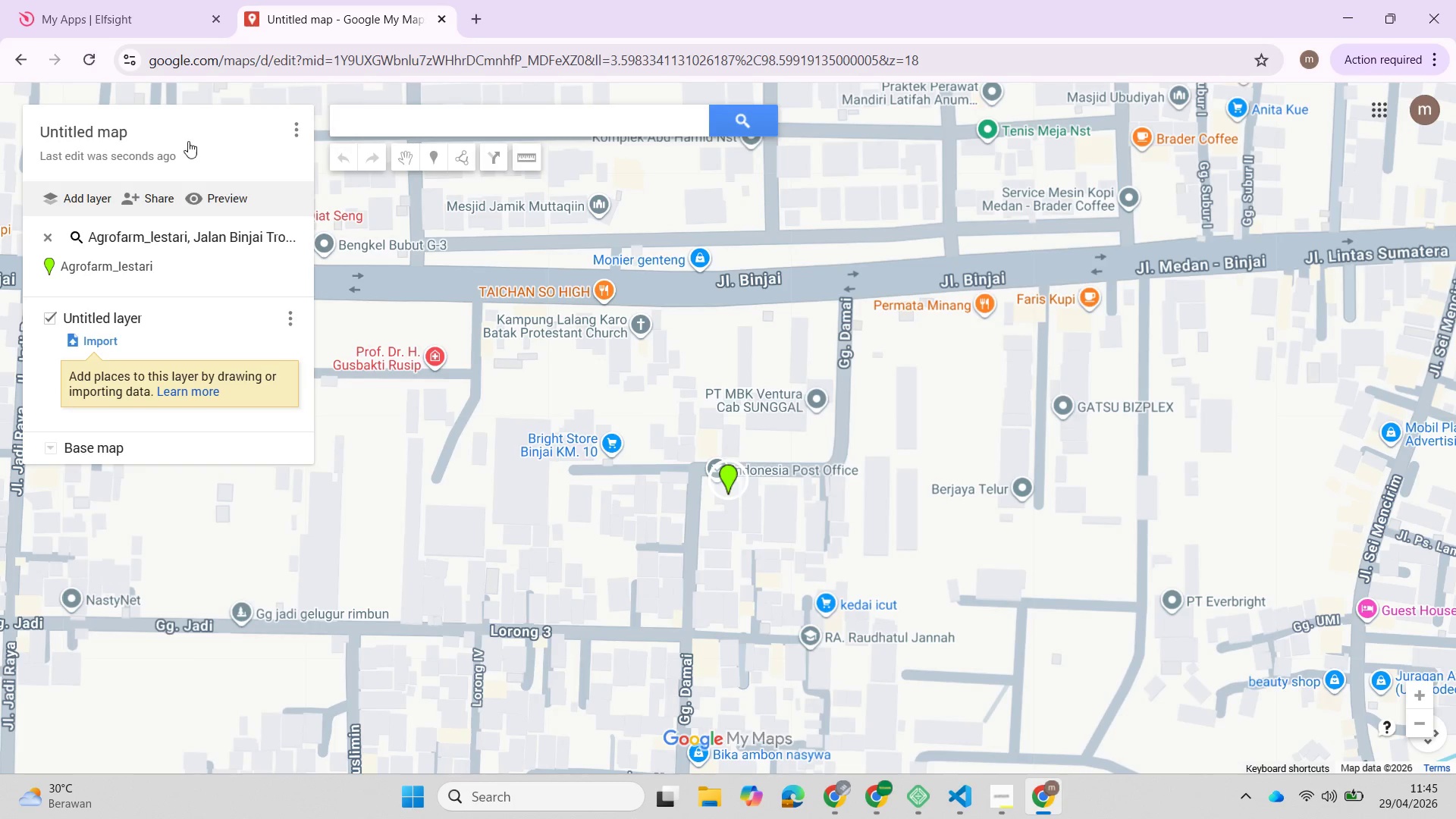 
mouse_move([97, 126])
 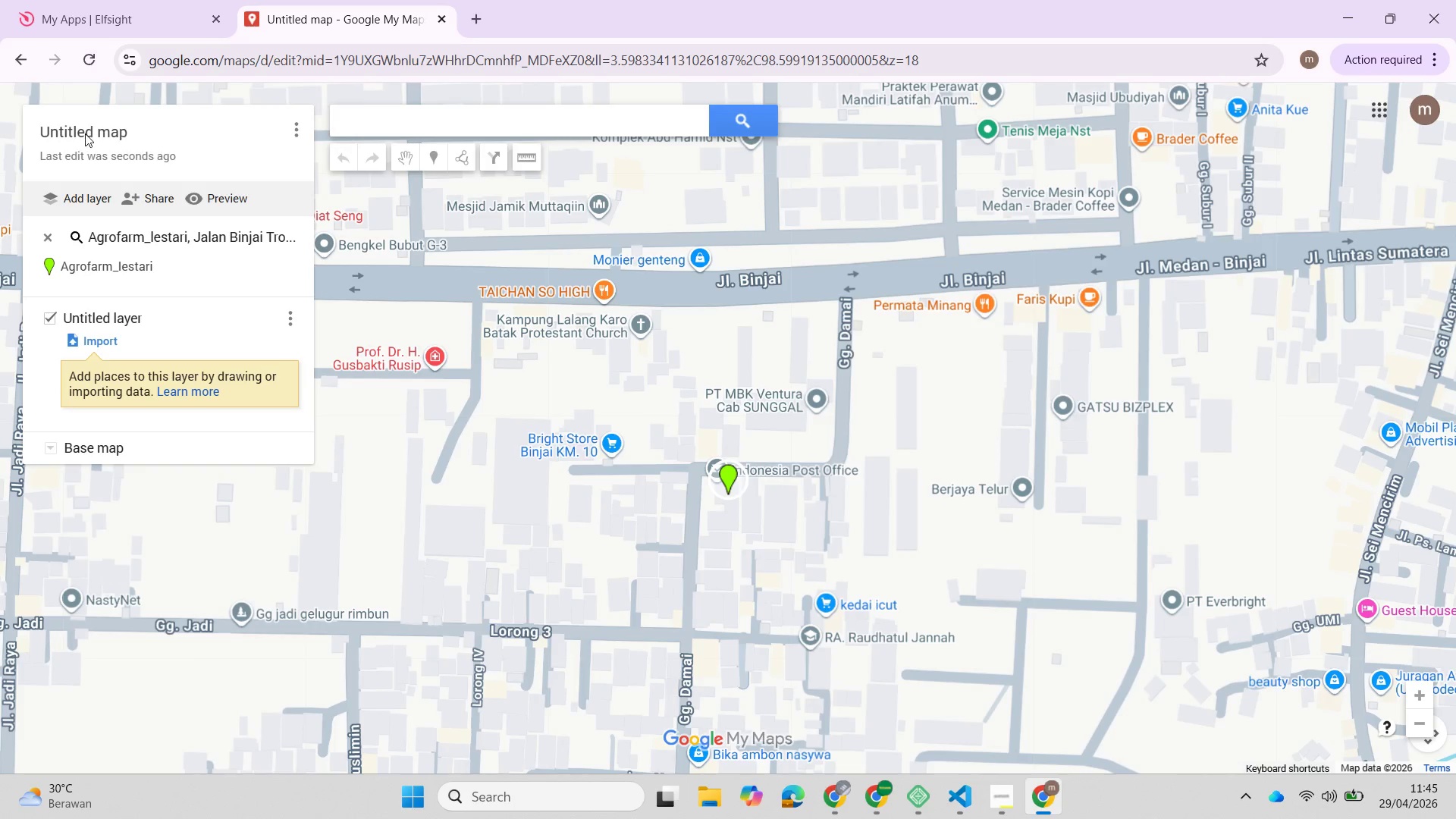 
left_click([85, 133])
 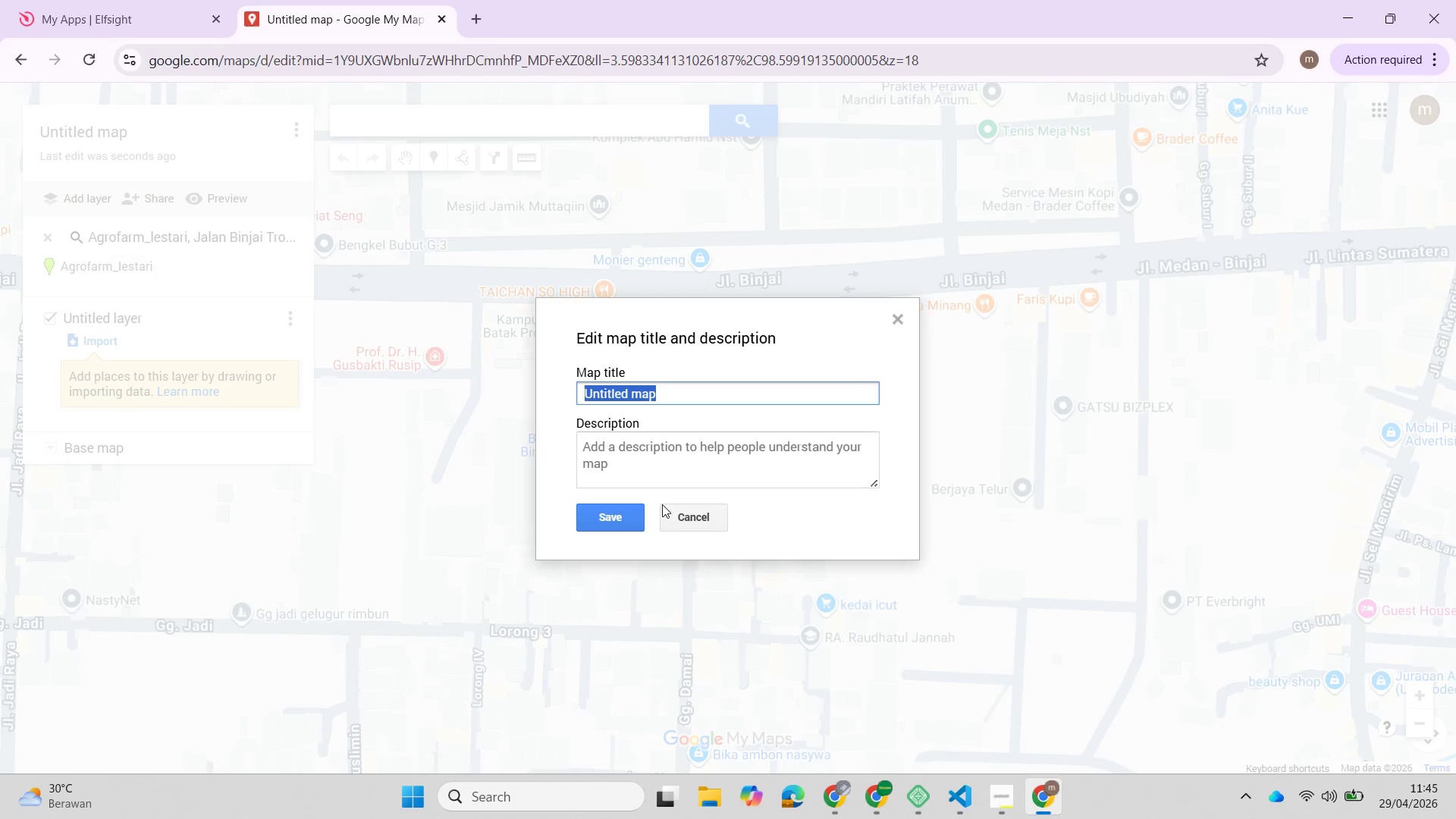 
left_click([684, 513])
 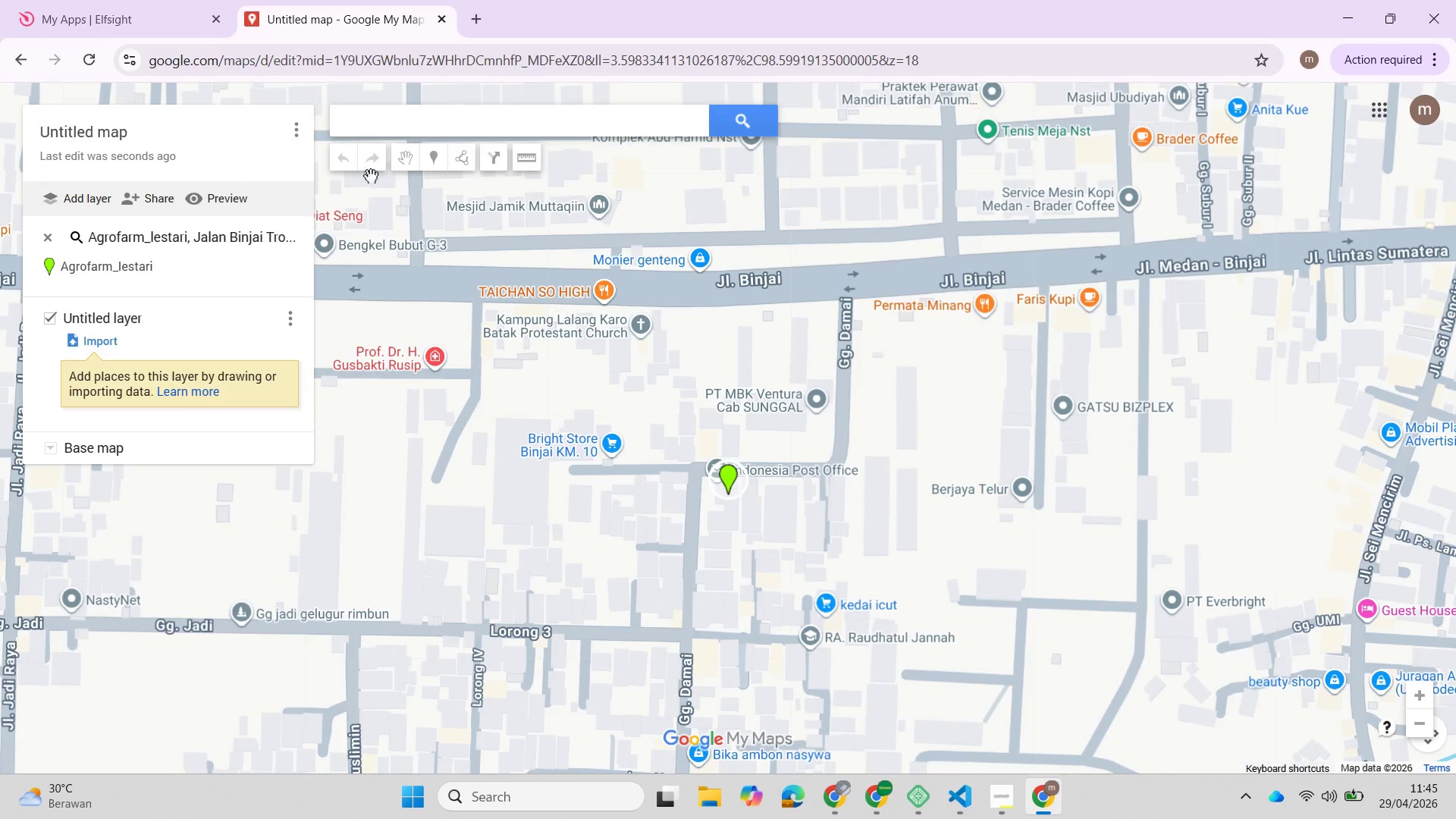 
left_click([371, 118])
 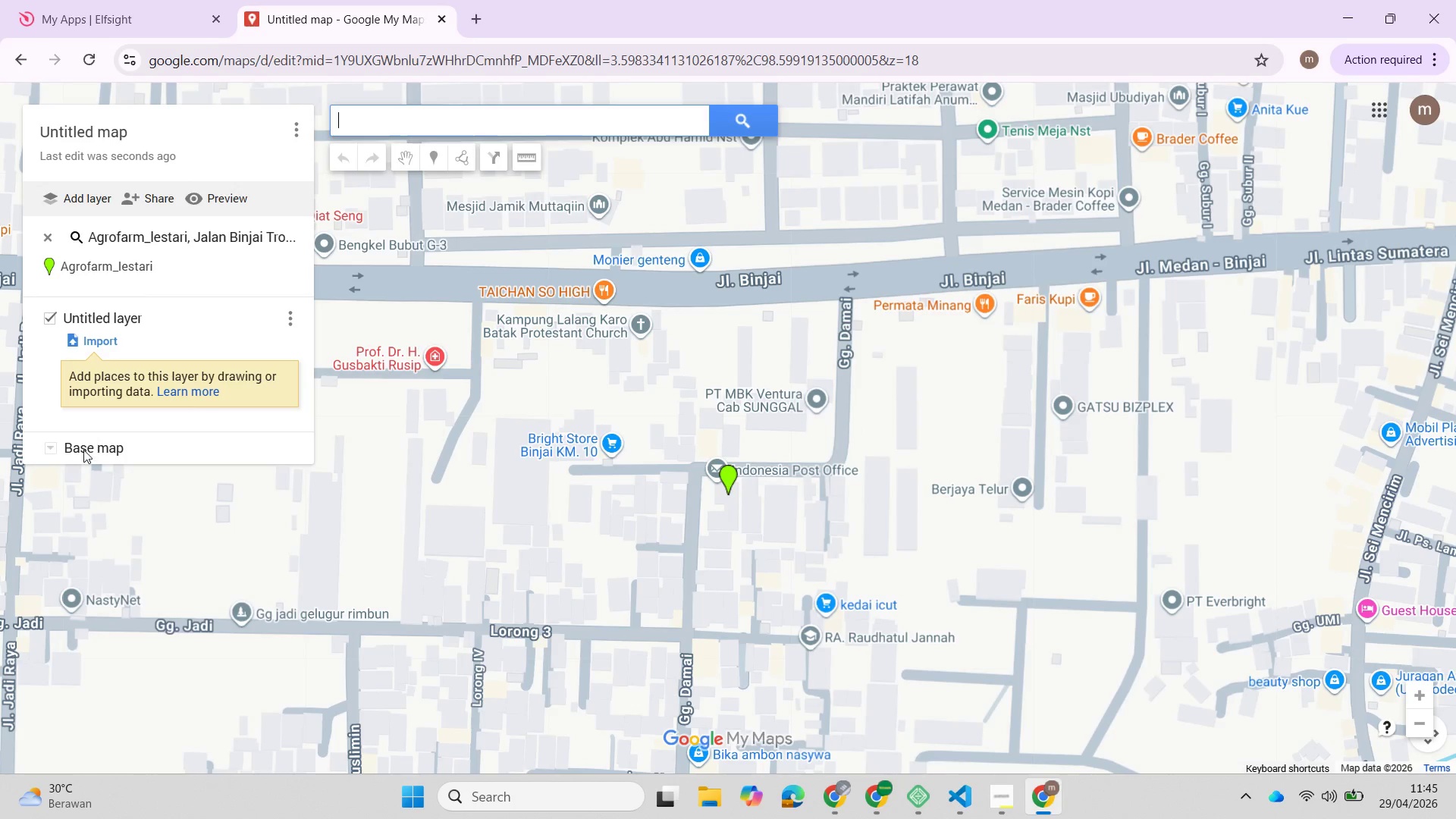 
left_click([80, 445])
 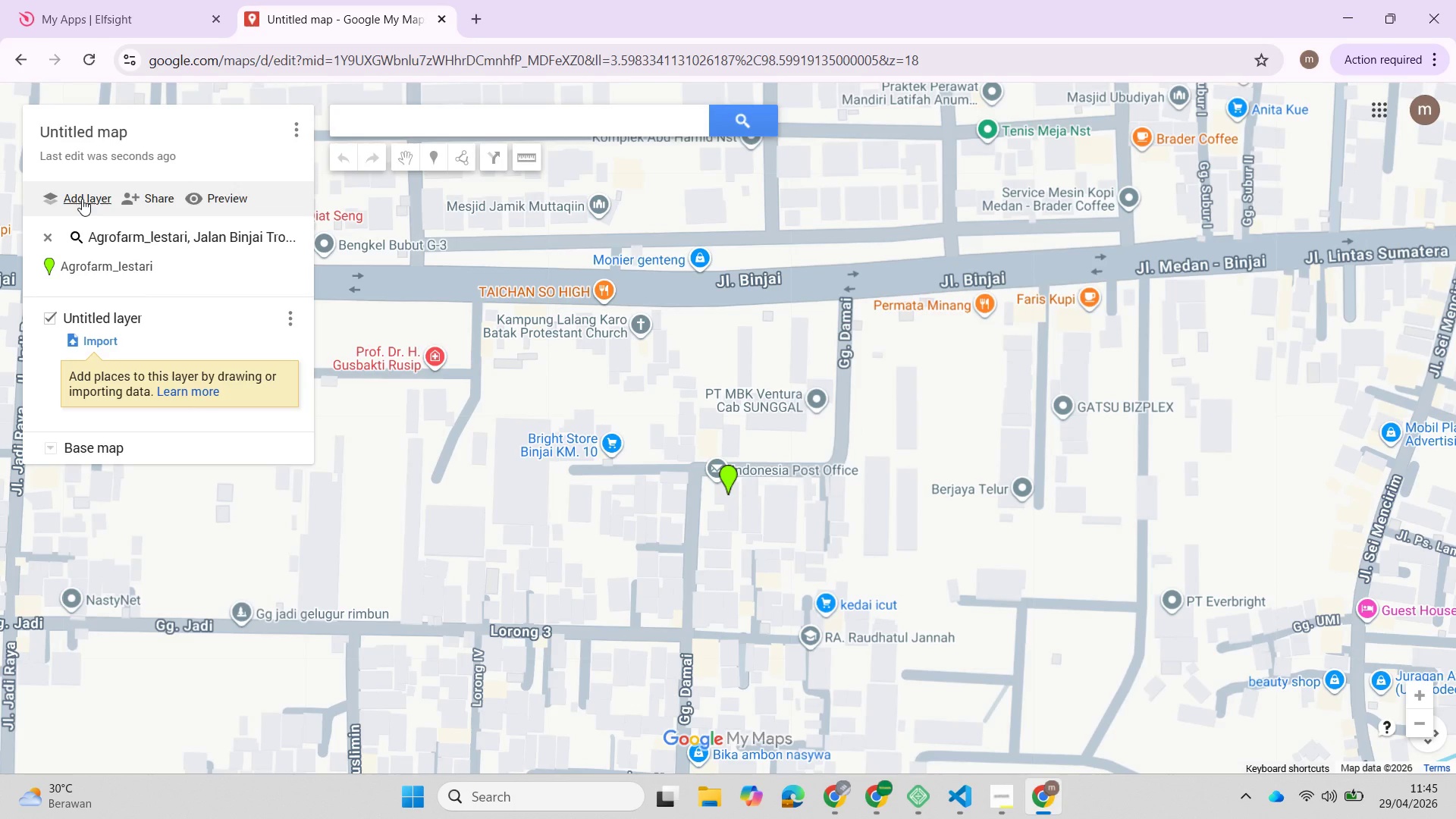 
left_click([82, 199])
 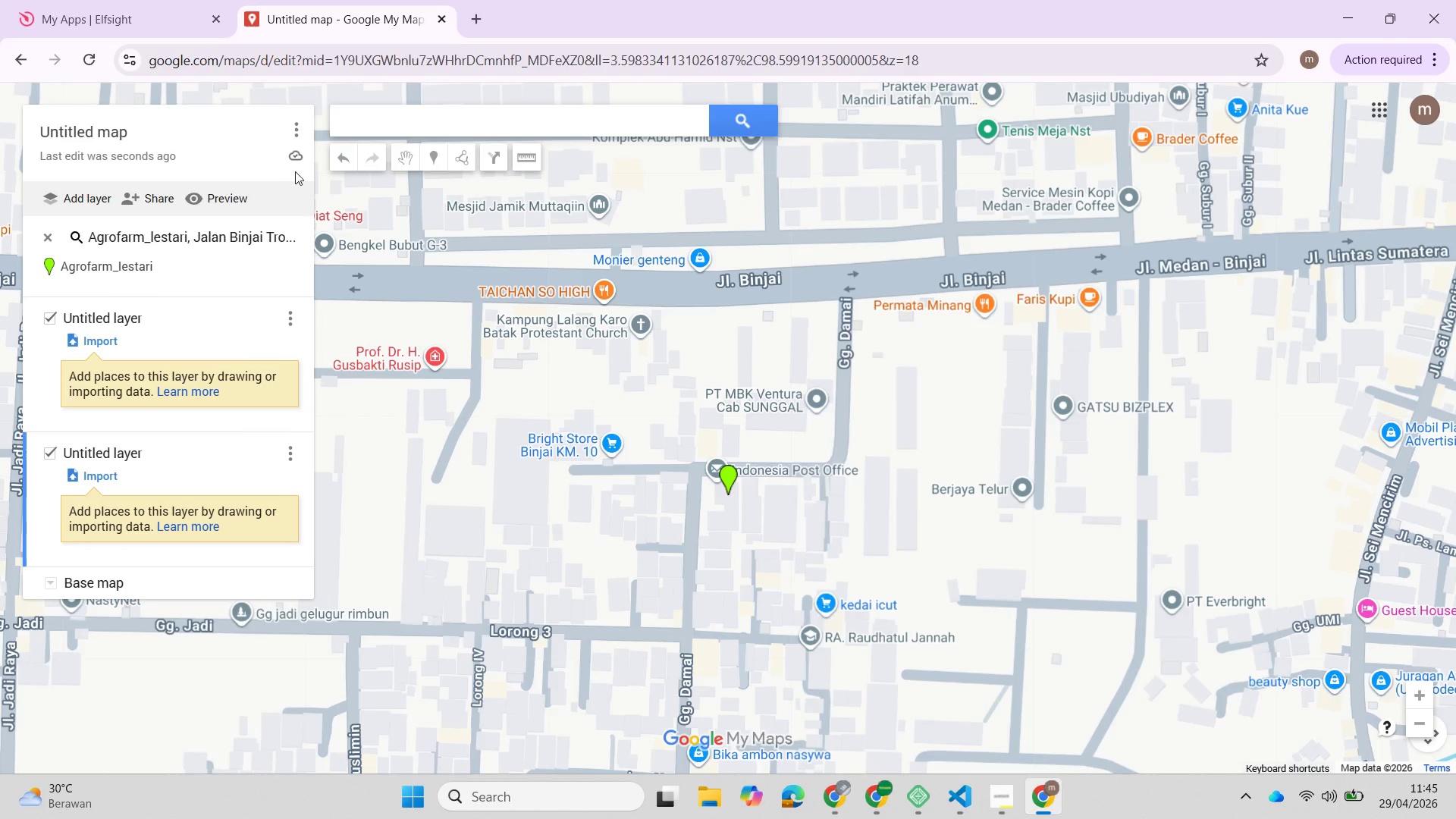 
wait(5.44)
 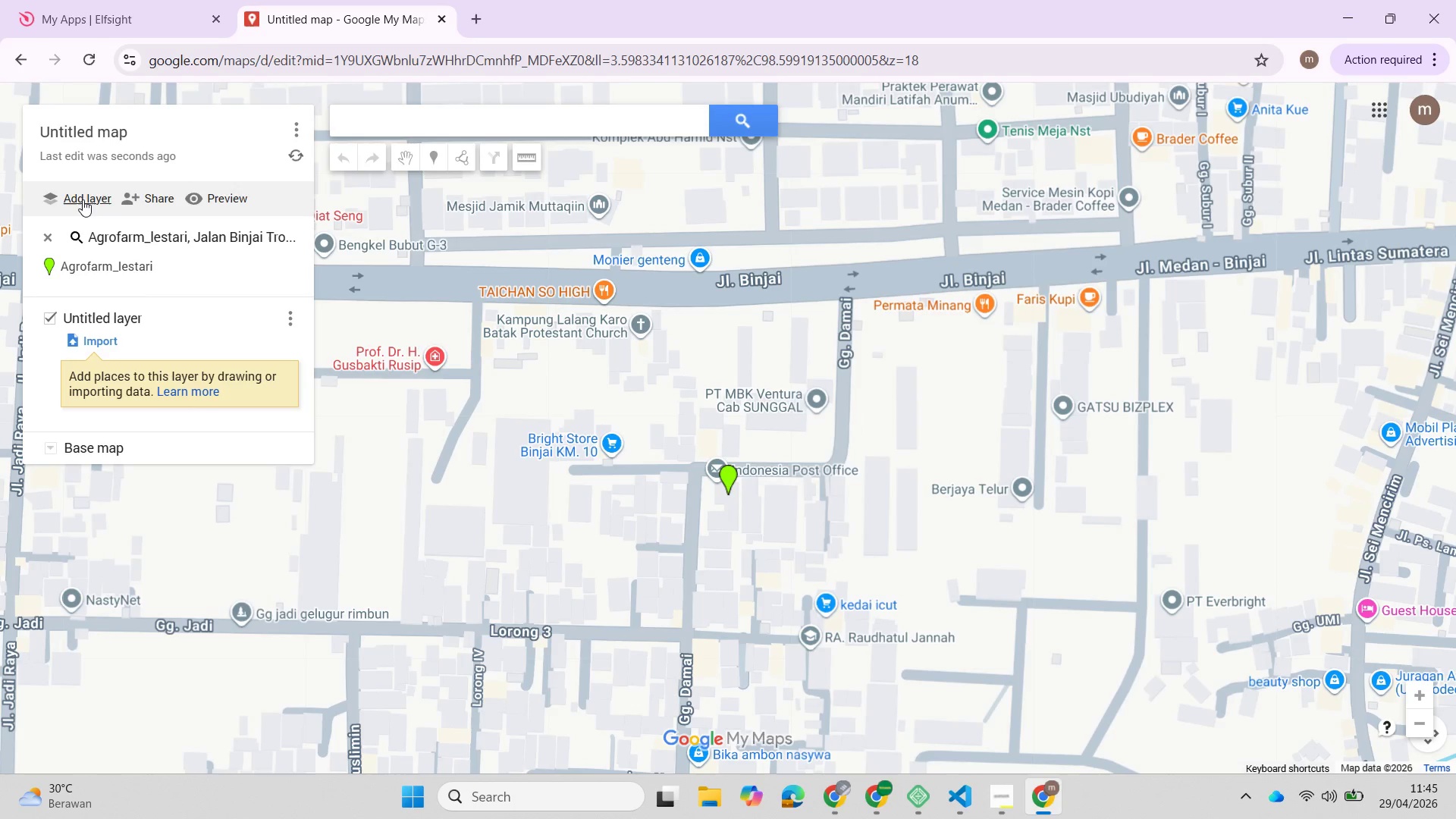 
left_click([293, 125])
 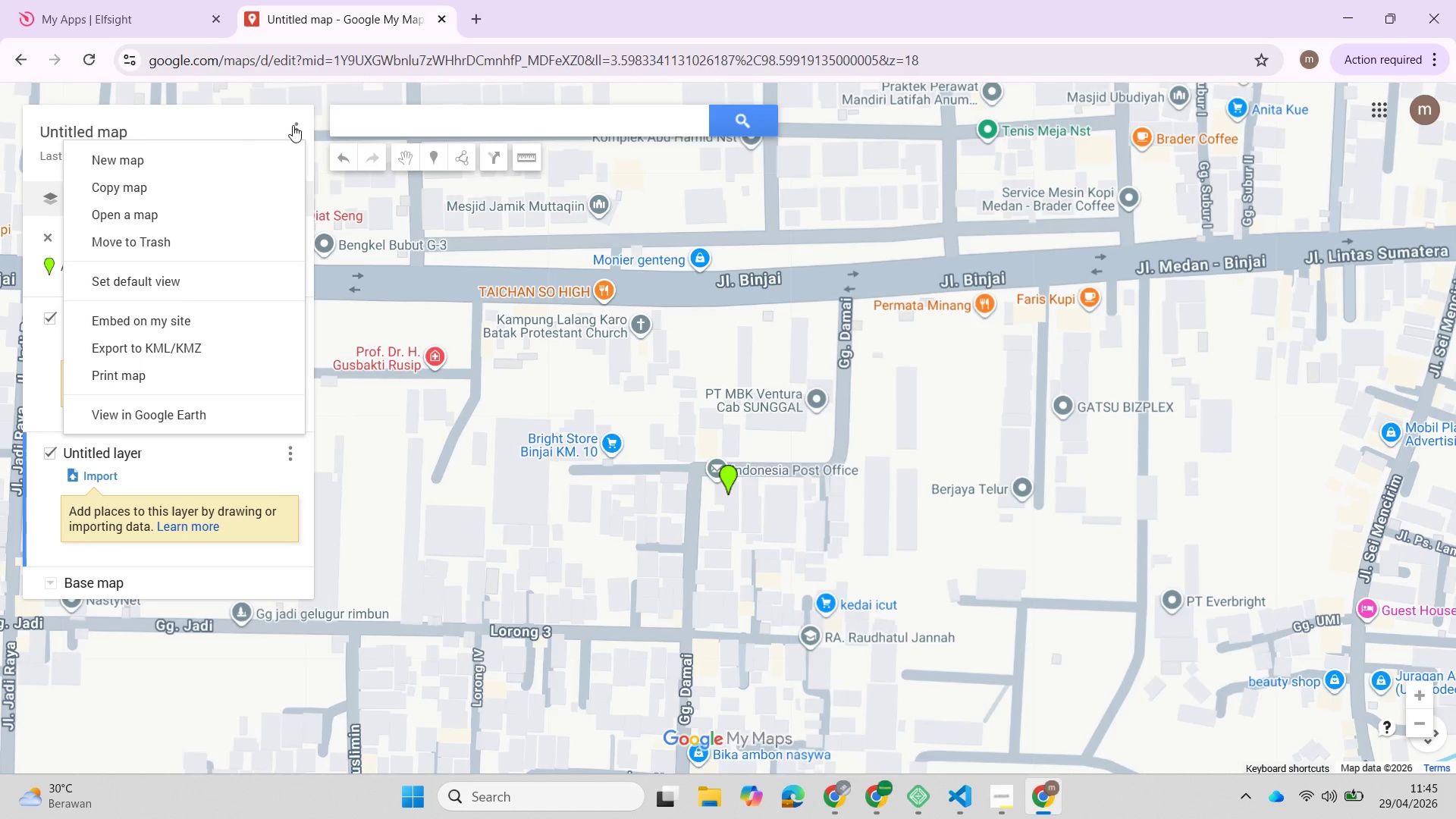 
left_click([293, 125])
 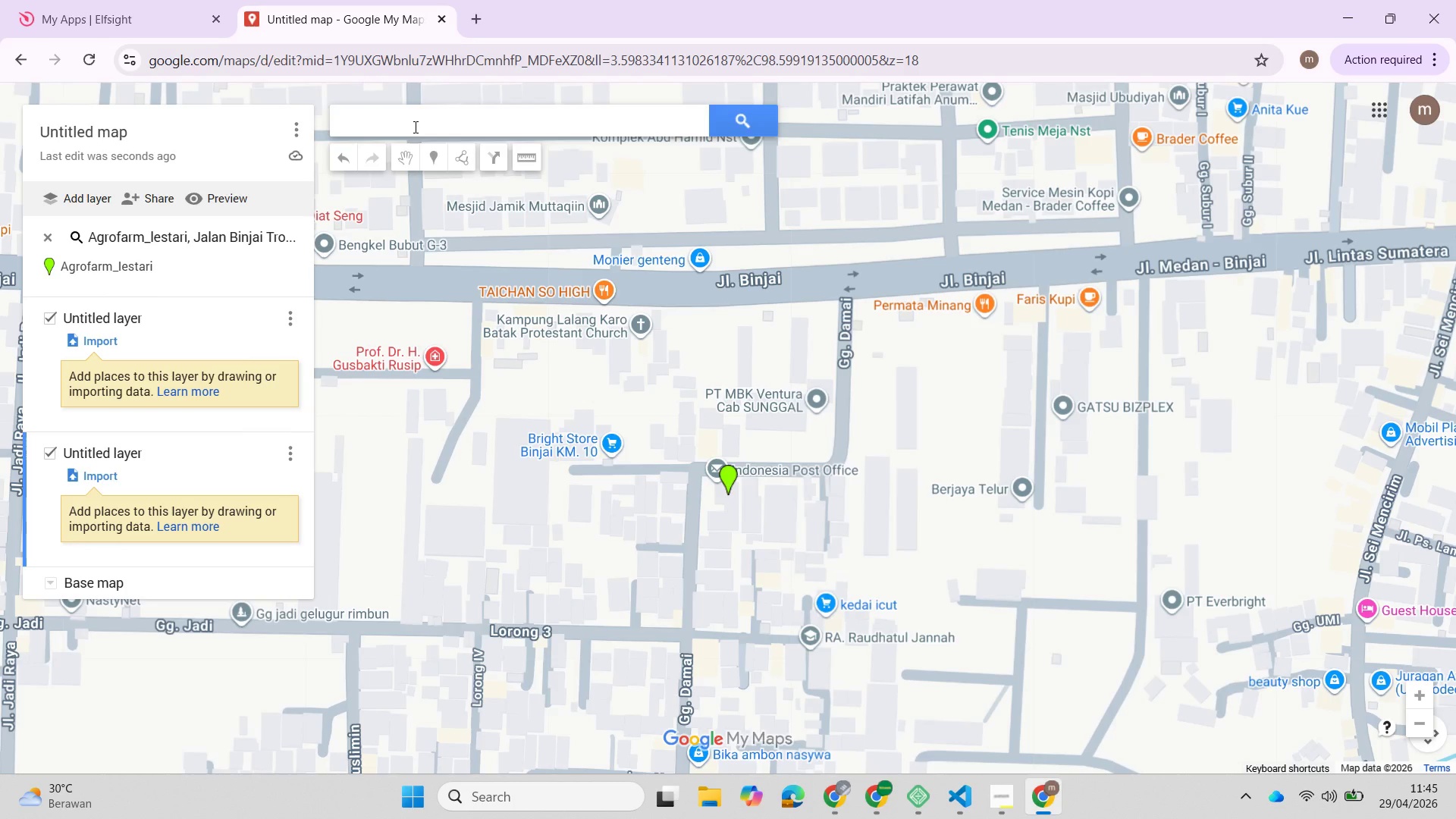 
left_click([414, 127])
 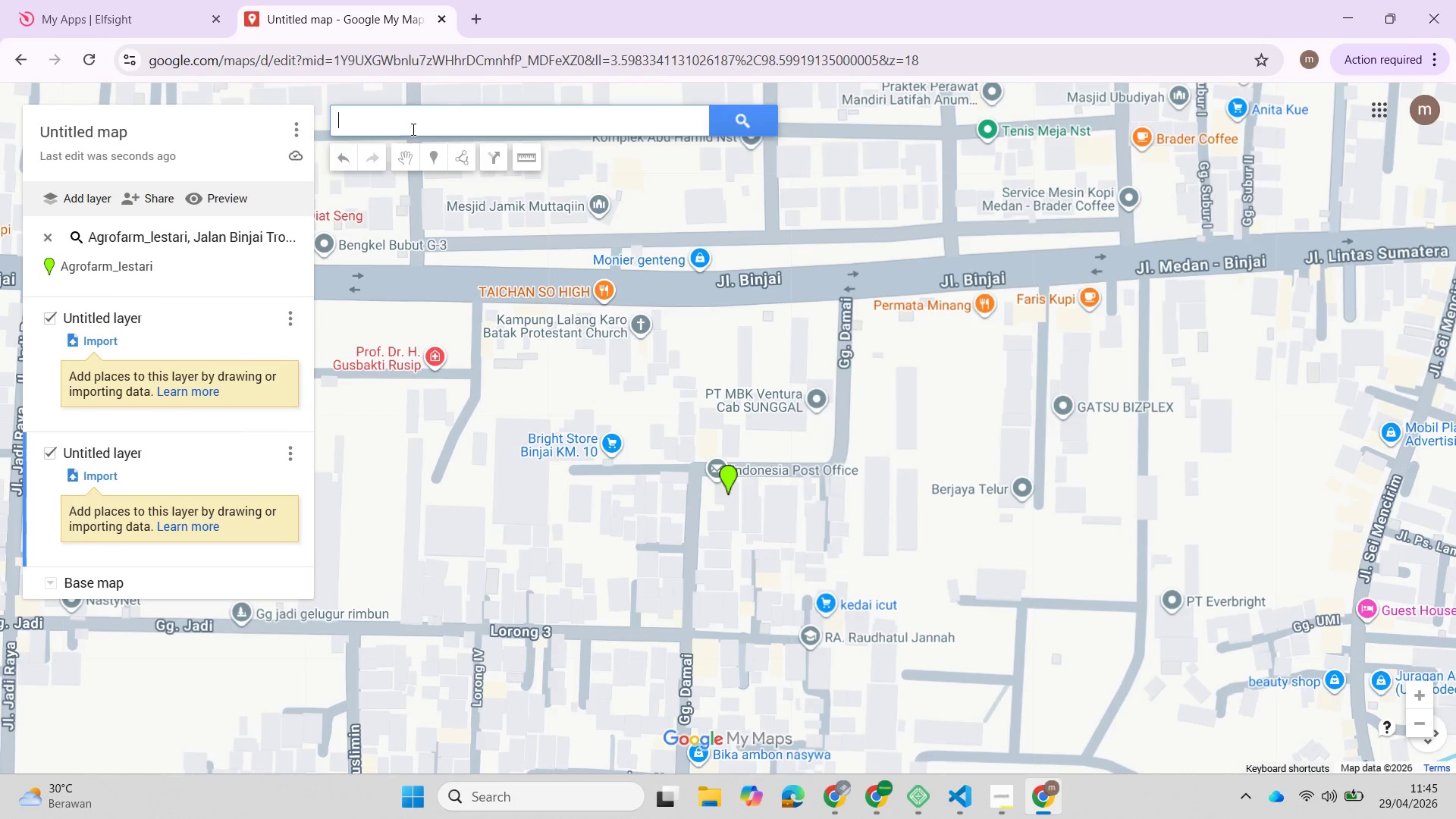 
wait(6.33)
 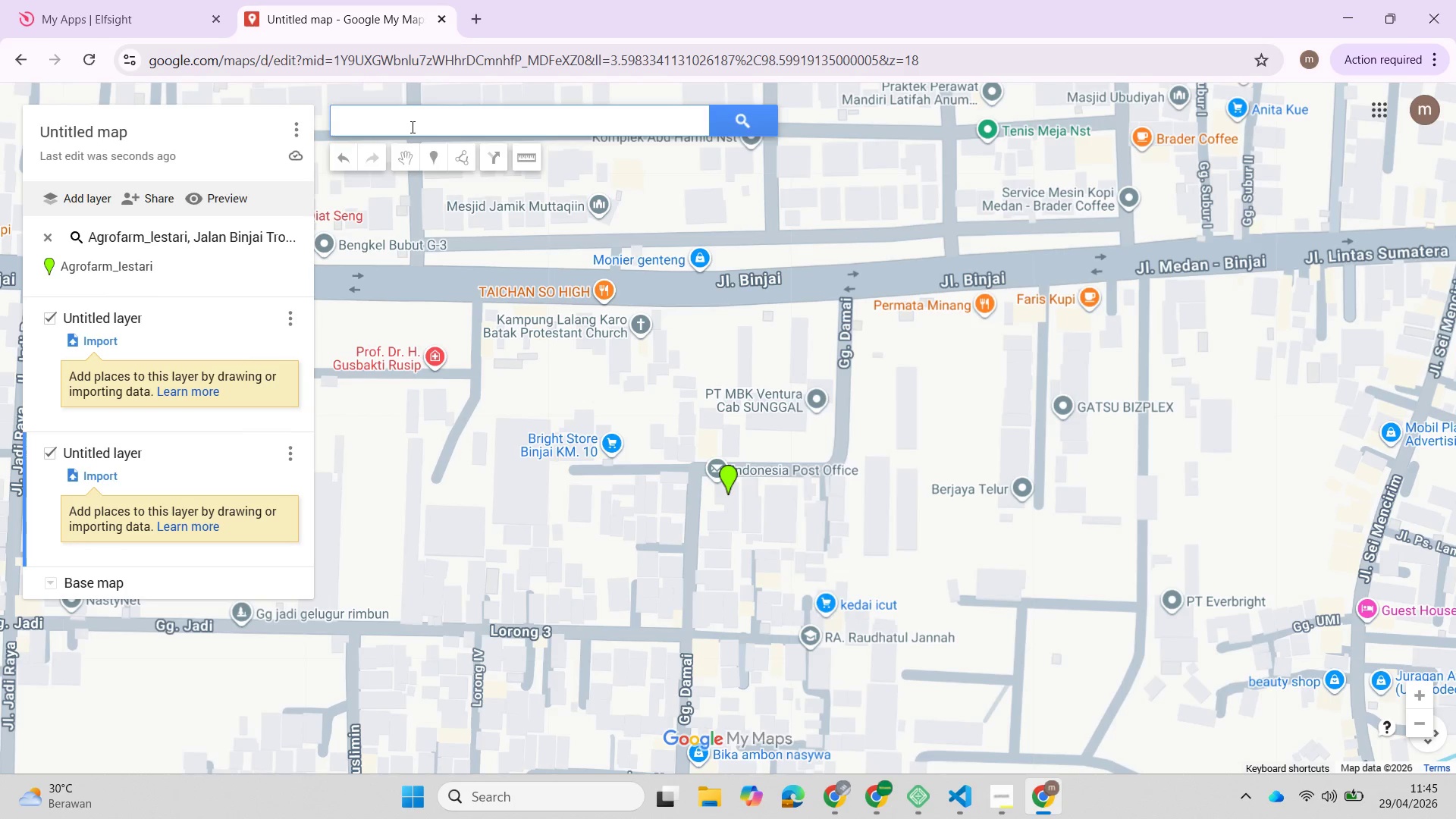 
type(Simalem F)
 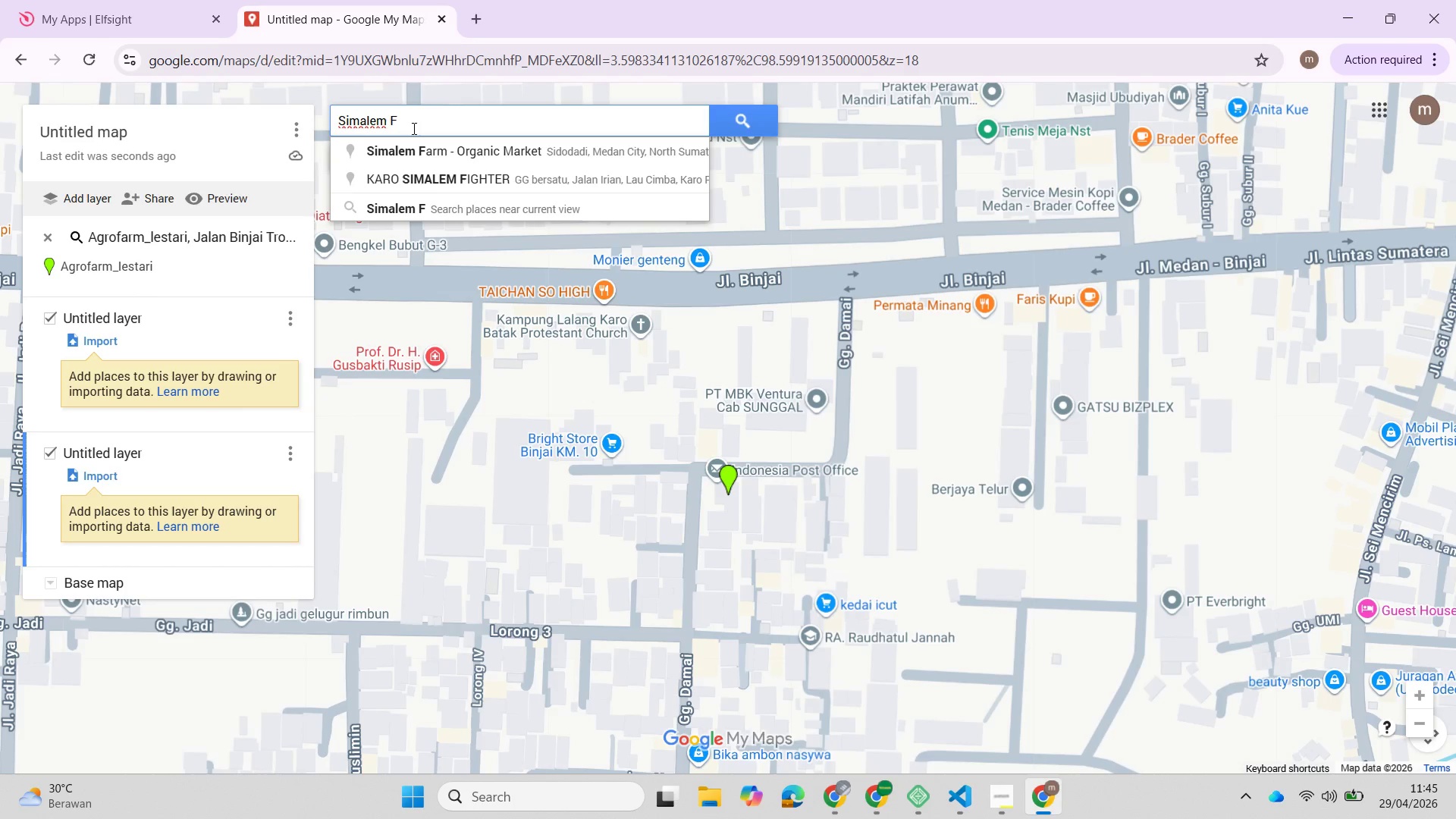 
left_click([528, 158])
 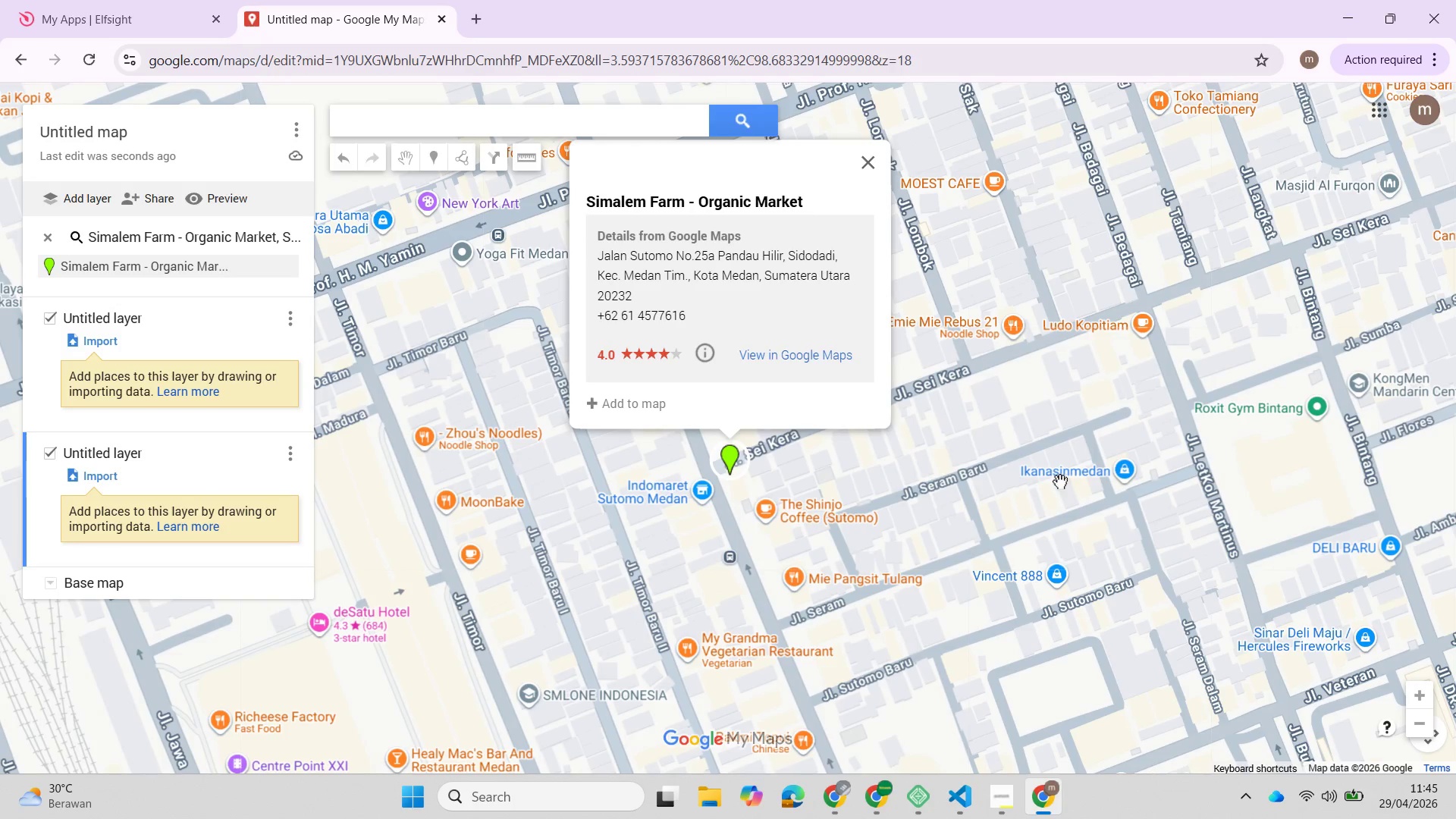 
wait(5.44)
 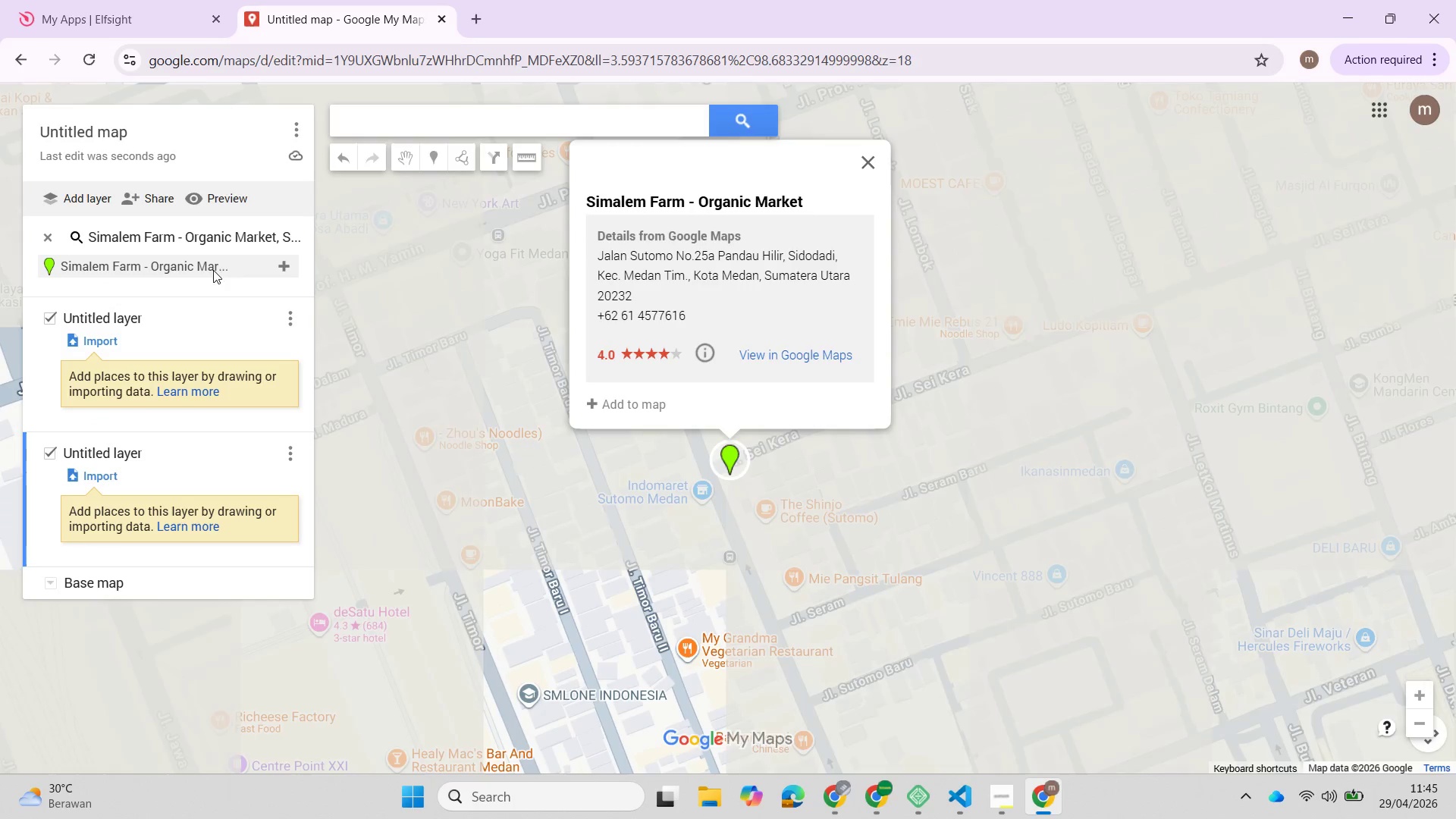 
left_click([748, 461])
 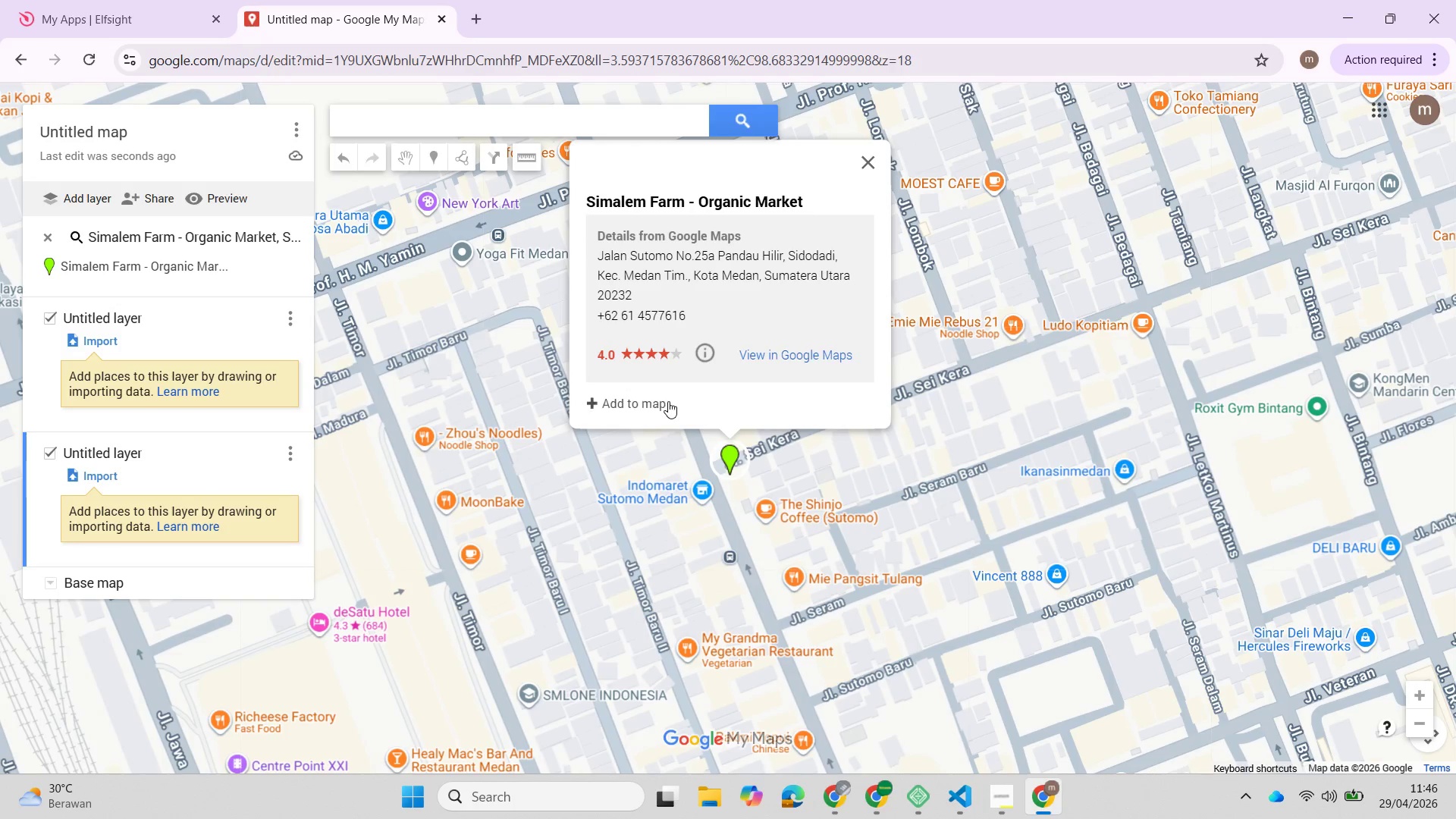 
left_click([628, 400])
 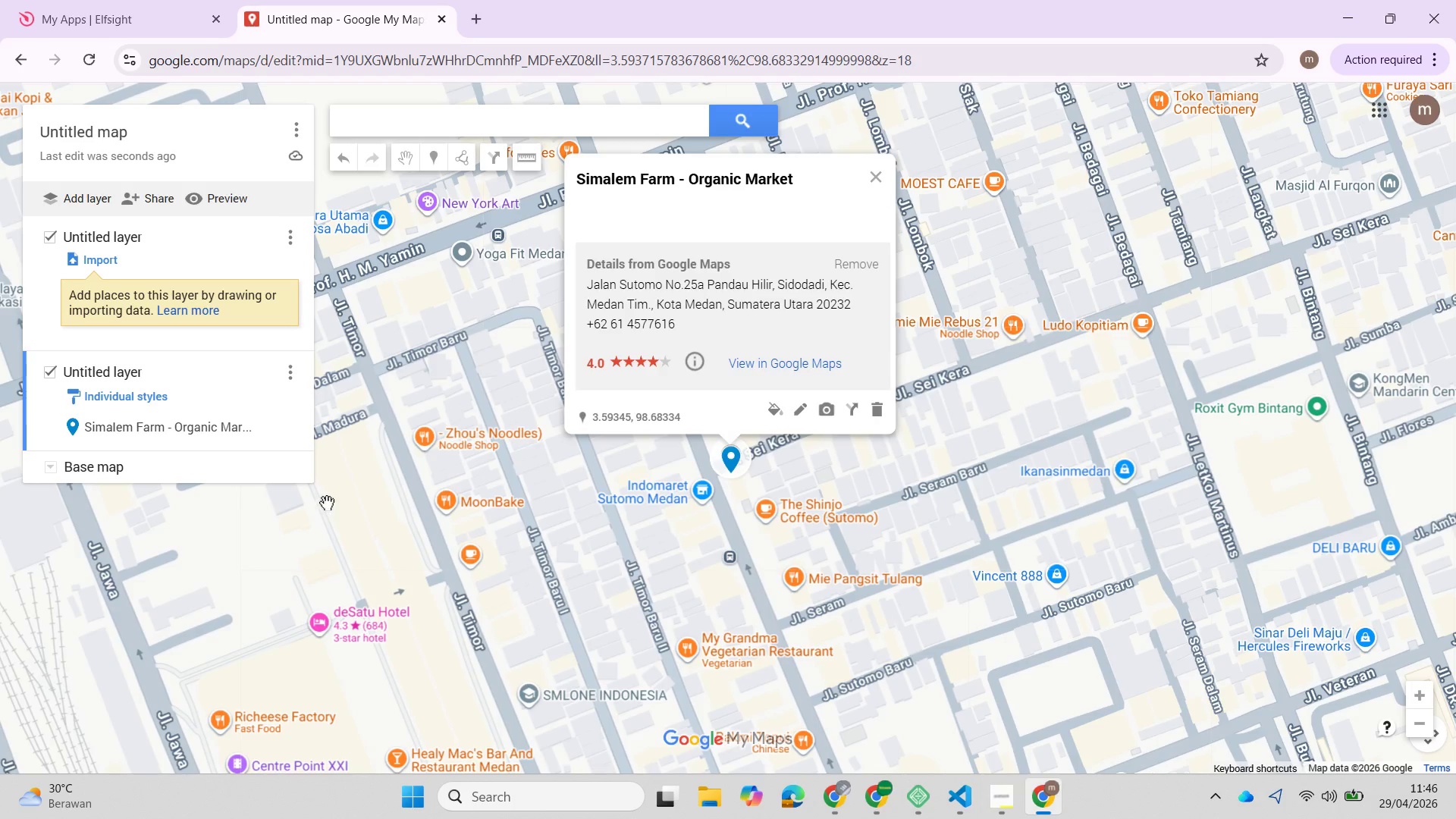 
left_click([452, 127])
 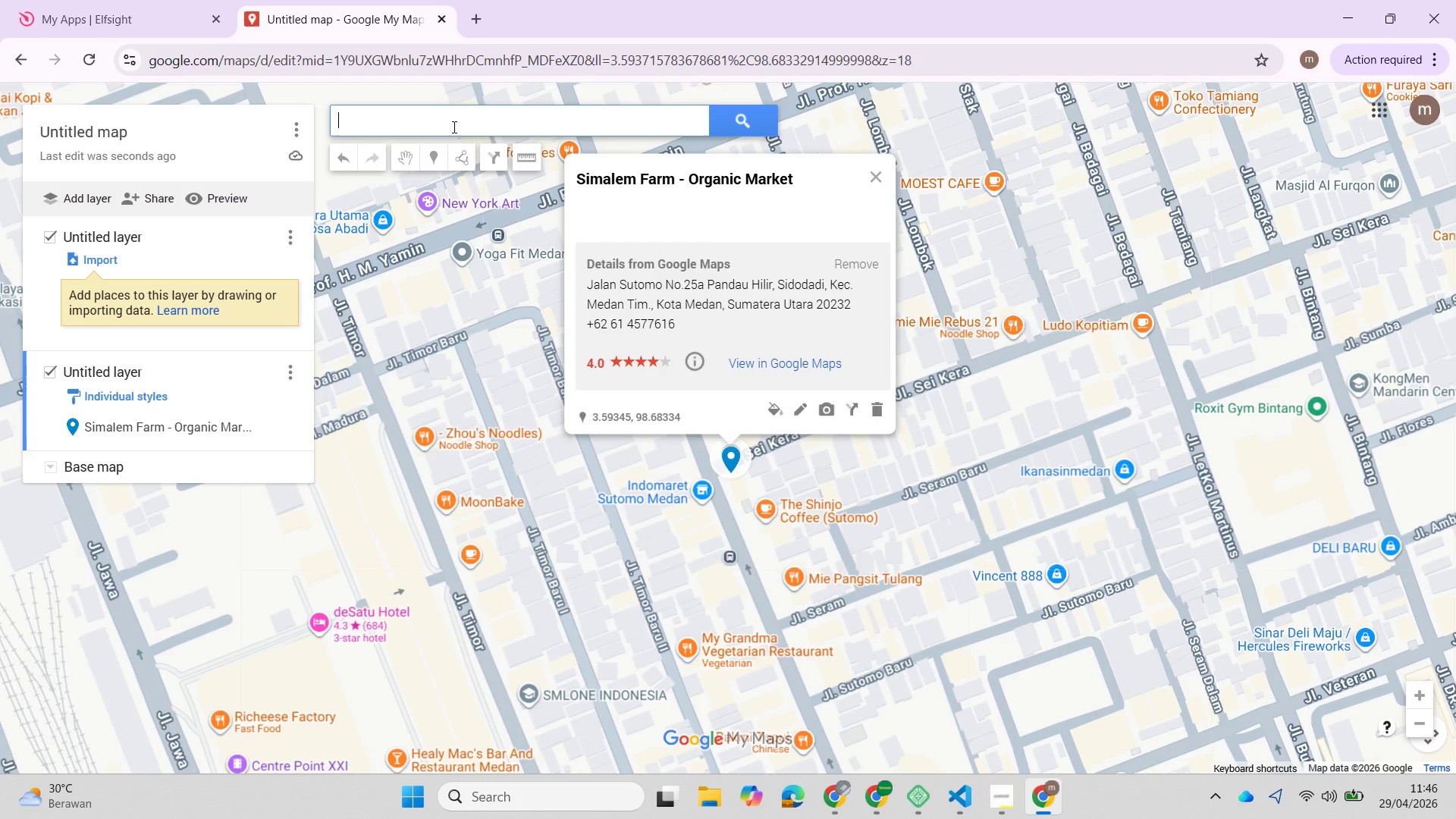 
type(Agrofarm l)
 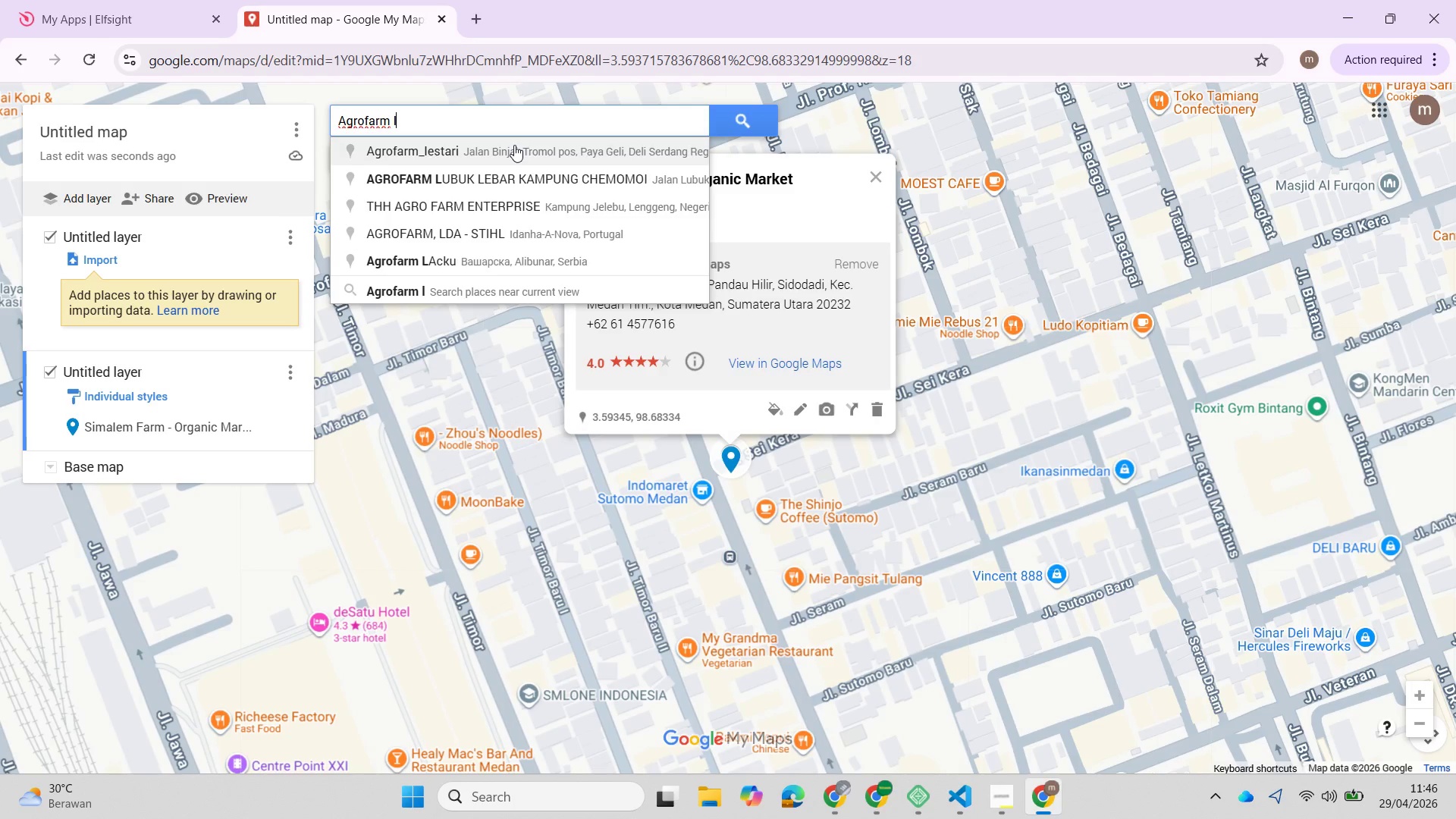 
left_click([514, 151])
 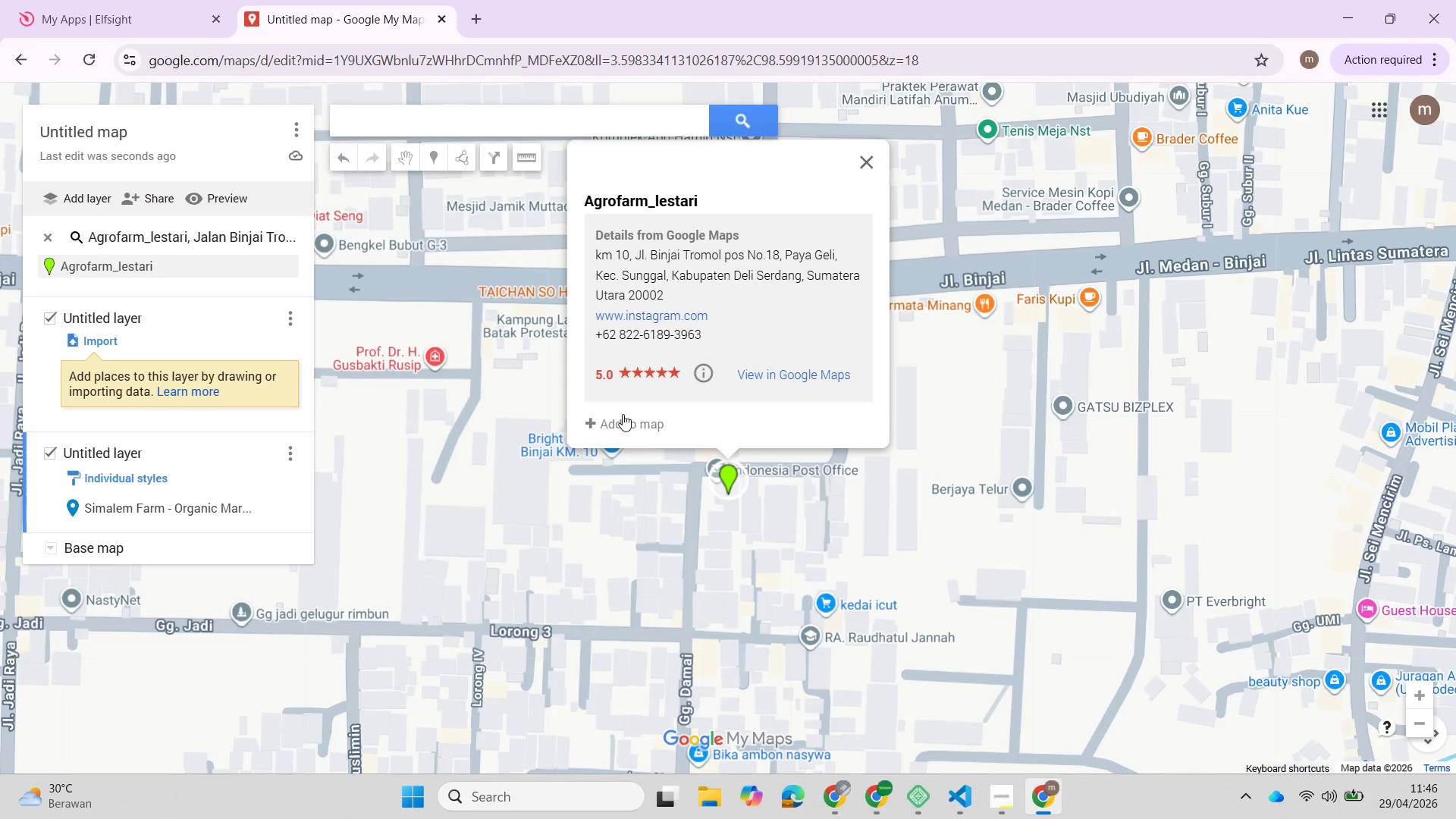 
left_click([622, 419])
 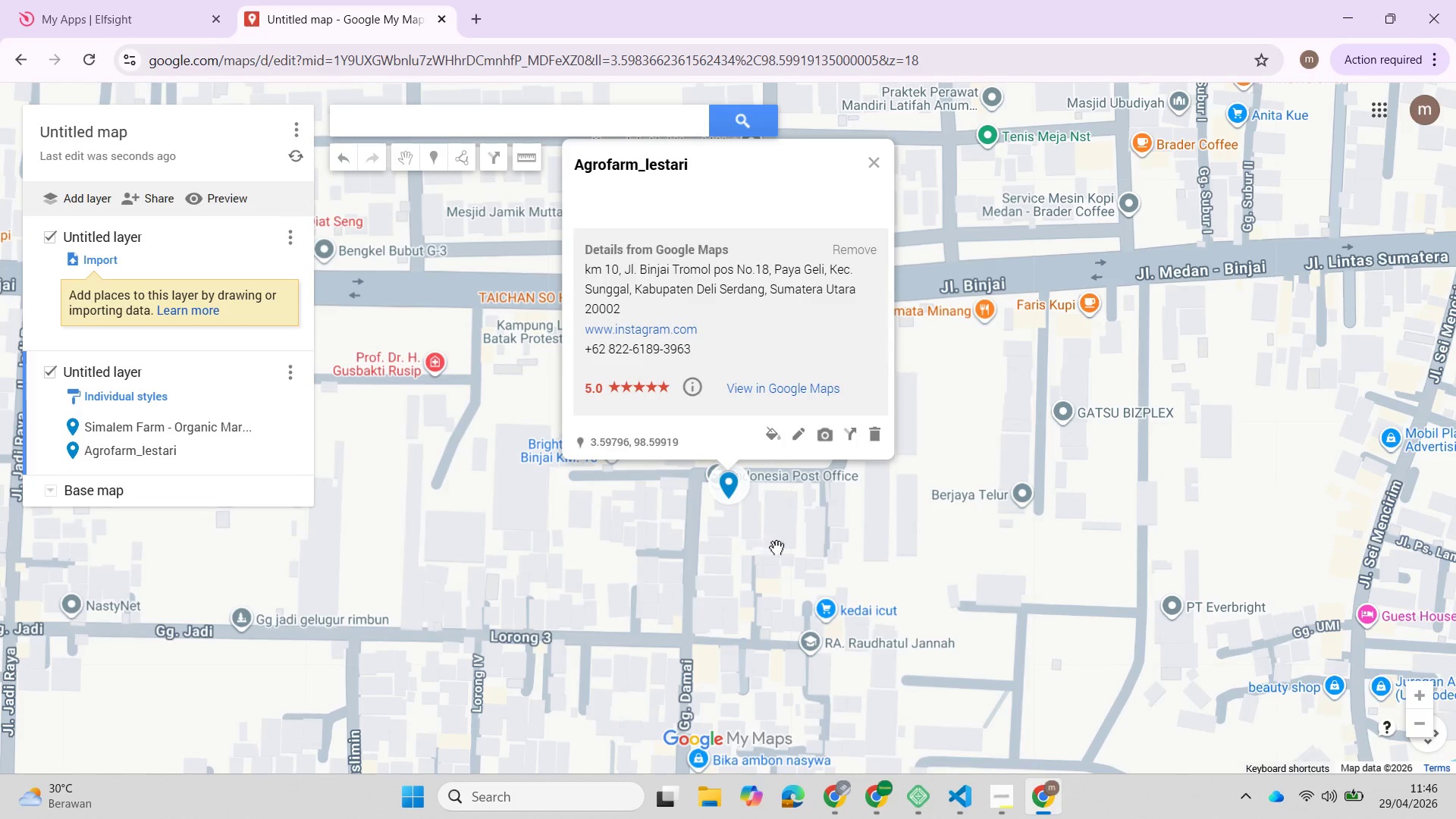 
left_click([777, 548])
 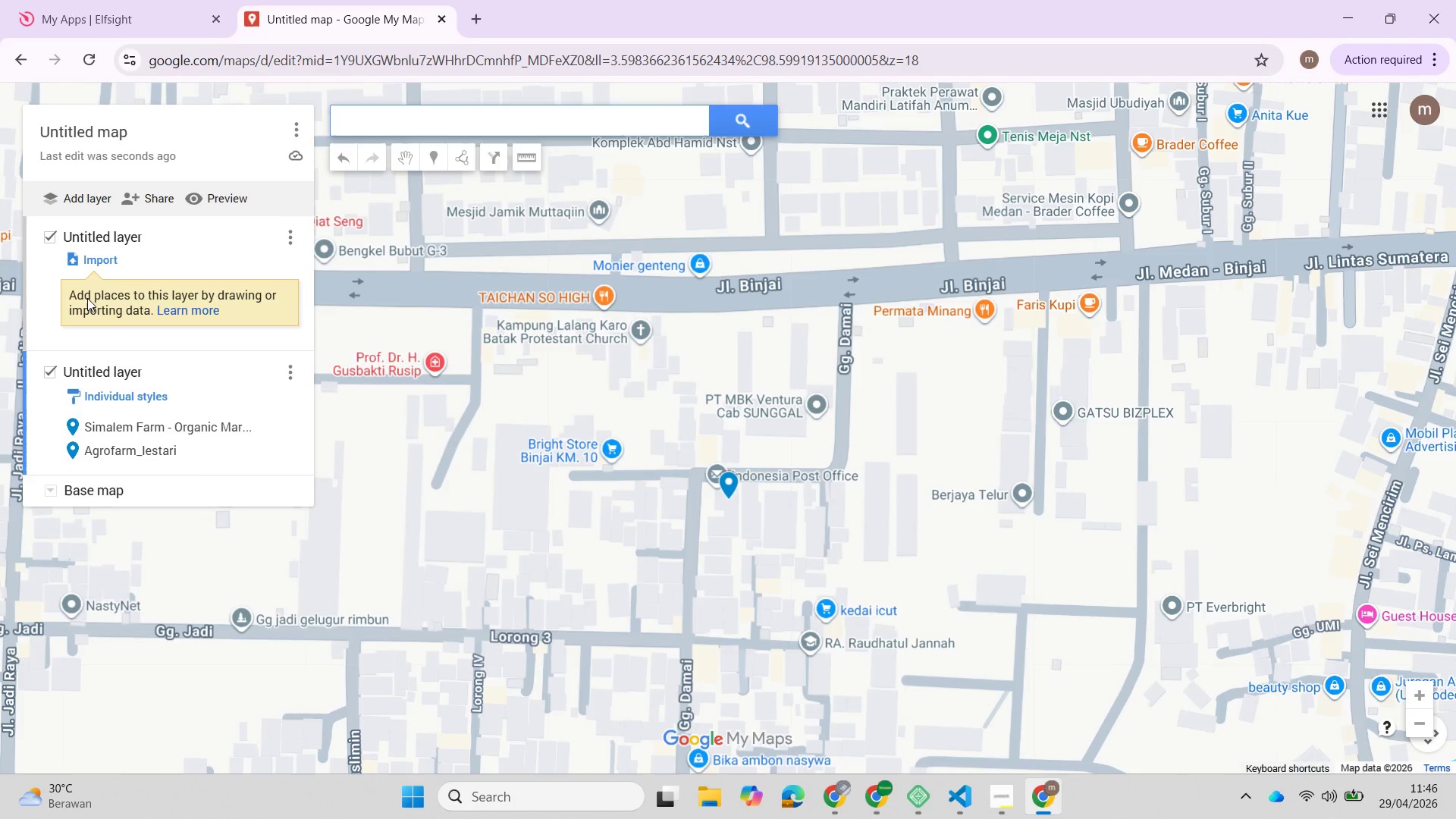 
wait(9.2)
 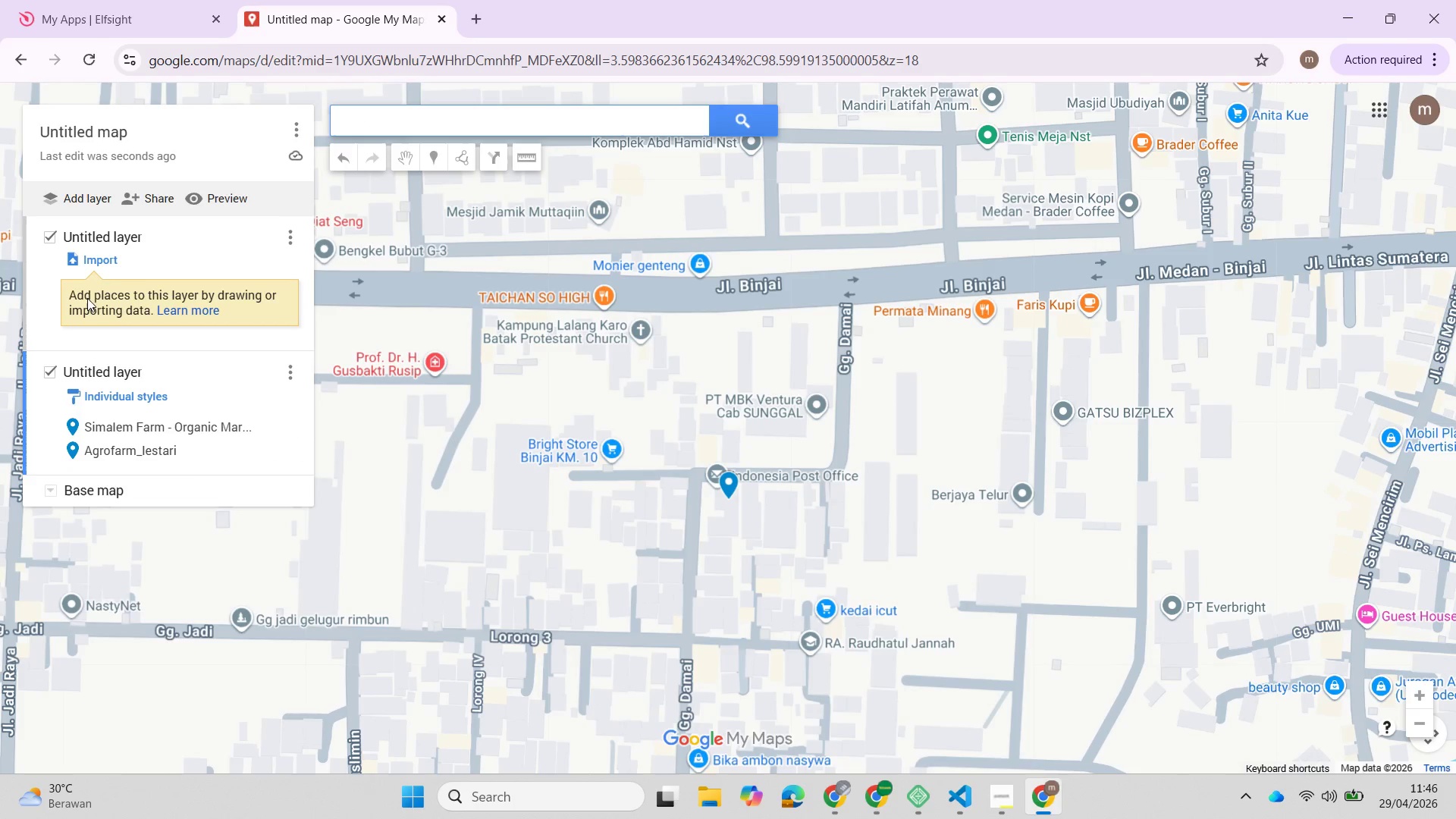 
left_click([1072, 212])
 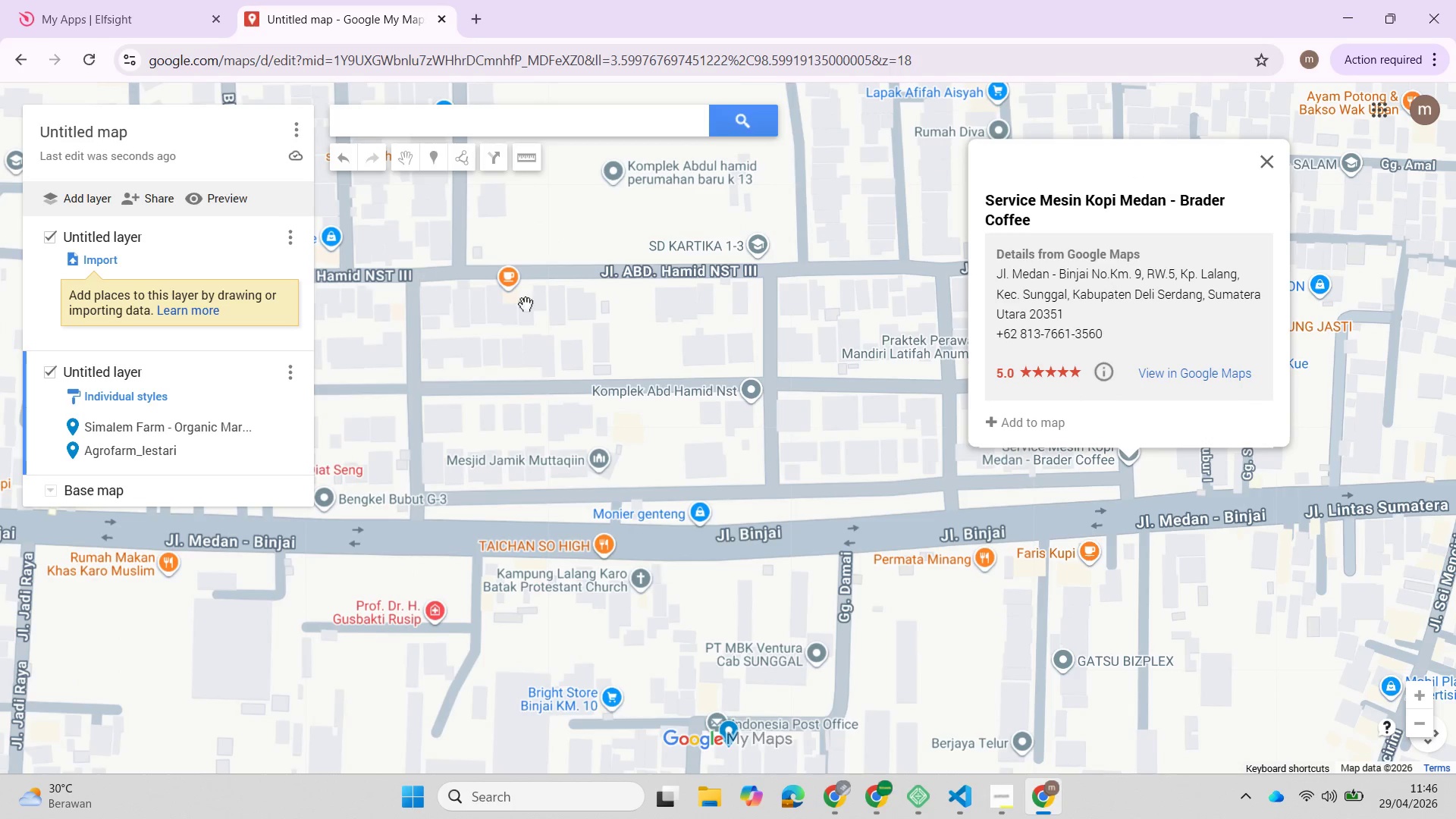 
scroll: coordinate [840, 462], scroll_direction: down, amount: 4.0
 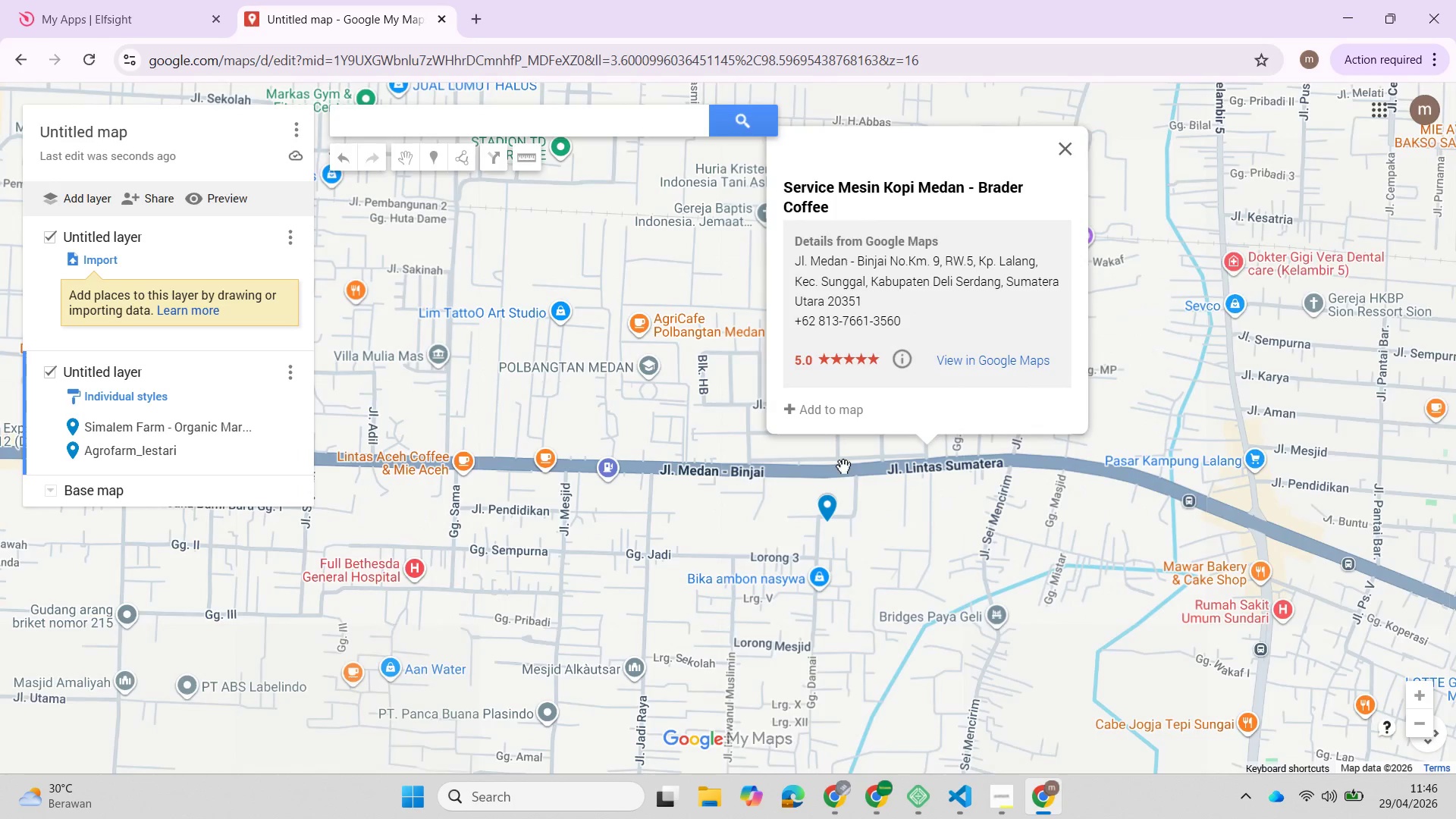 
scroll: coordinate [639, 334], scroll_direction: up, amount: 7.0
 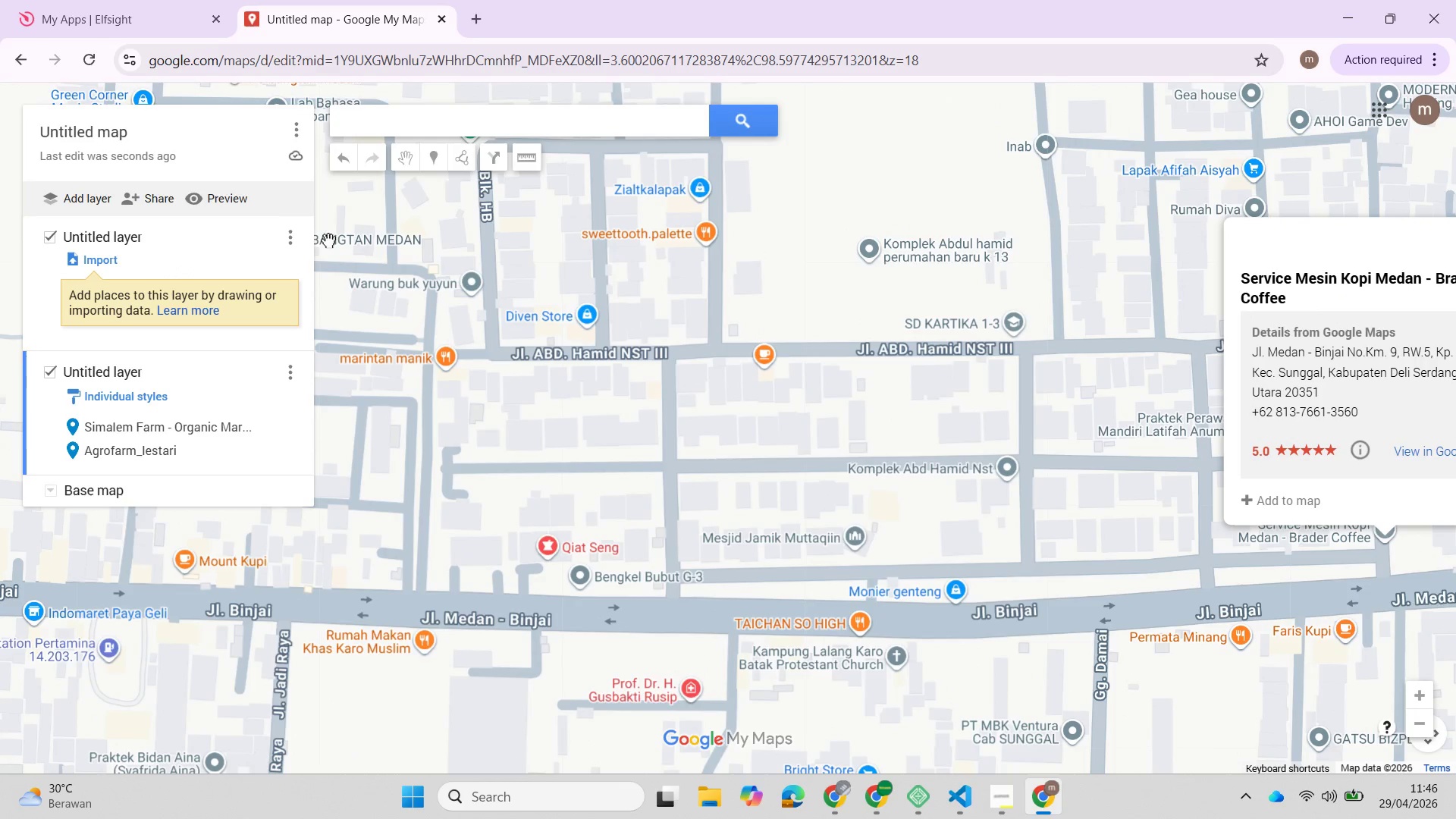 
wait(7.97)
 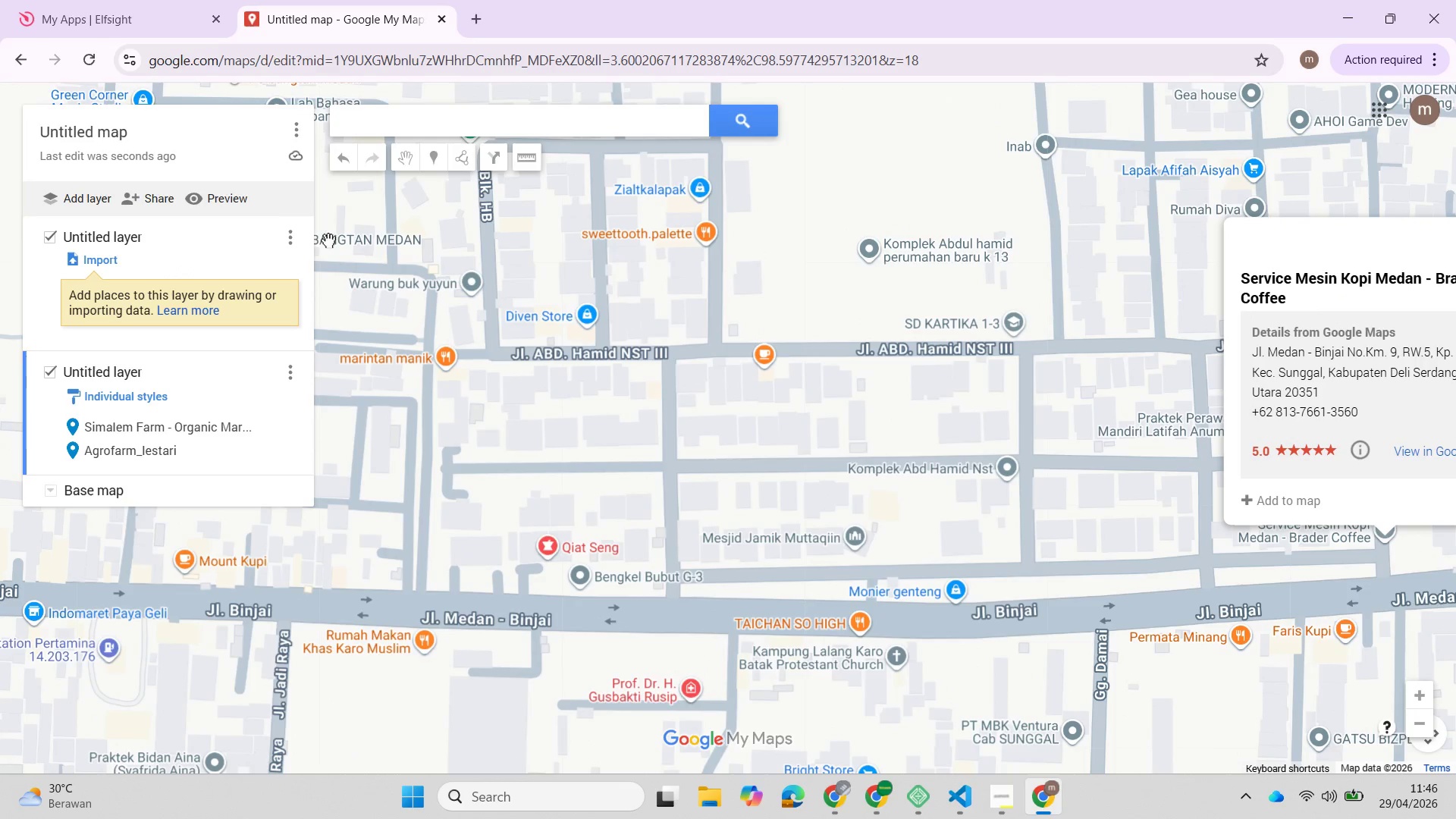 
left_click([438, 153])
 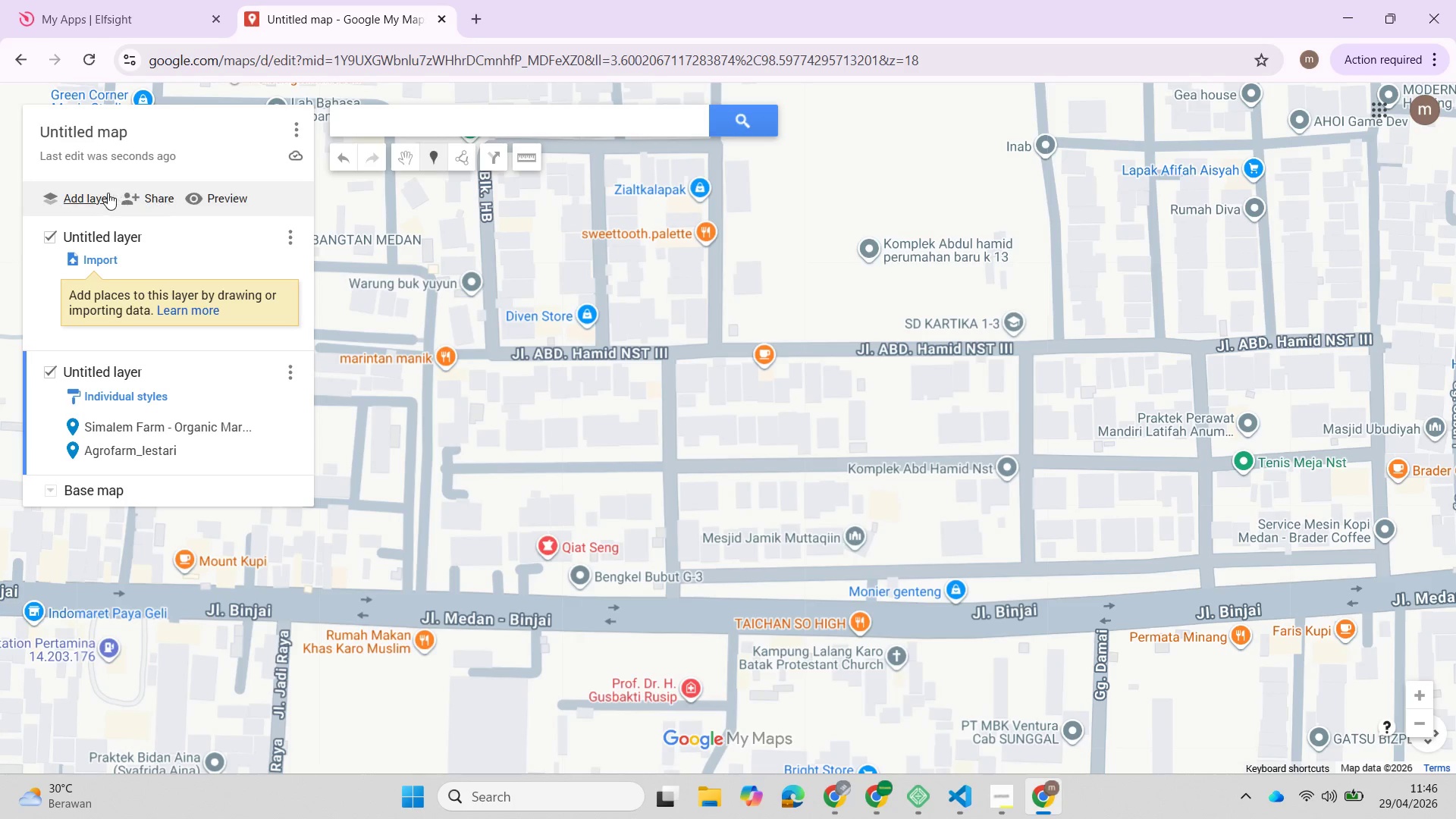 
wait(7.19)
 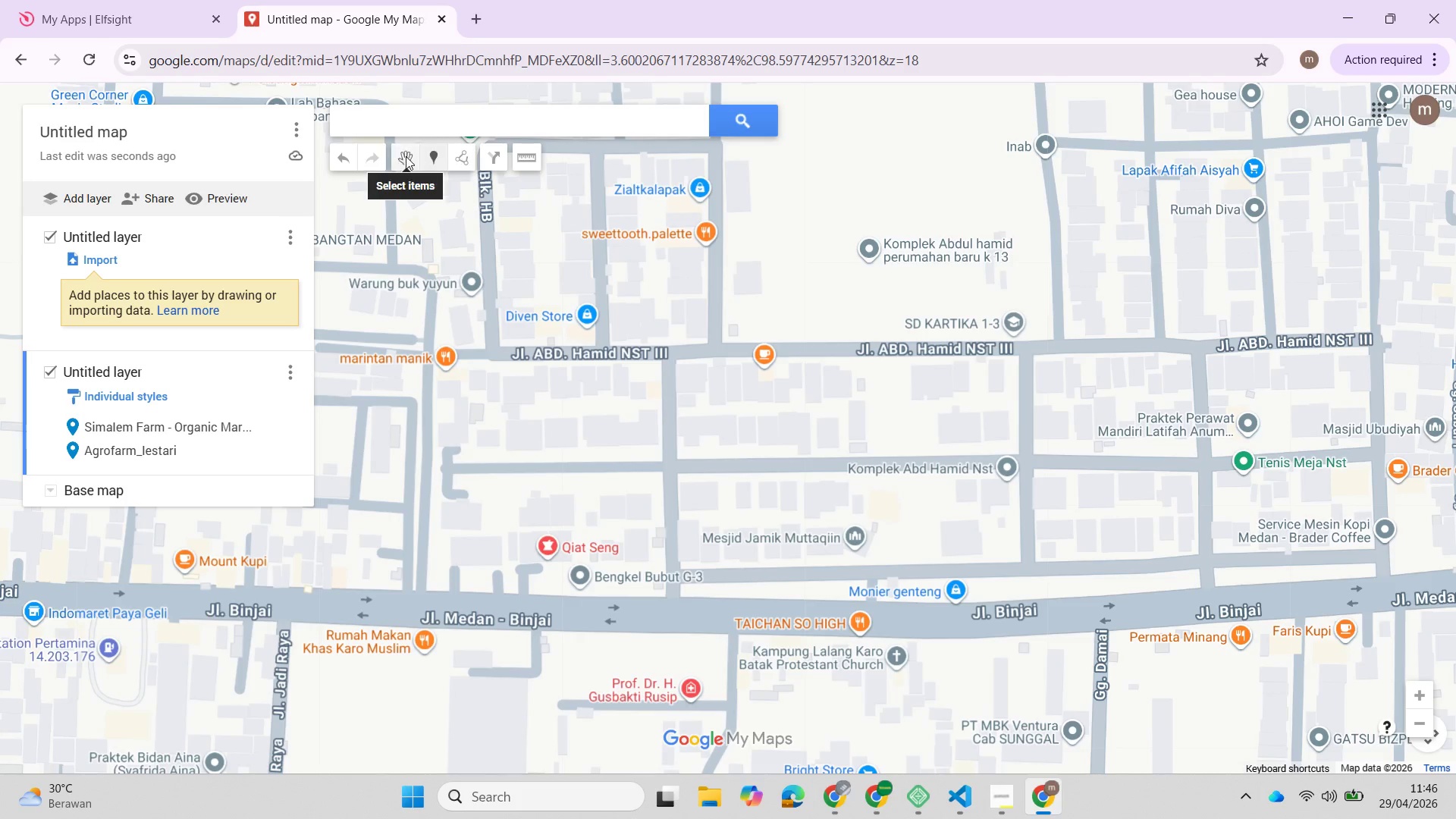 
left_click([214, 193])
 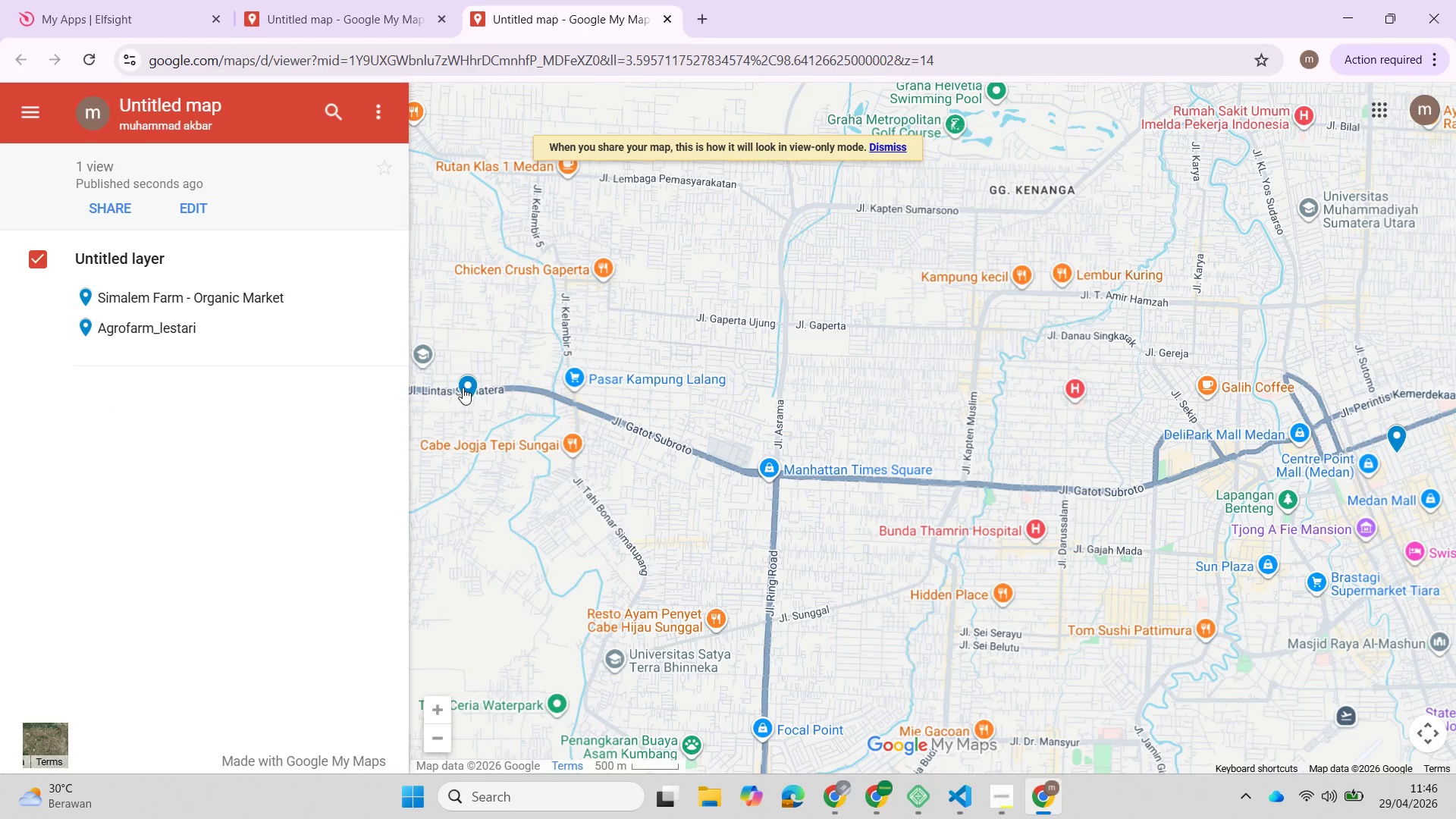 
wait(8.59)
 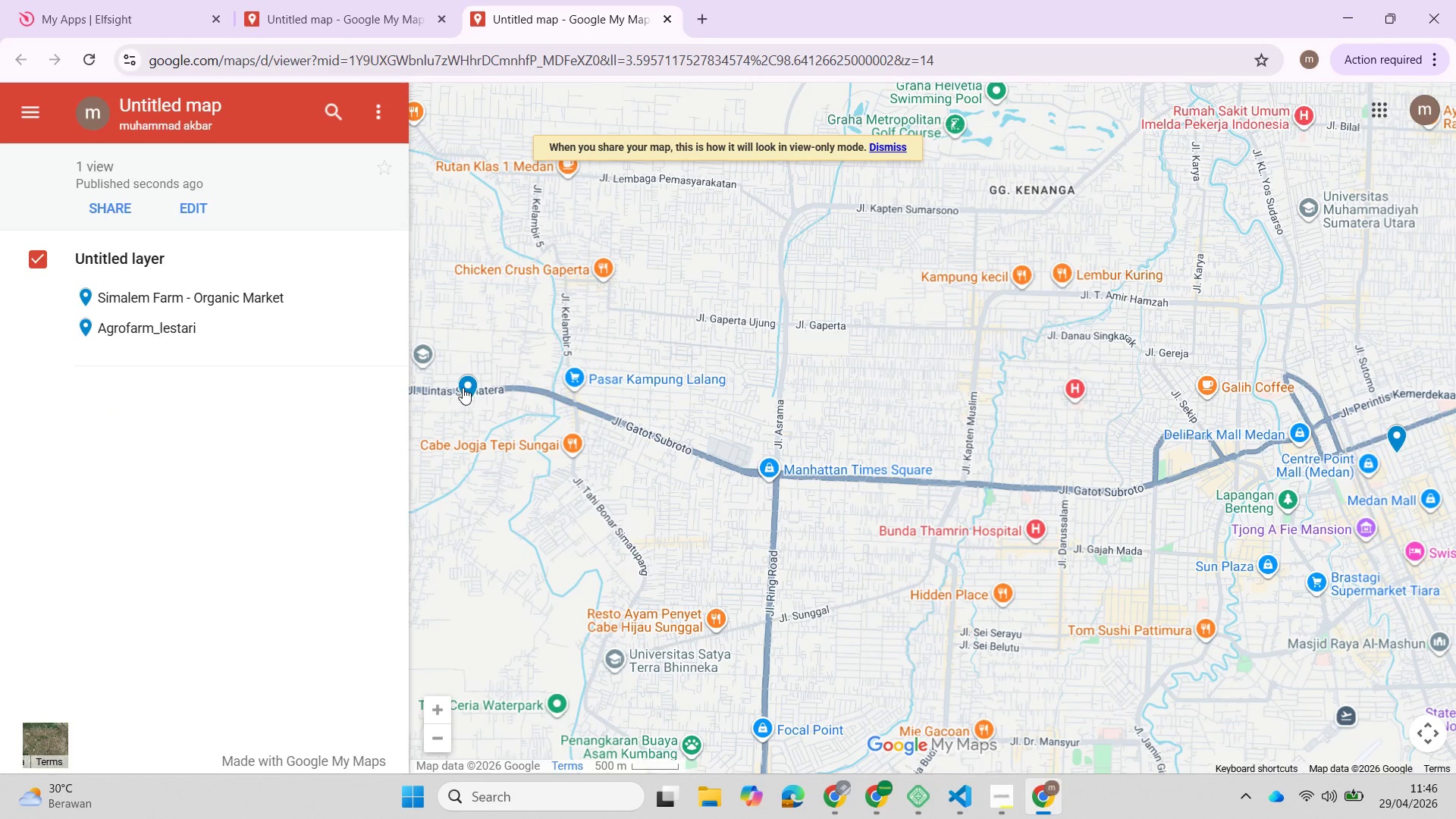 
left_click([188, 206])
 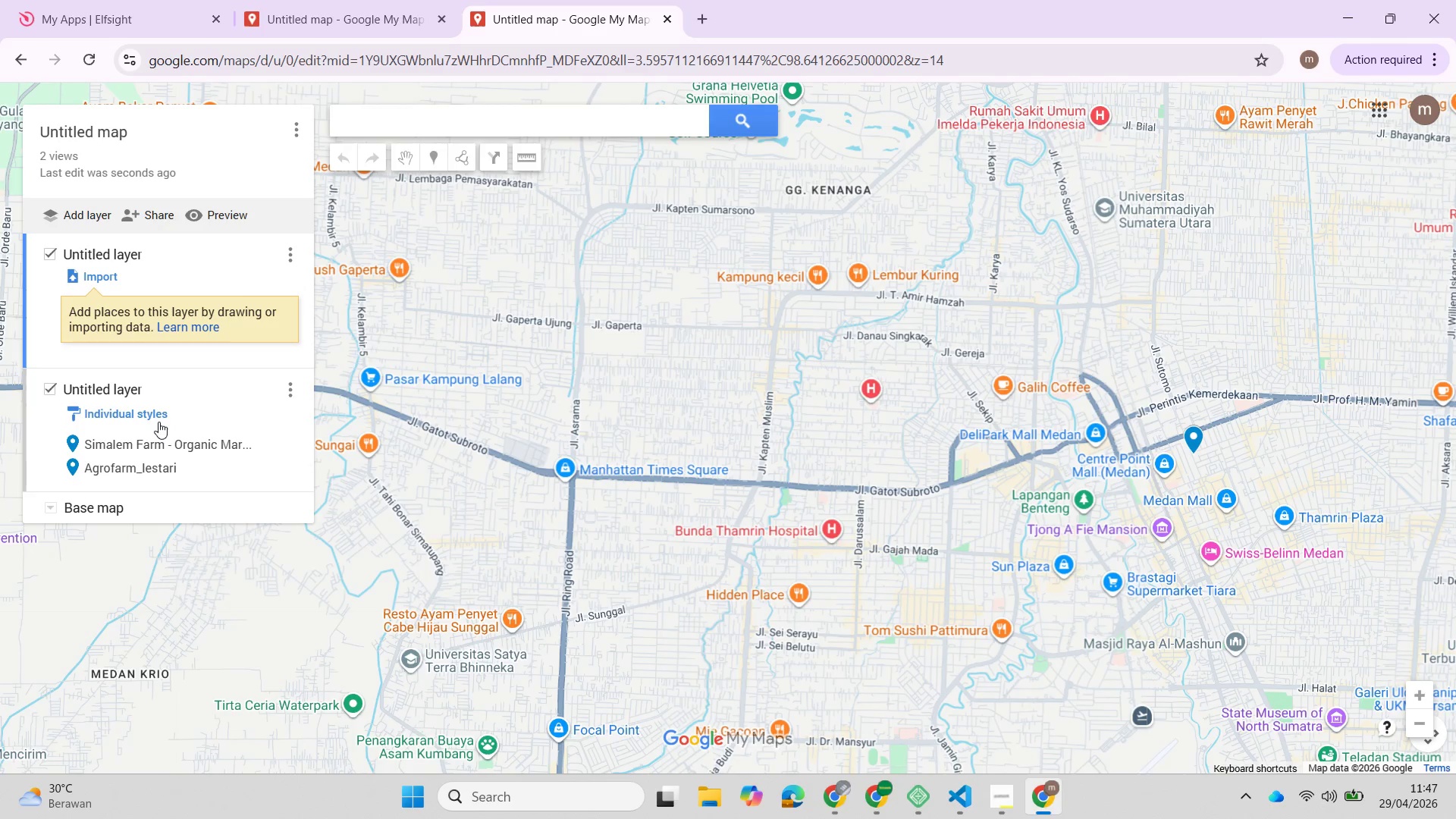 
wait(8.45)
 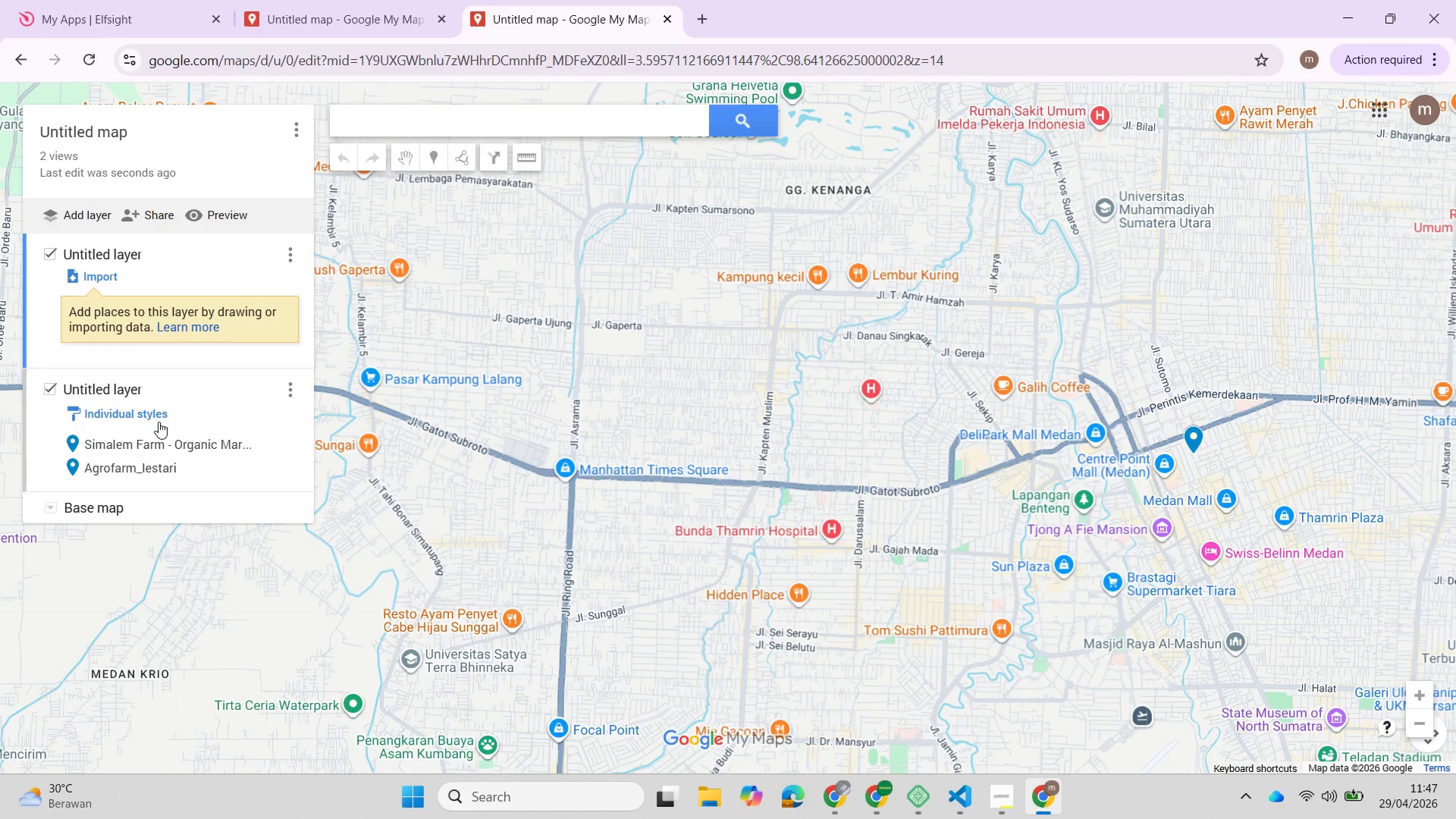 
left_click([98, 128])
 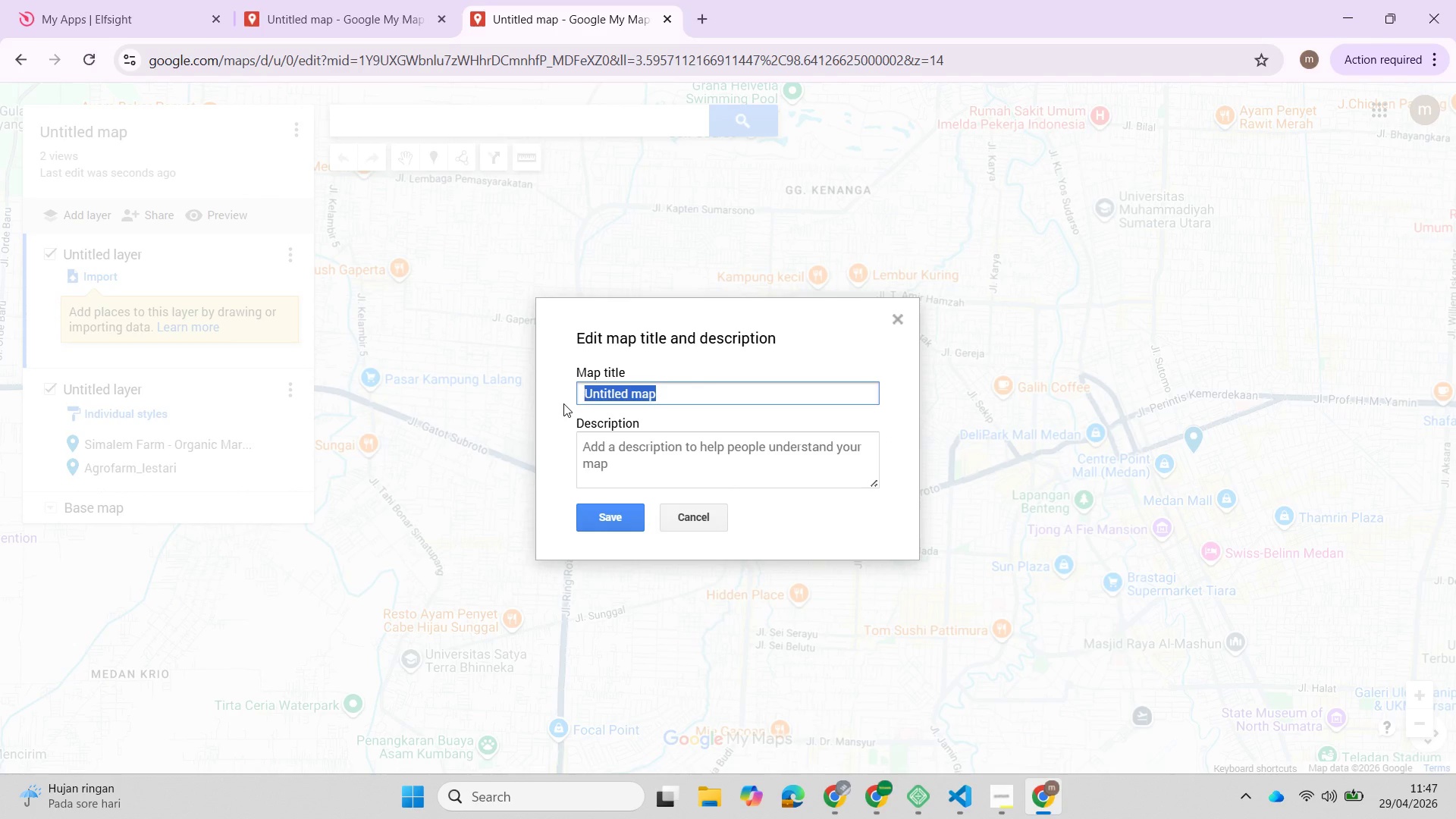 
type(D)
key(Backspace)
type(Farm-location)
 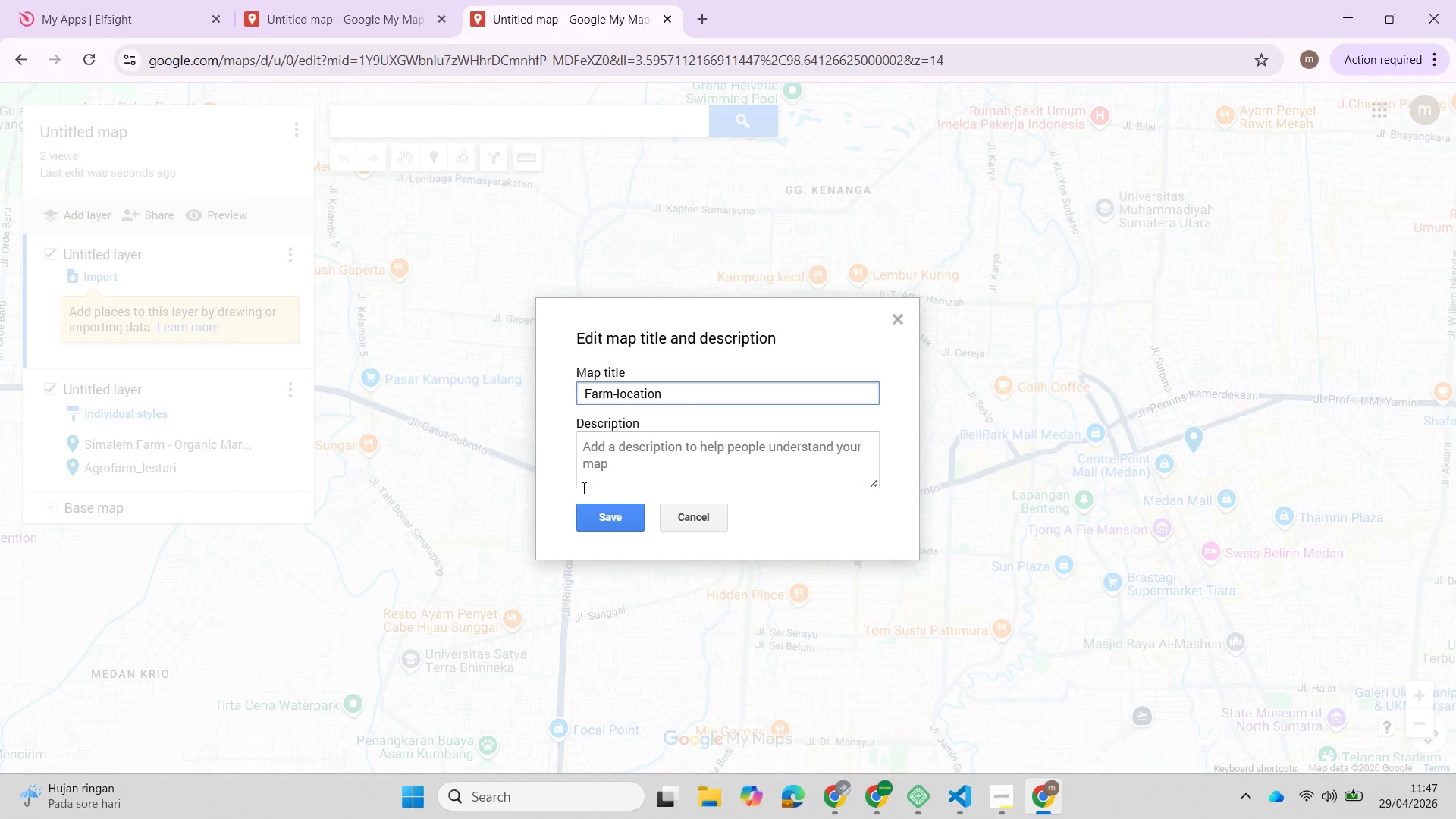 
left_click([610, 522])
 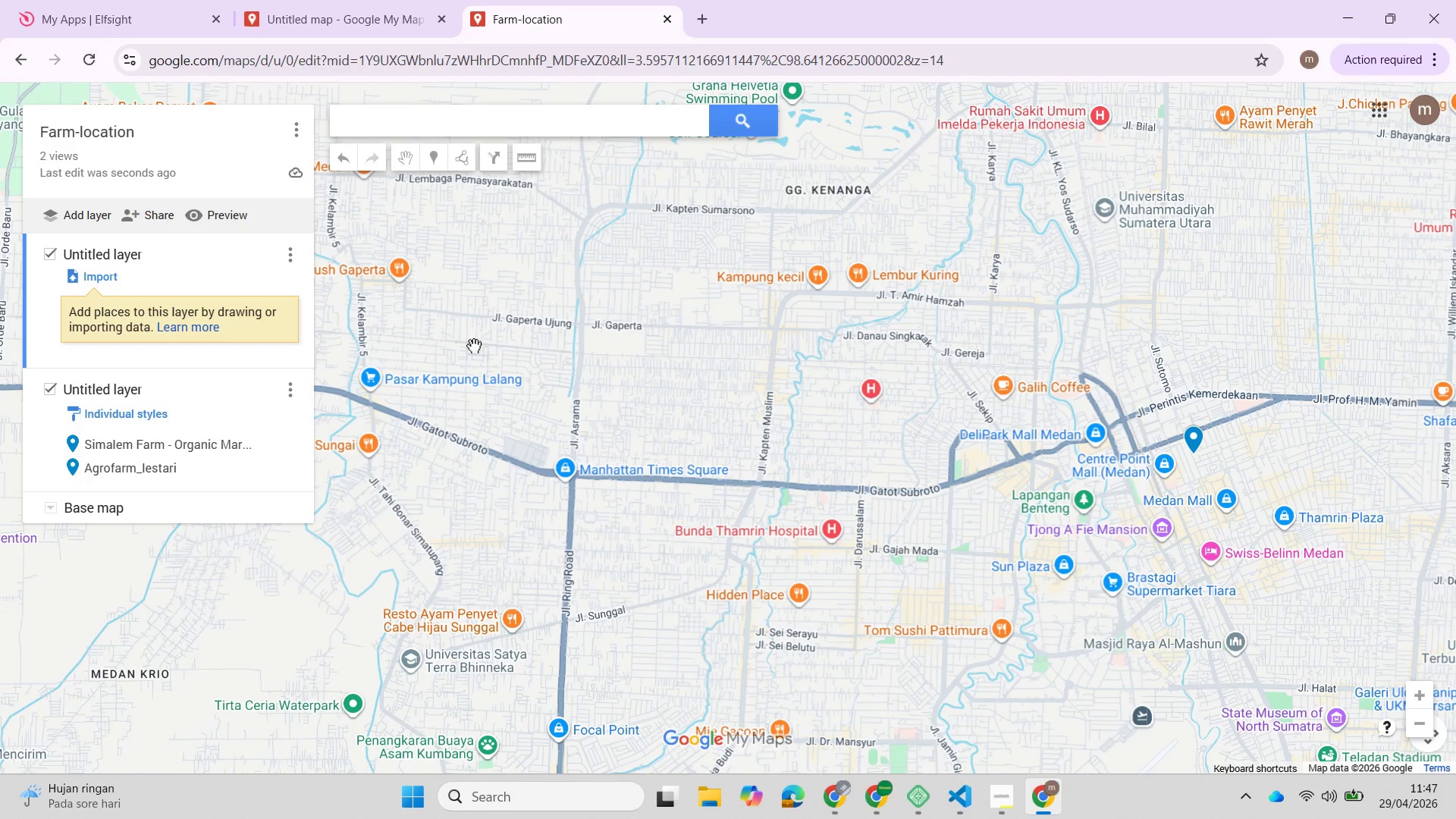 
wait(12.62)
 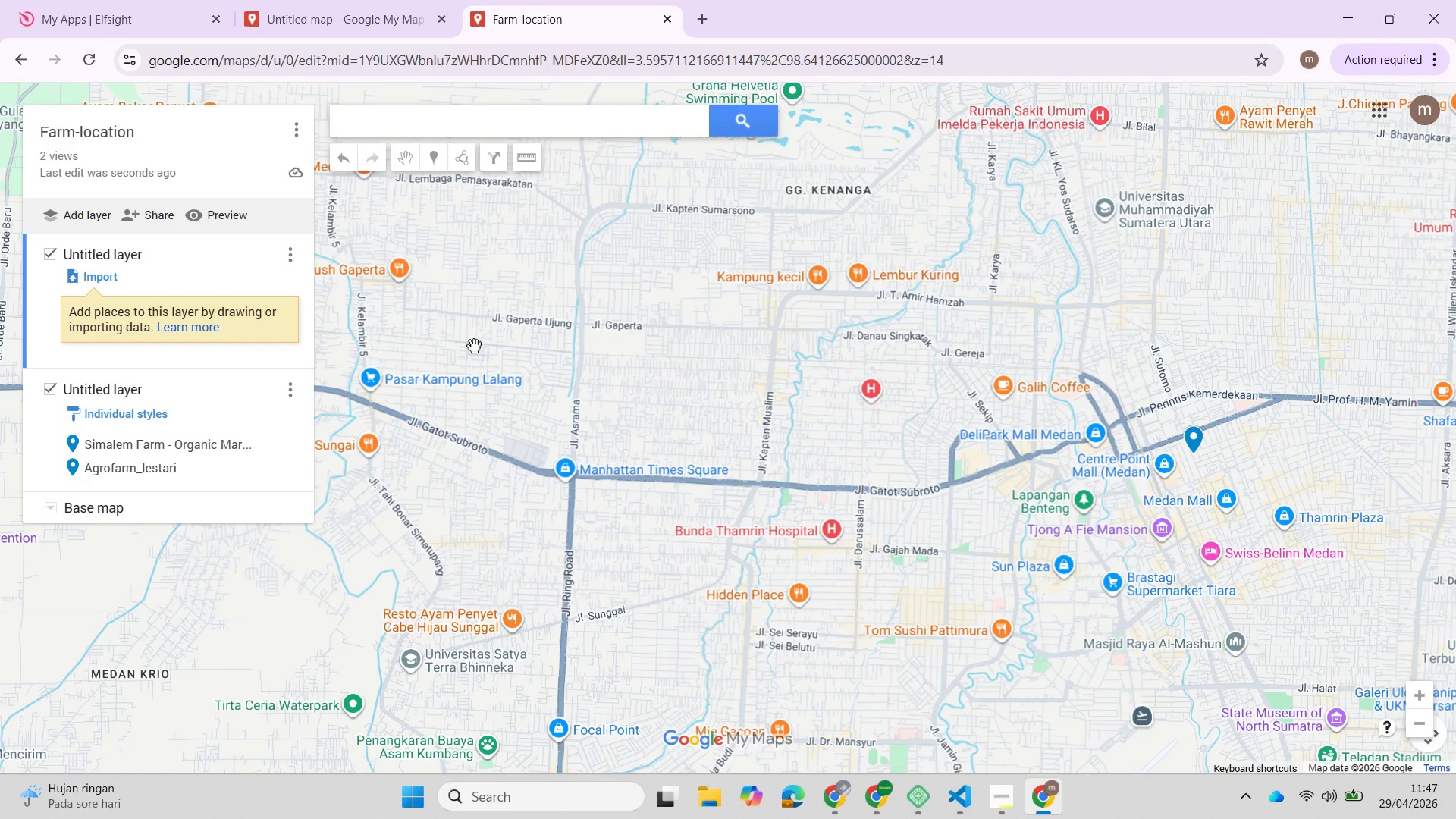 
left_click([381, 121])
 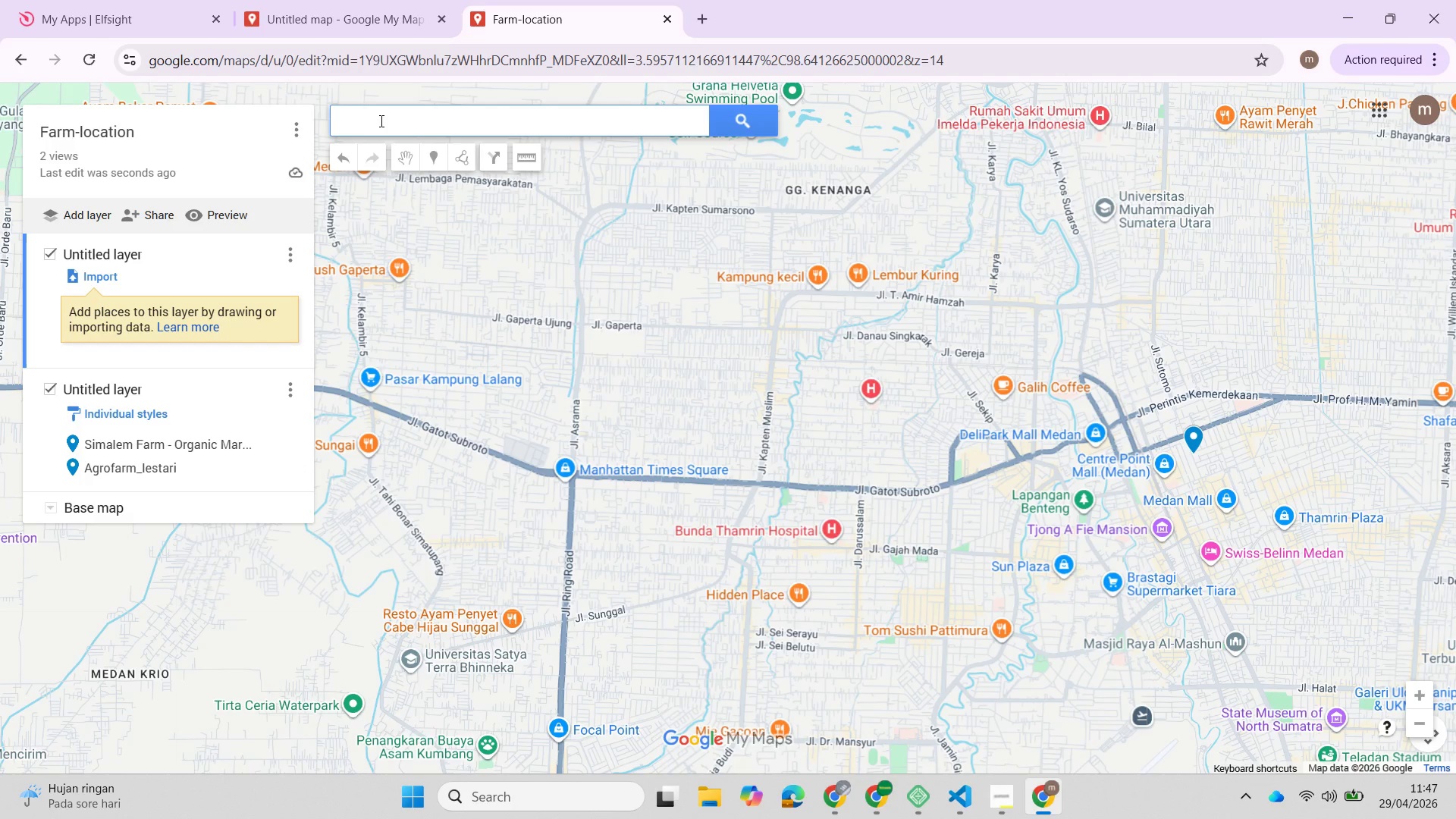 
type(lumbung hijau)
 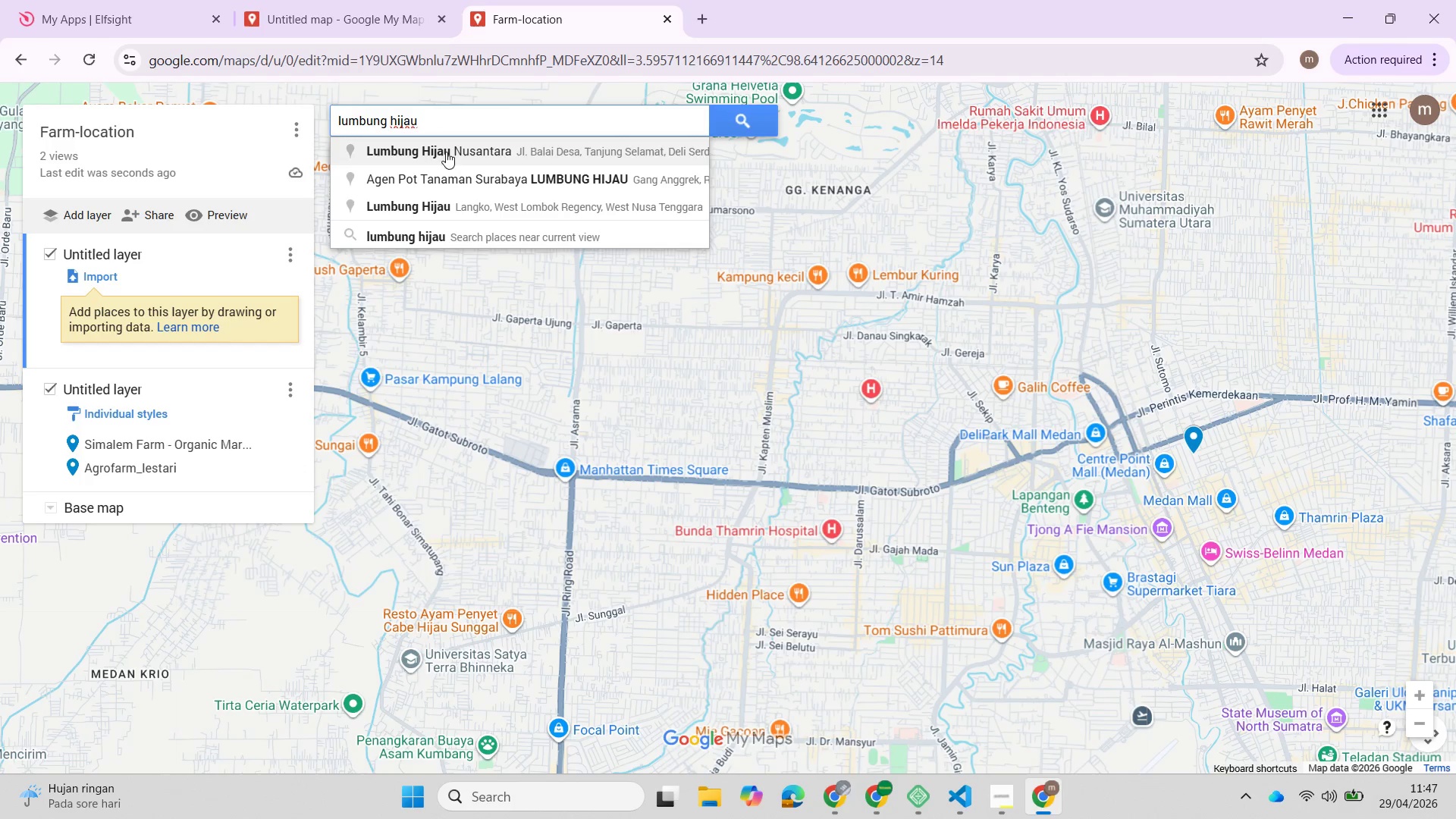 
left_click([526, 151])
 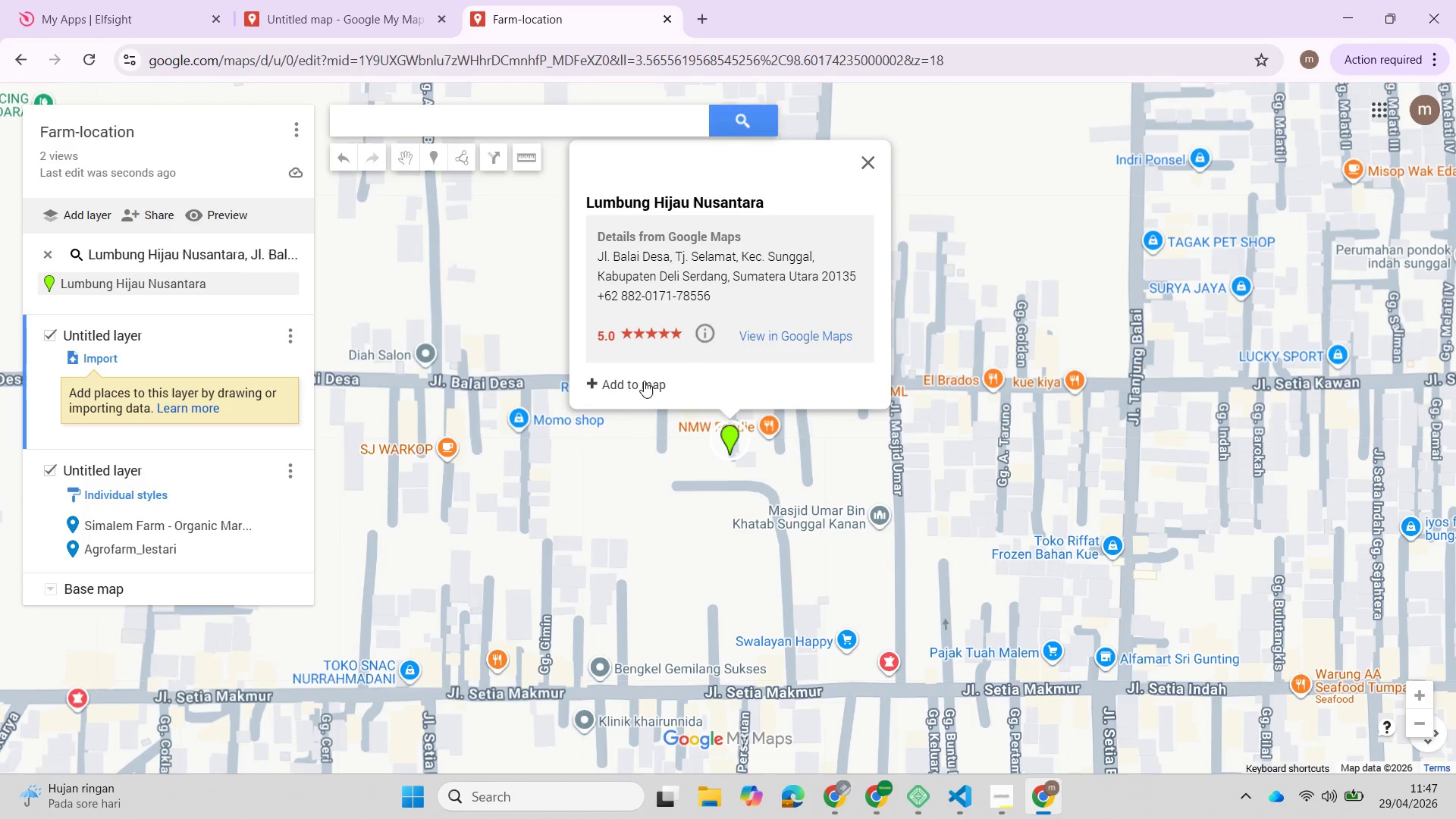 
left_click([628, 389])
 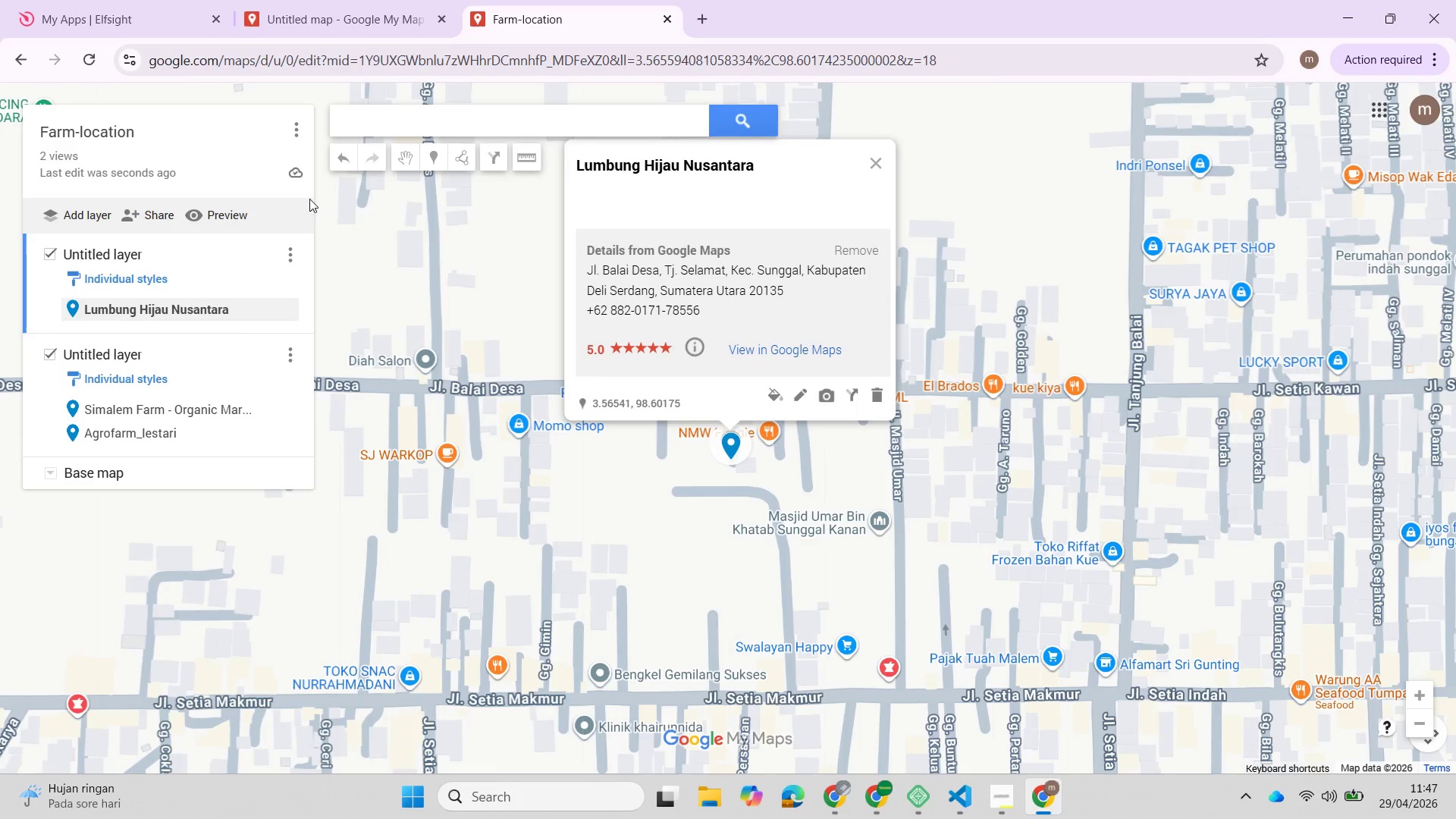 
left_click([384, 122])
 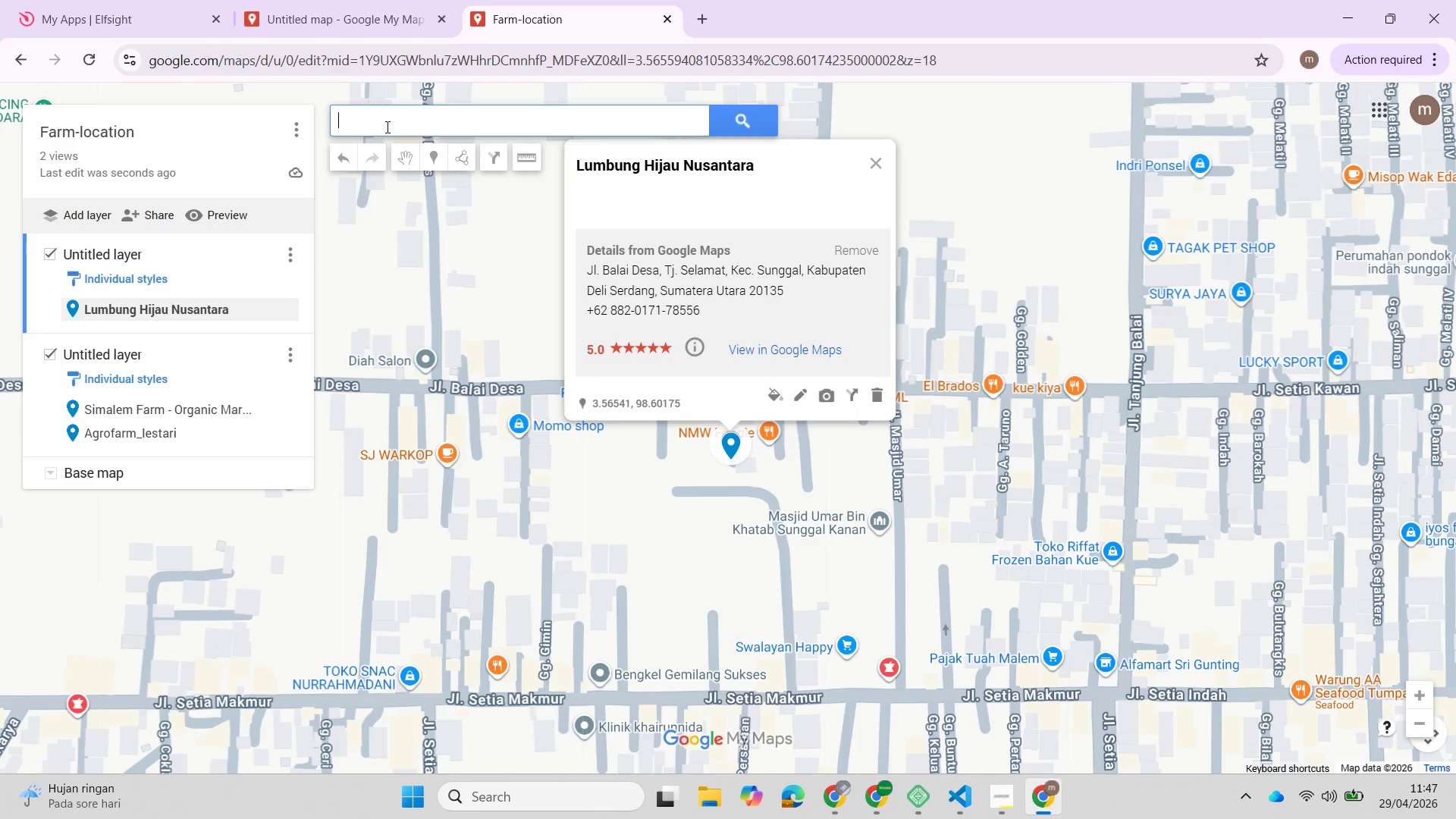 
wait(8.33)
 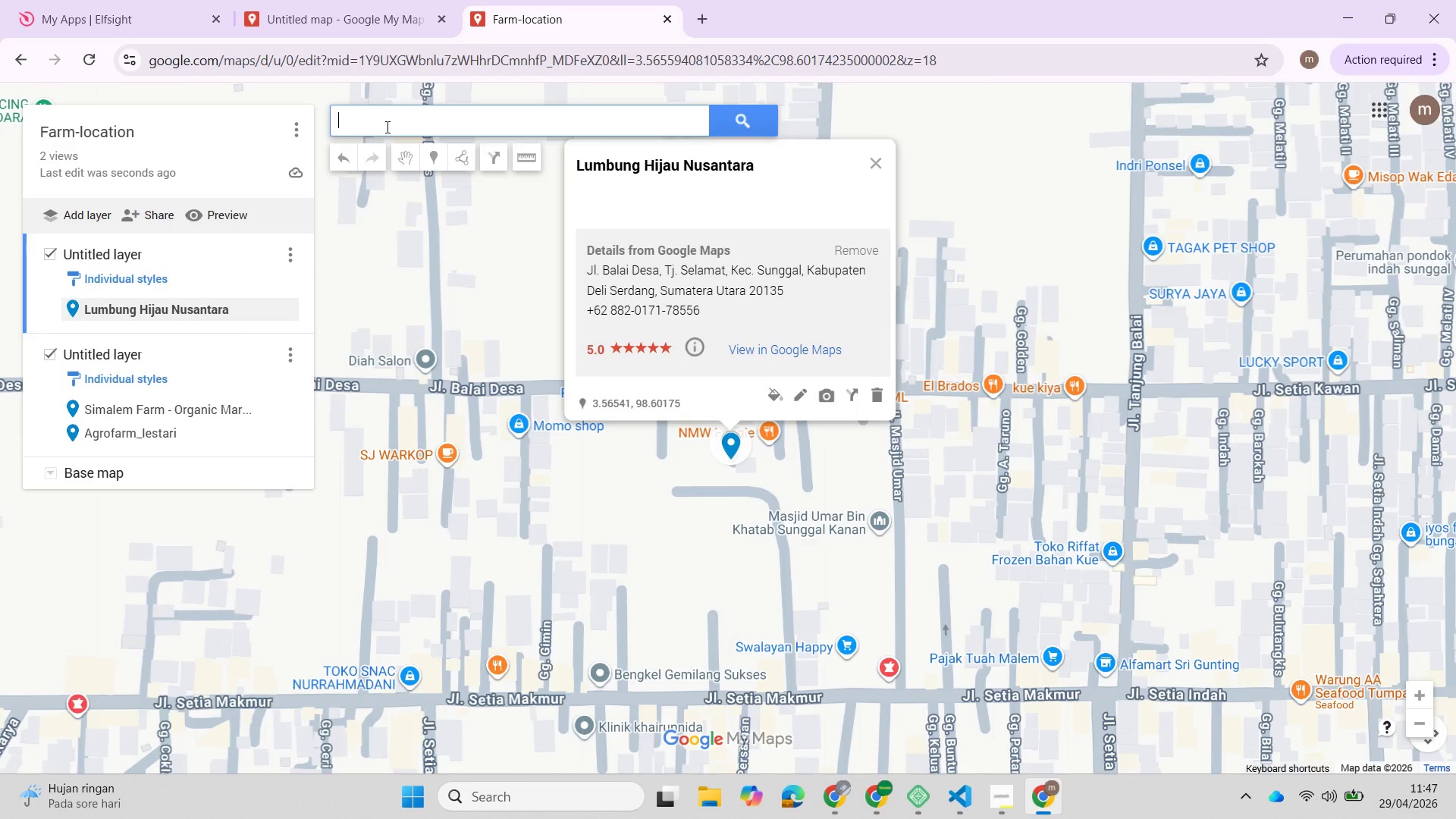 
type(Hidde)
 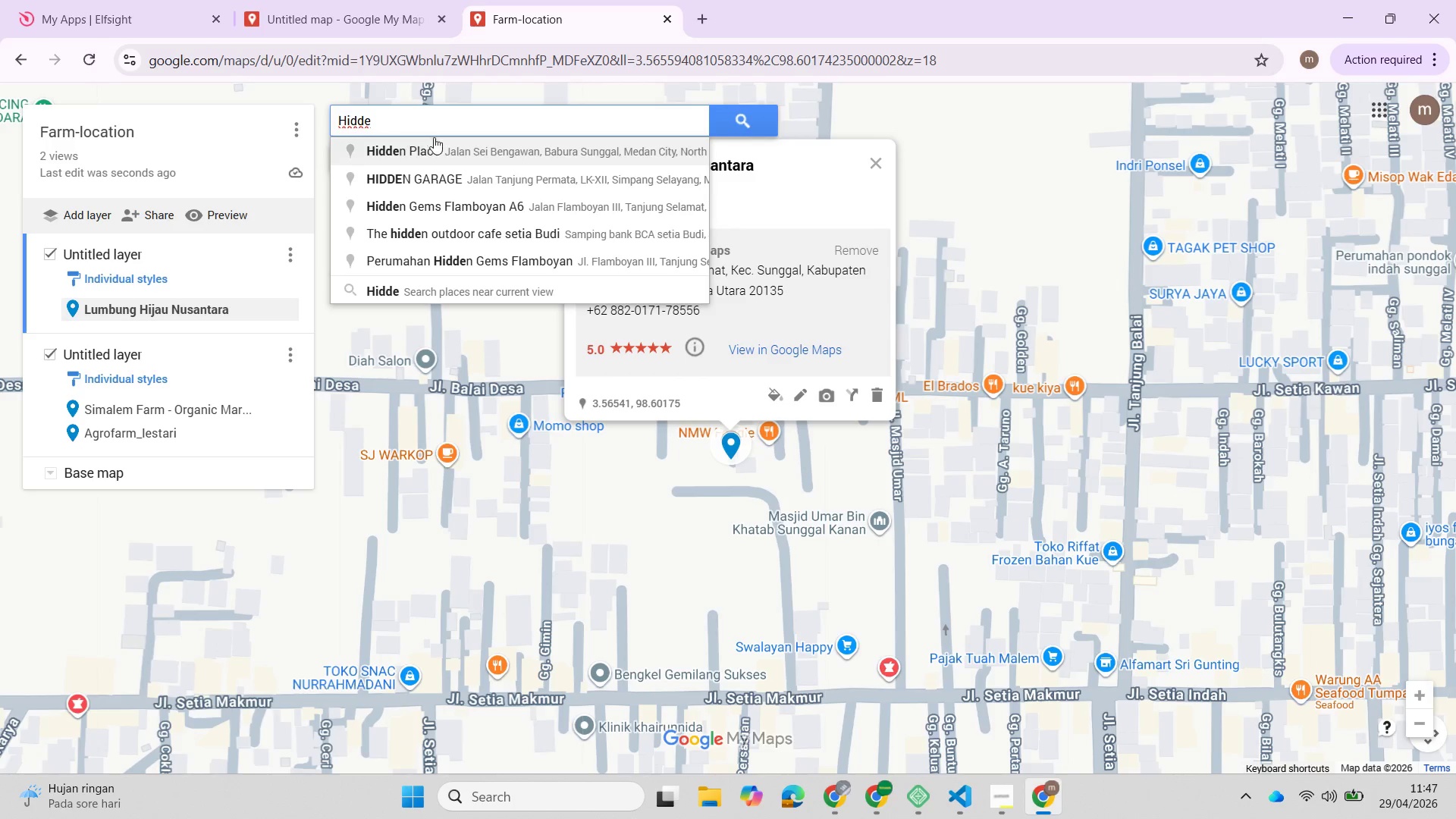 
left_click([453, 151])
 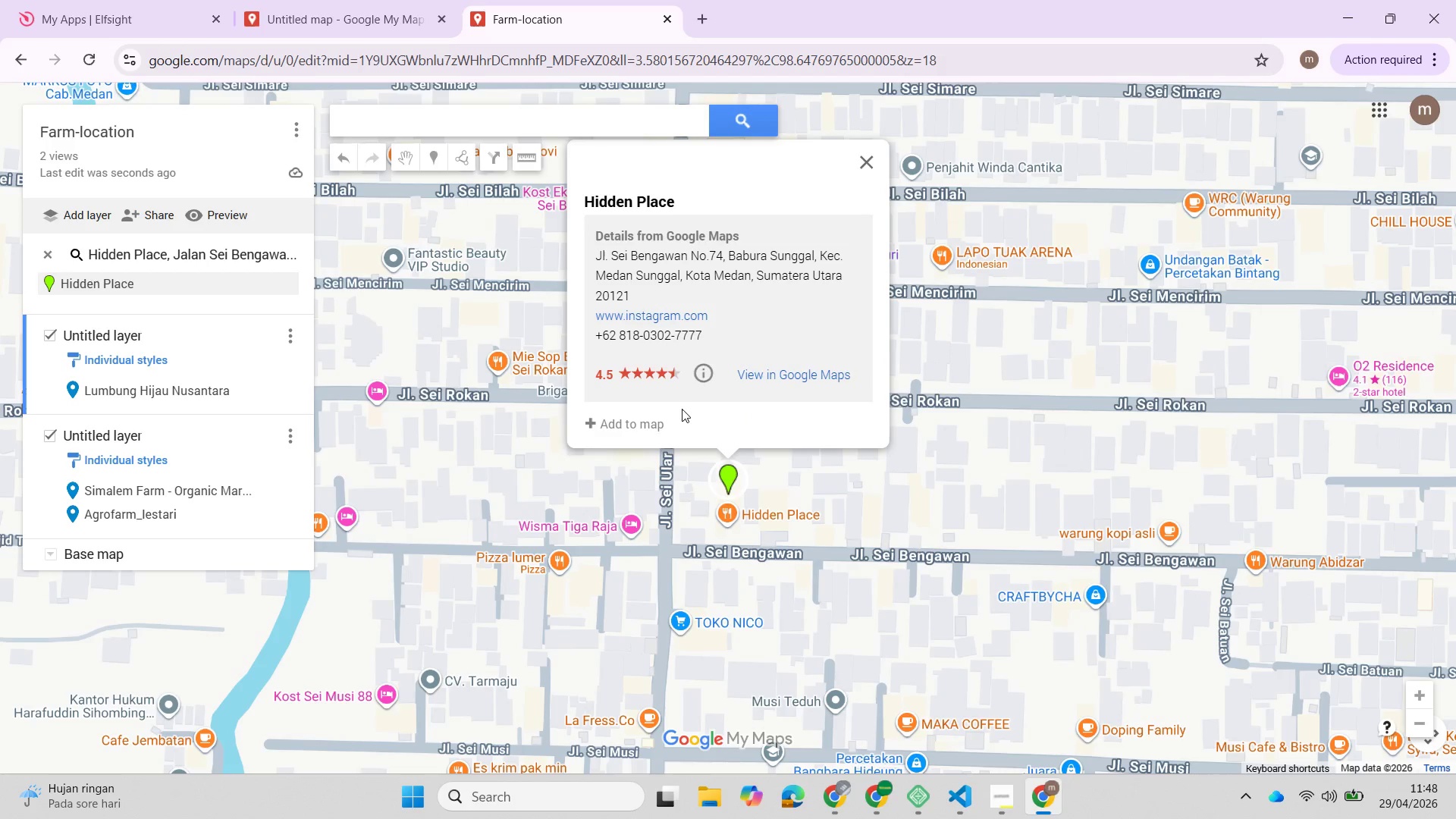 
left_click([644, 425])
 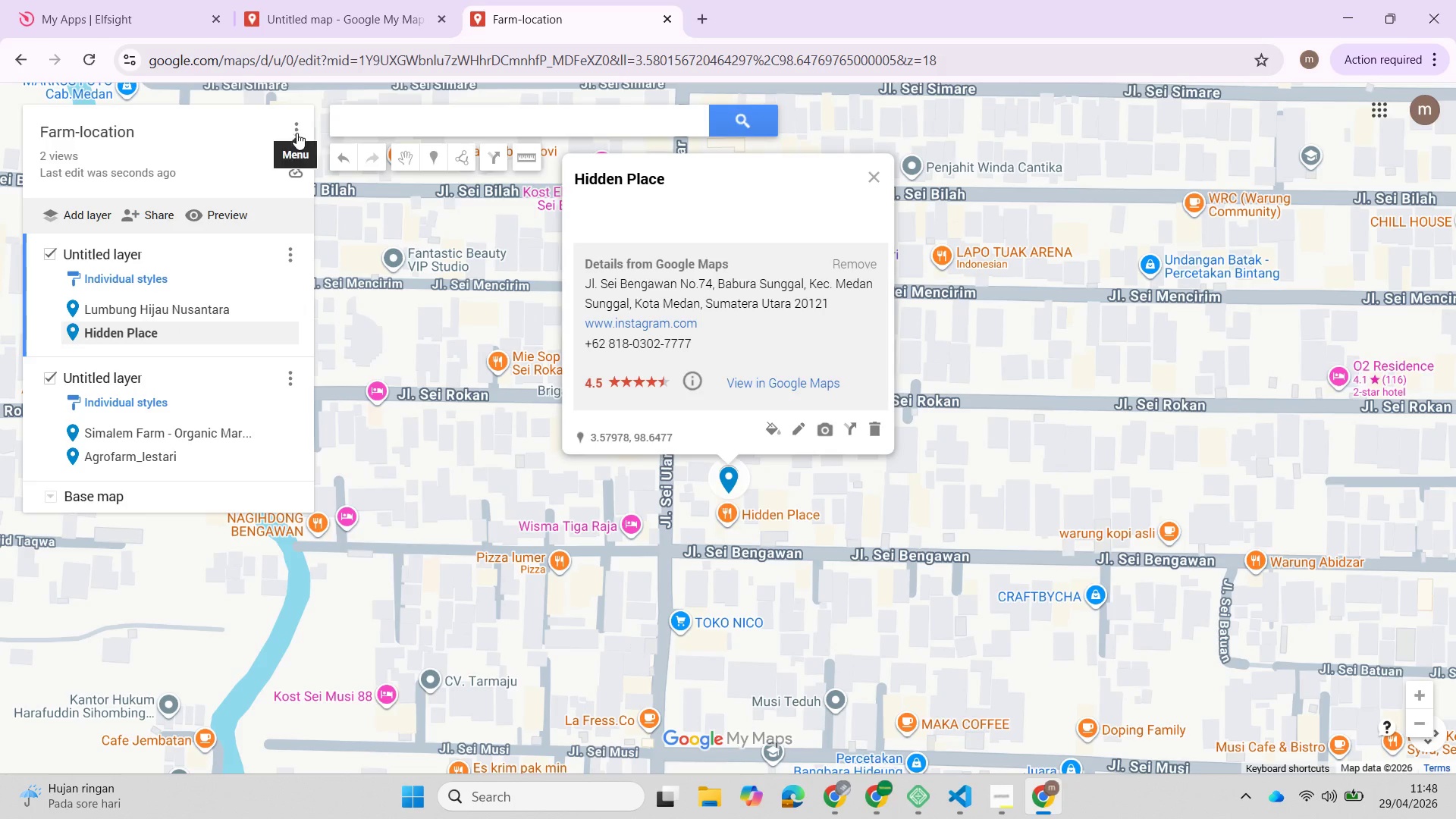 
left_click([295, 132])
 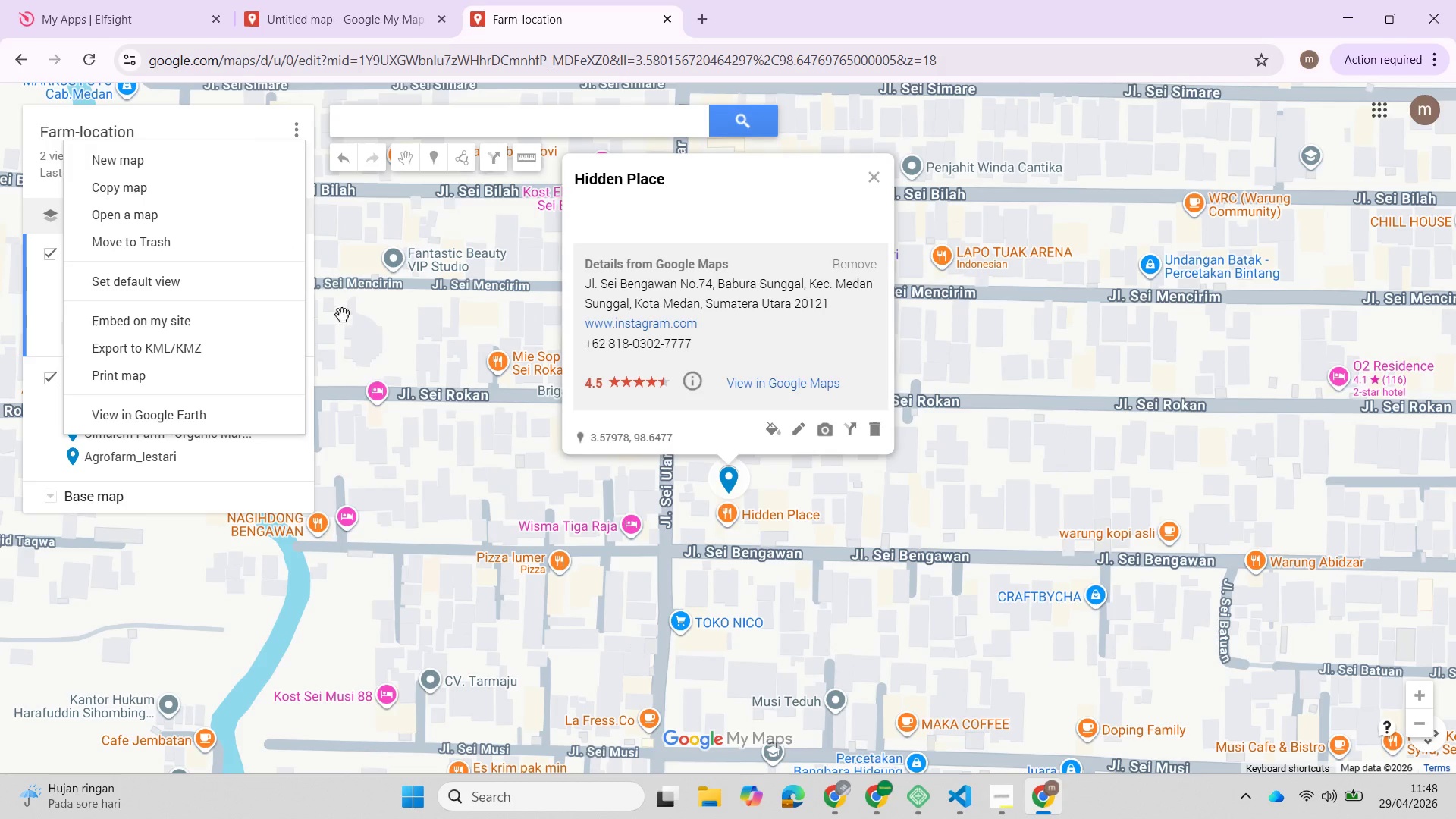 
left_click([375, 398])
 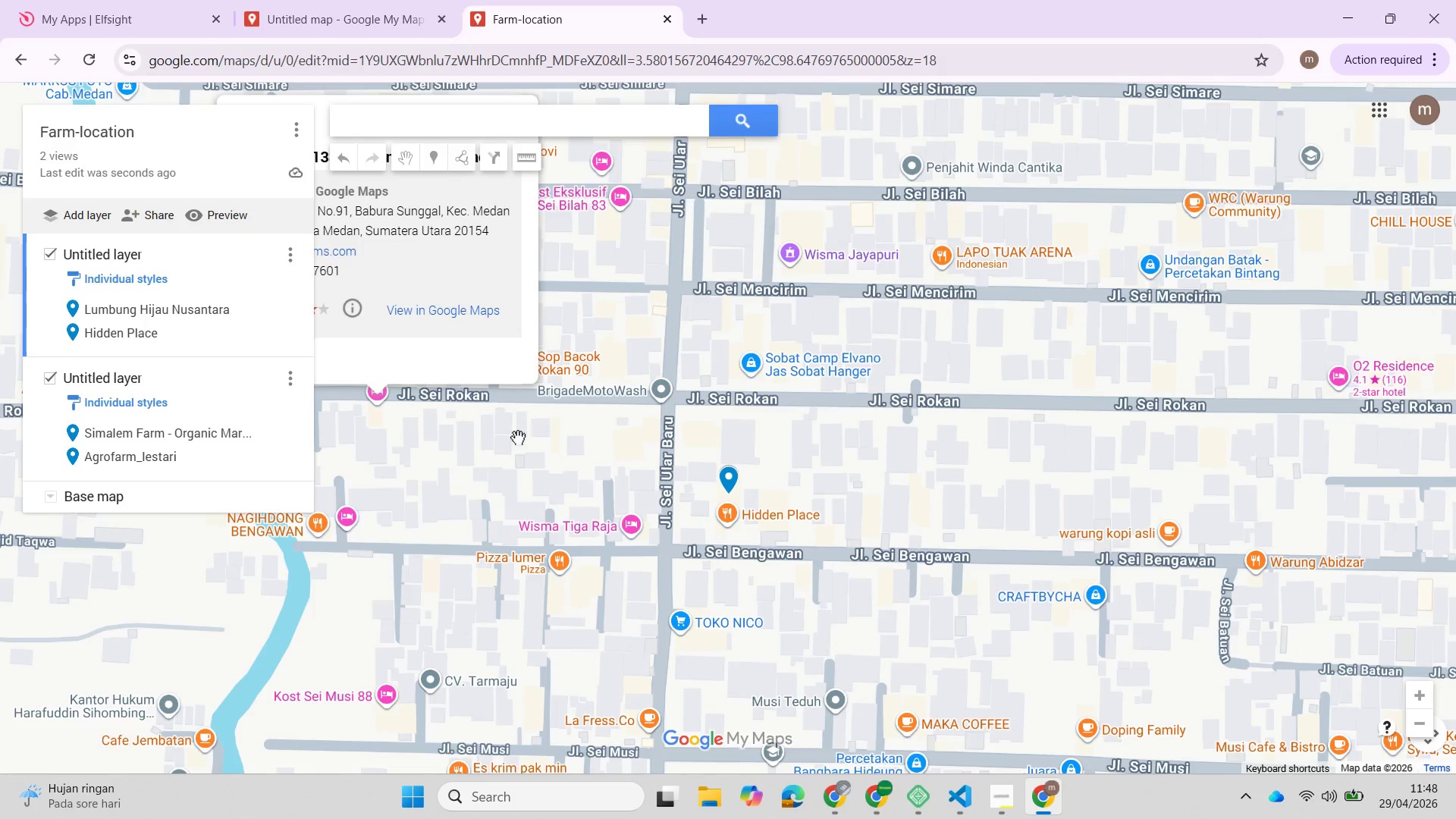 
scroll: coordinate [893, 619], scroll_direction: down, amount: 3.0
 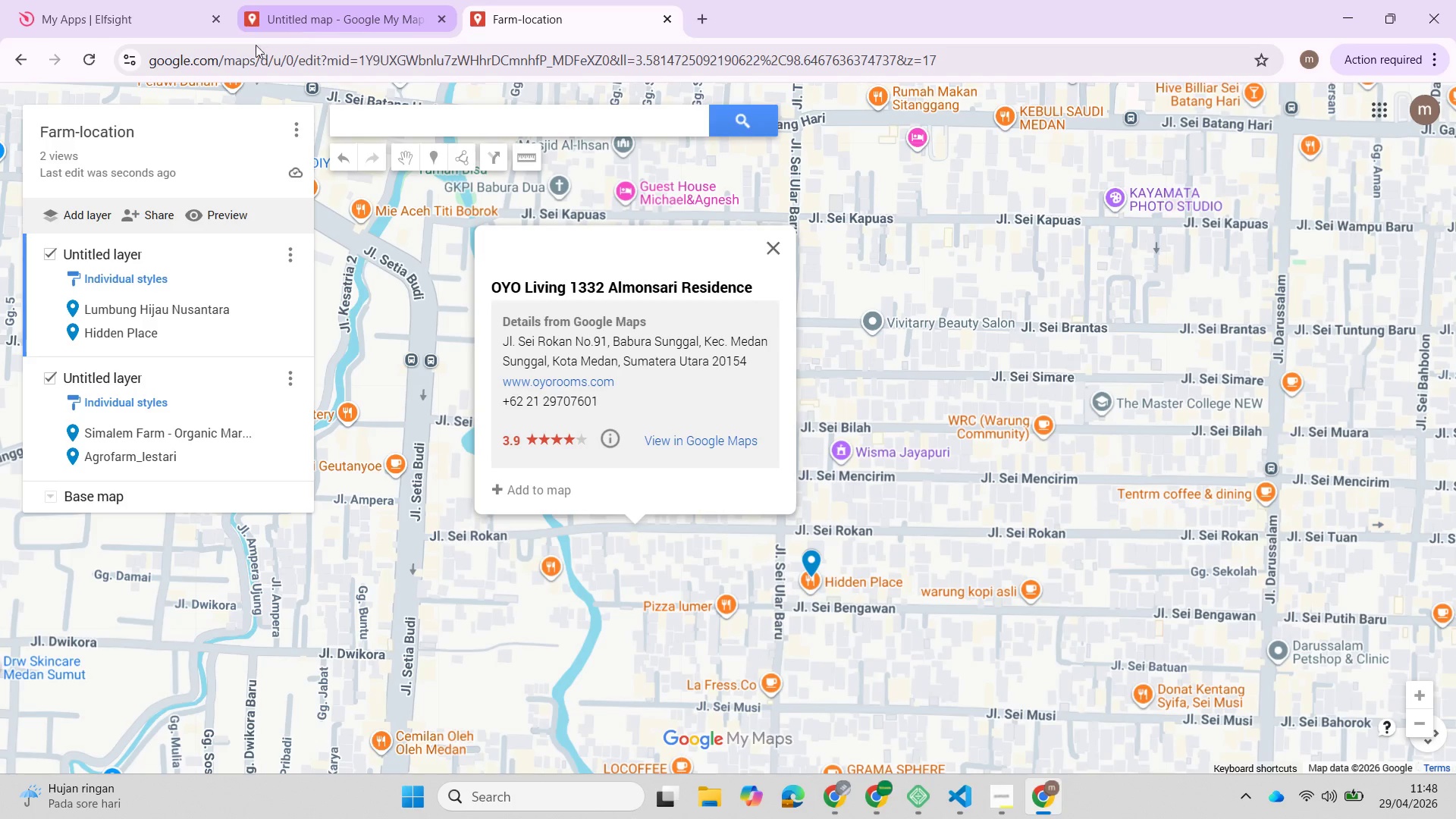 
wait(9.26)
 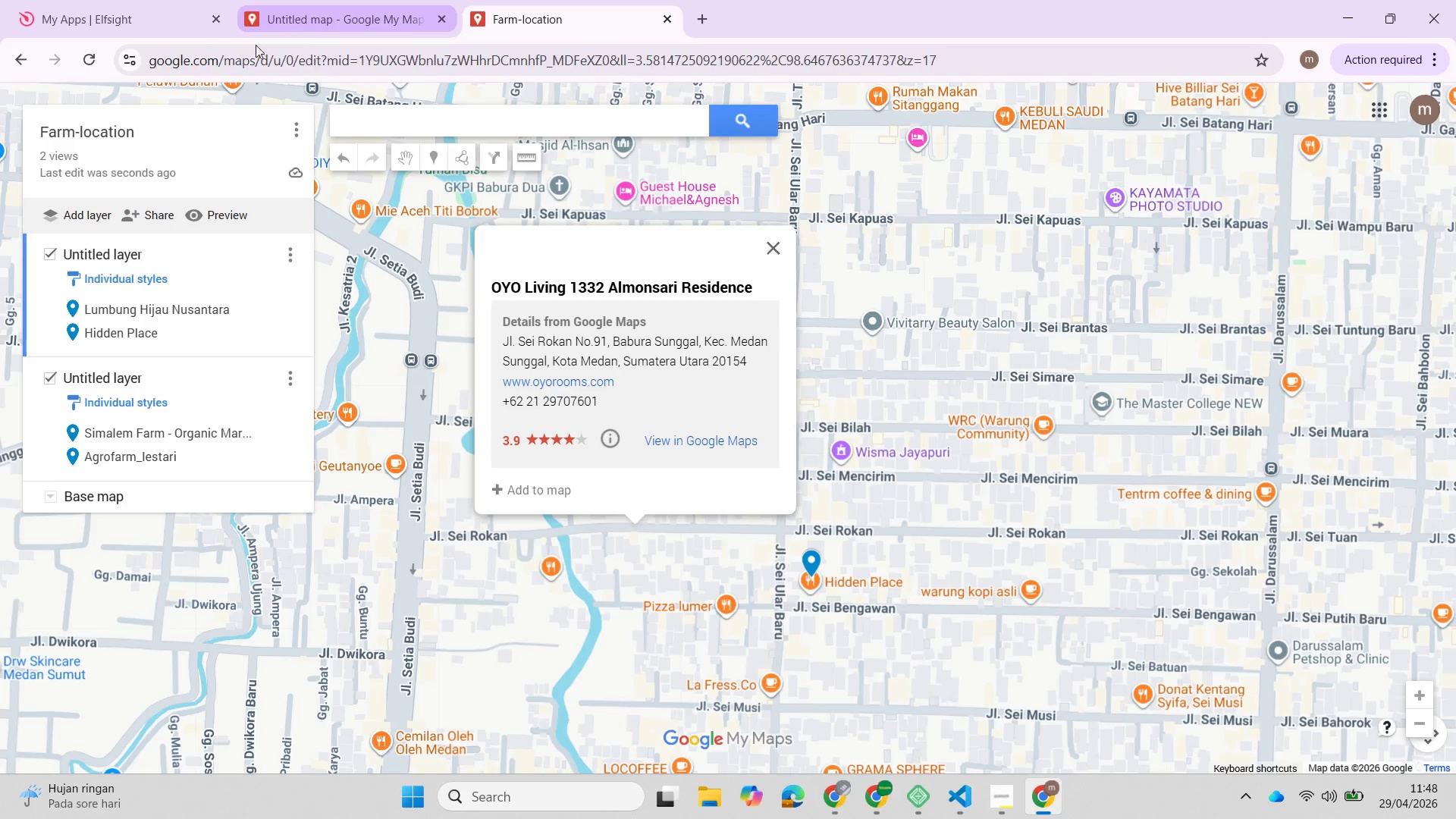 
left_click([105, 131])
 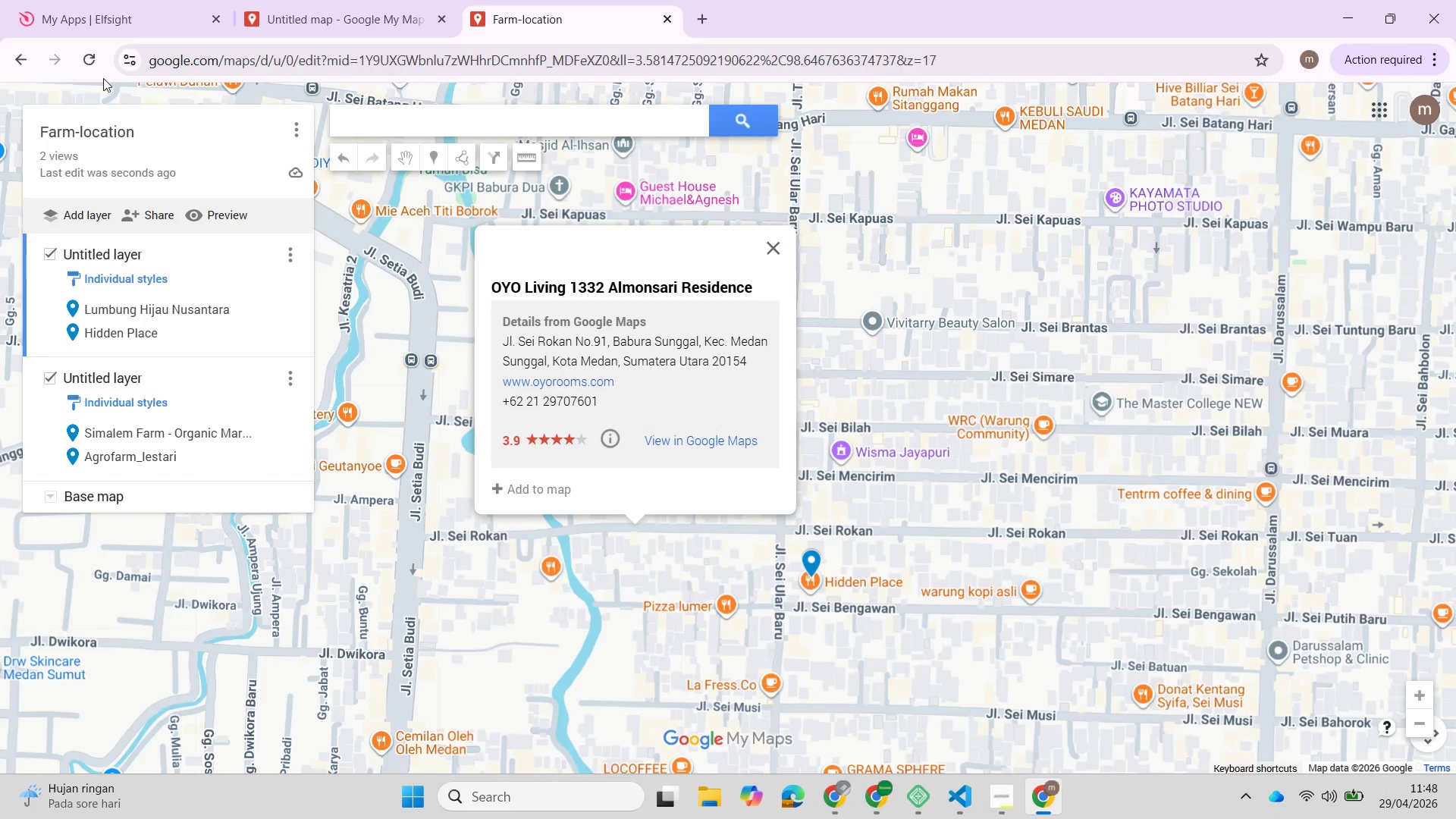 
left_click([369, 20])
 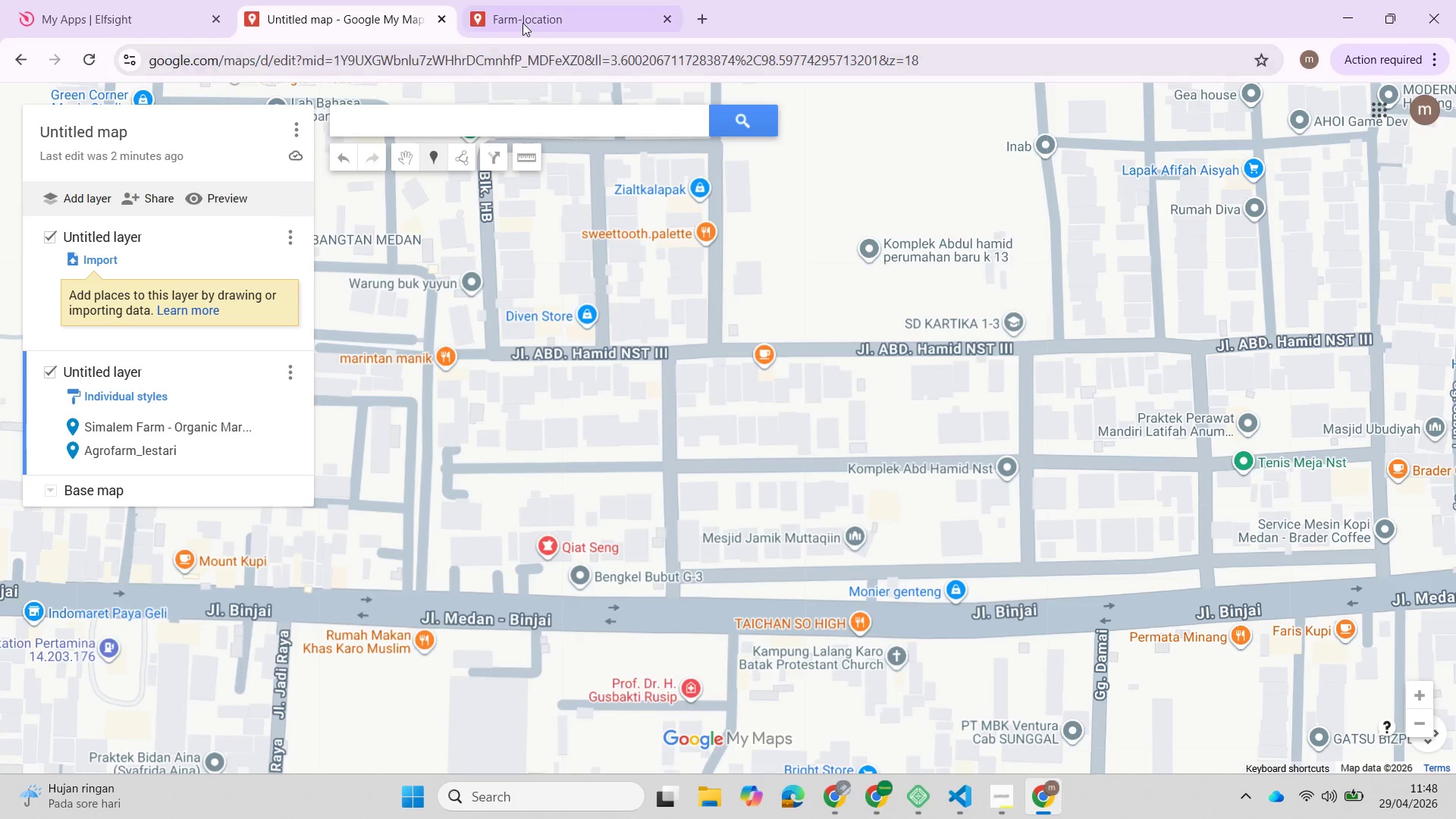 
left_click([532, 17])
 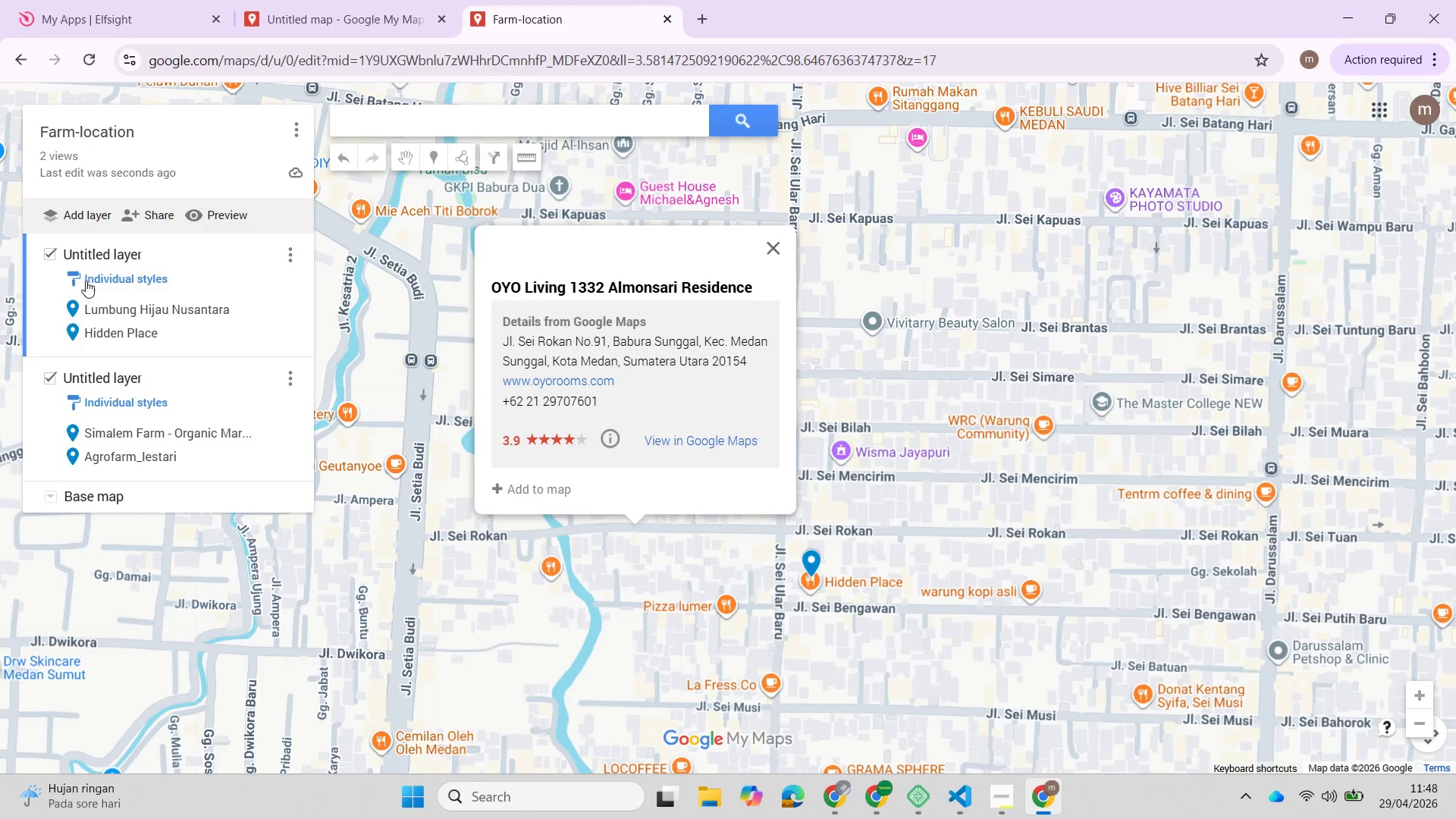 
wait(6.55)
 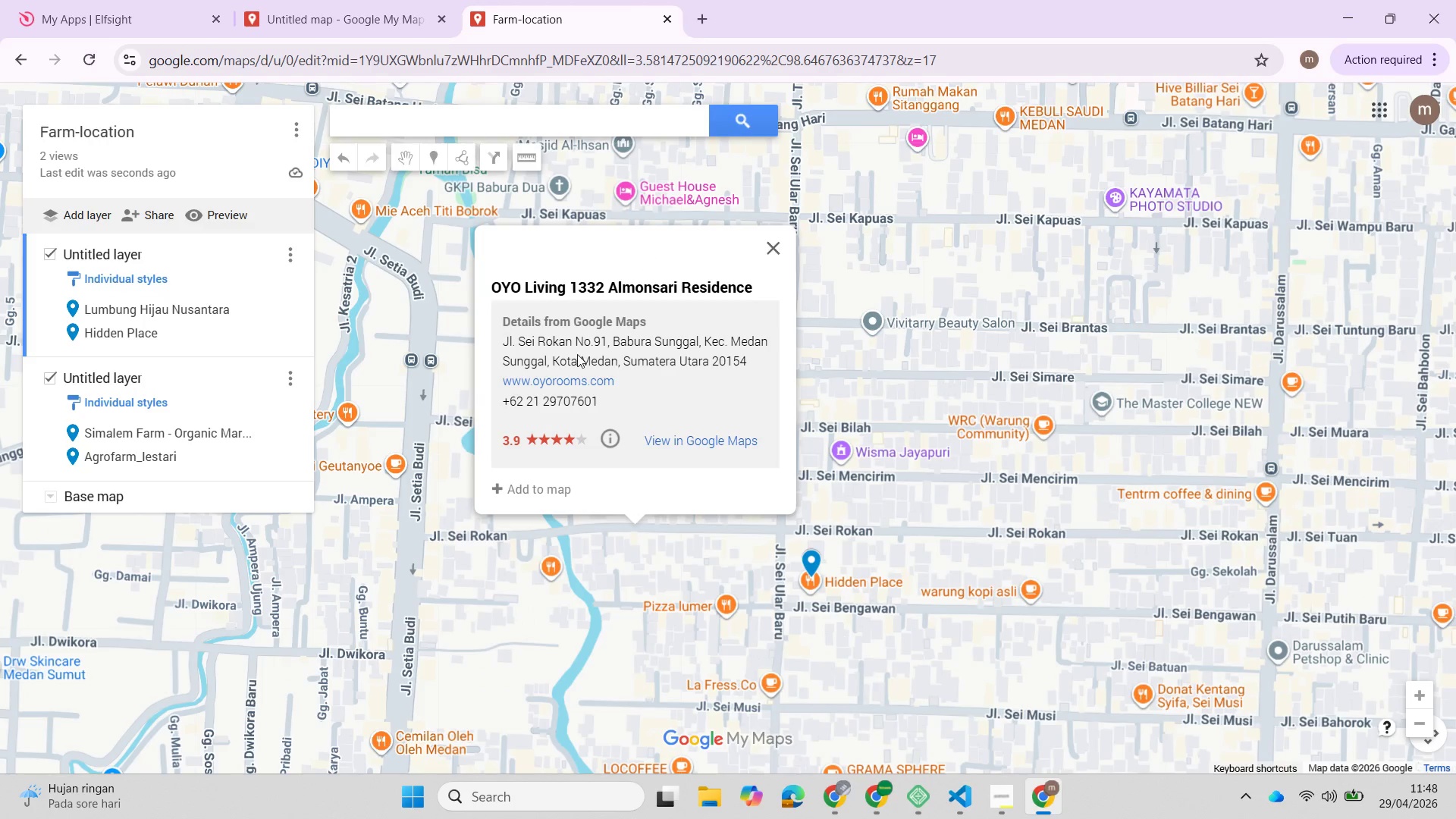 
left_click([77, 499])
 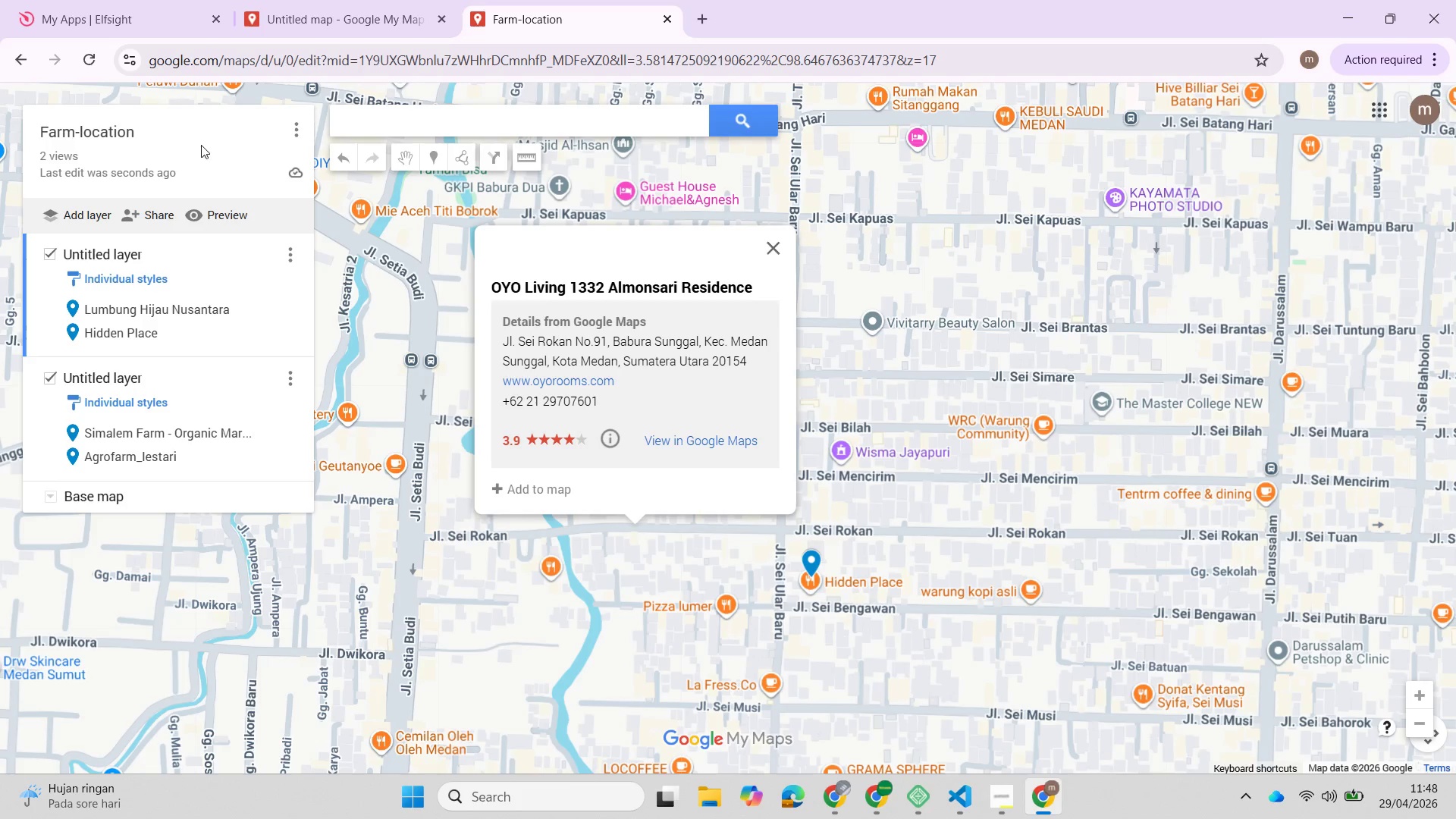 
wait(10.58)
 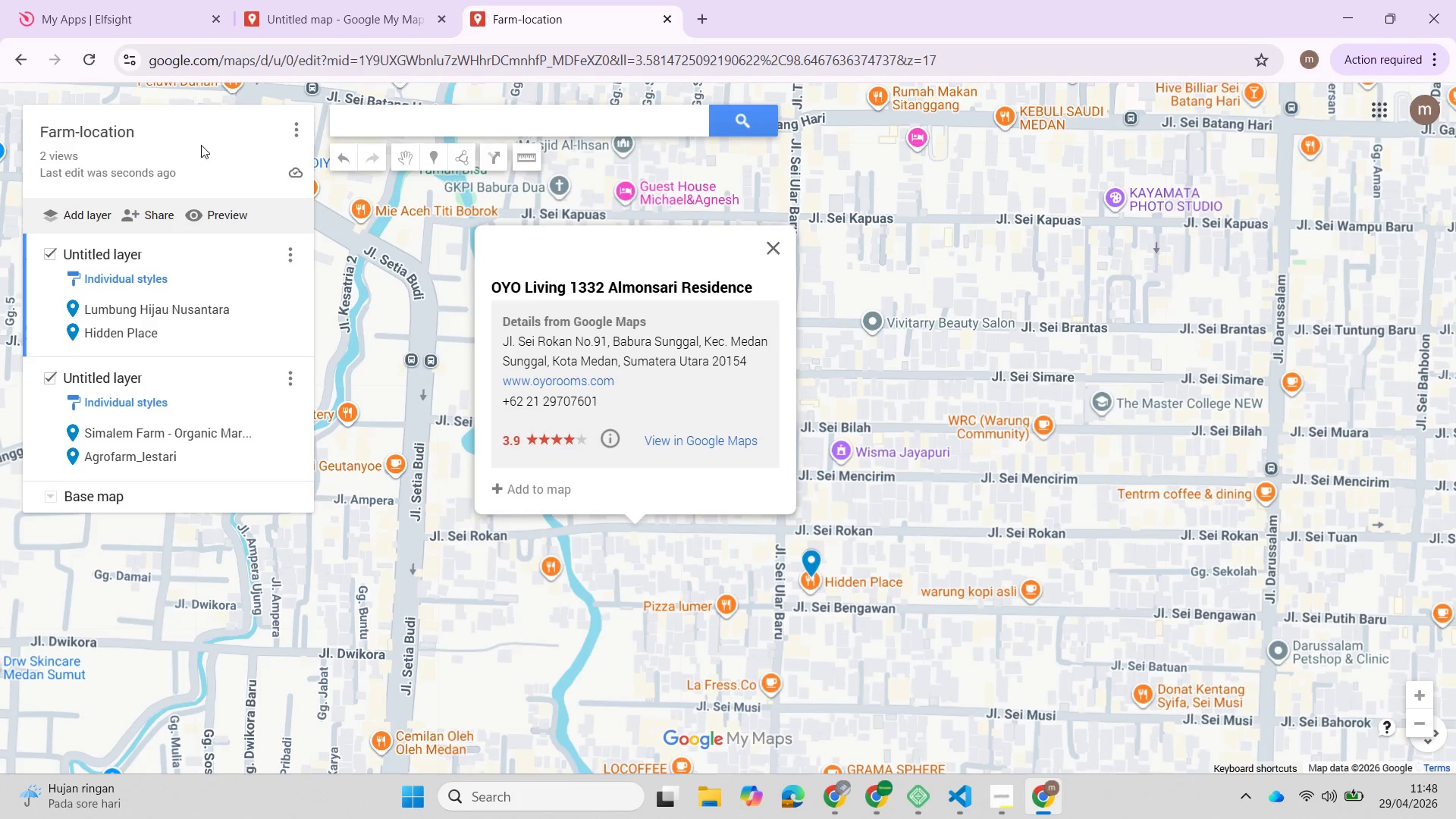 
left_click([234, 220])
 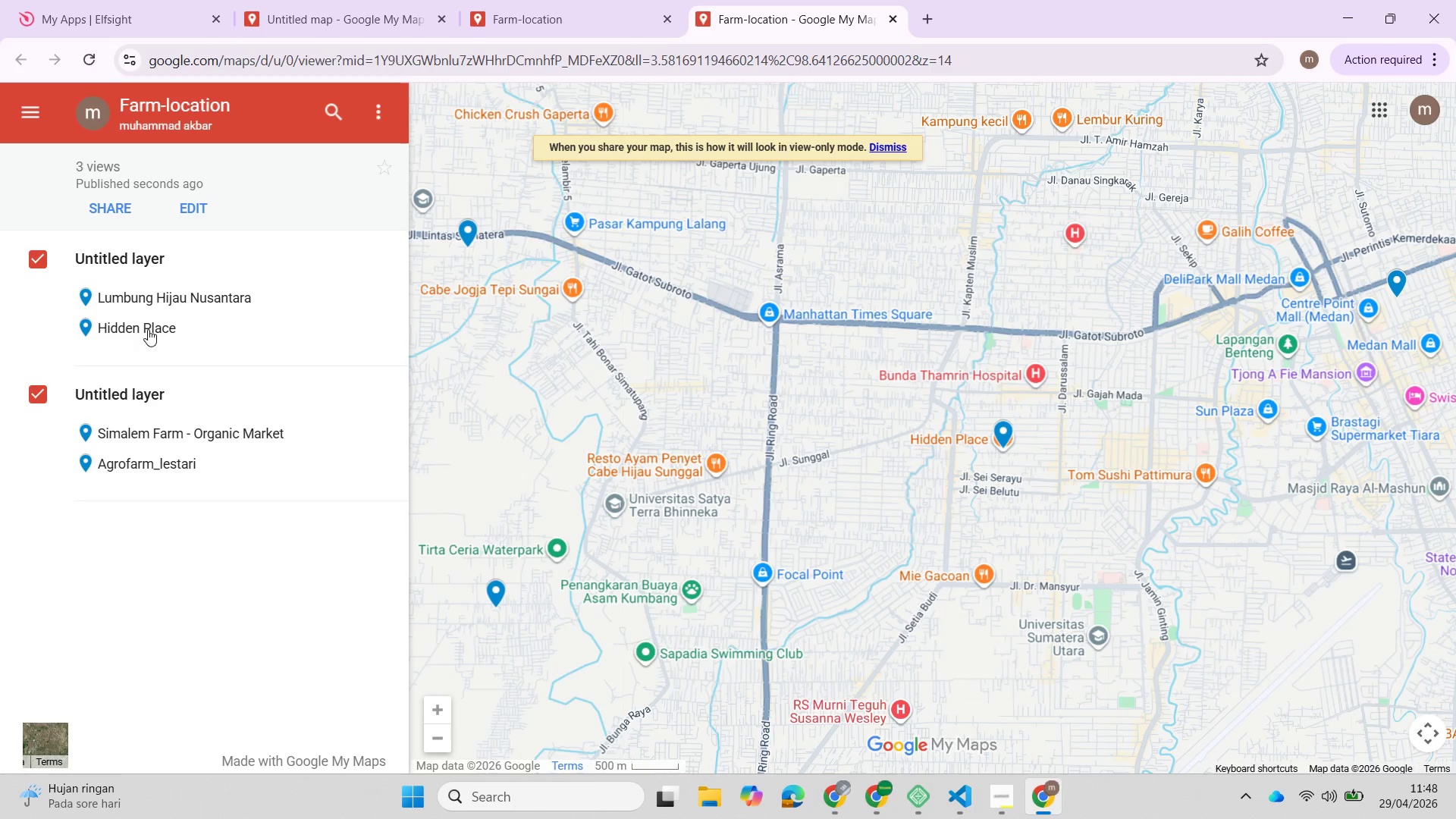 
wait(18.23)
 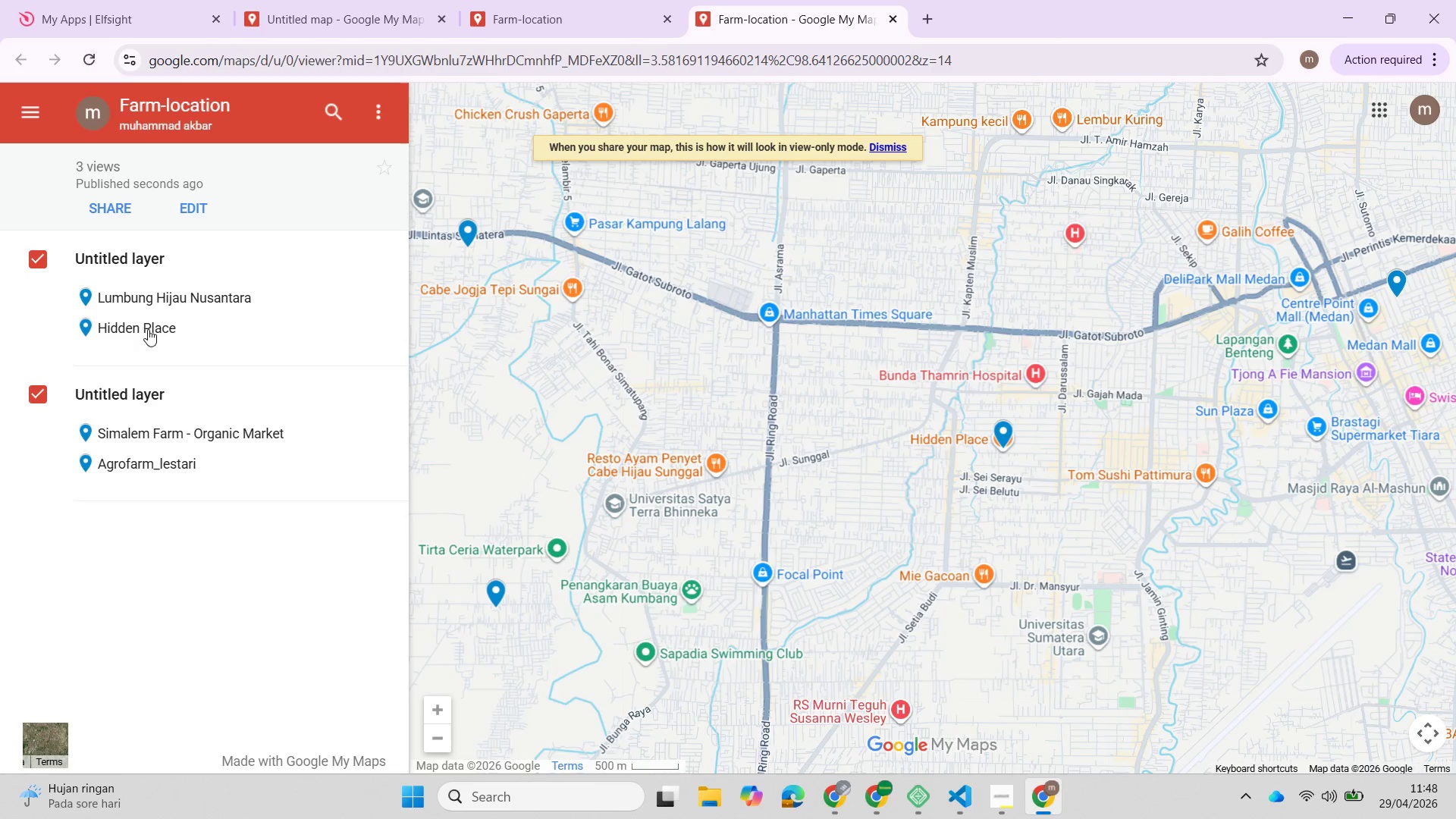 
left_click([194, 208])
 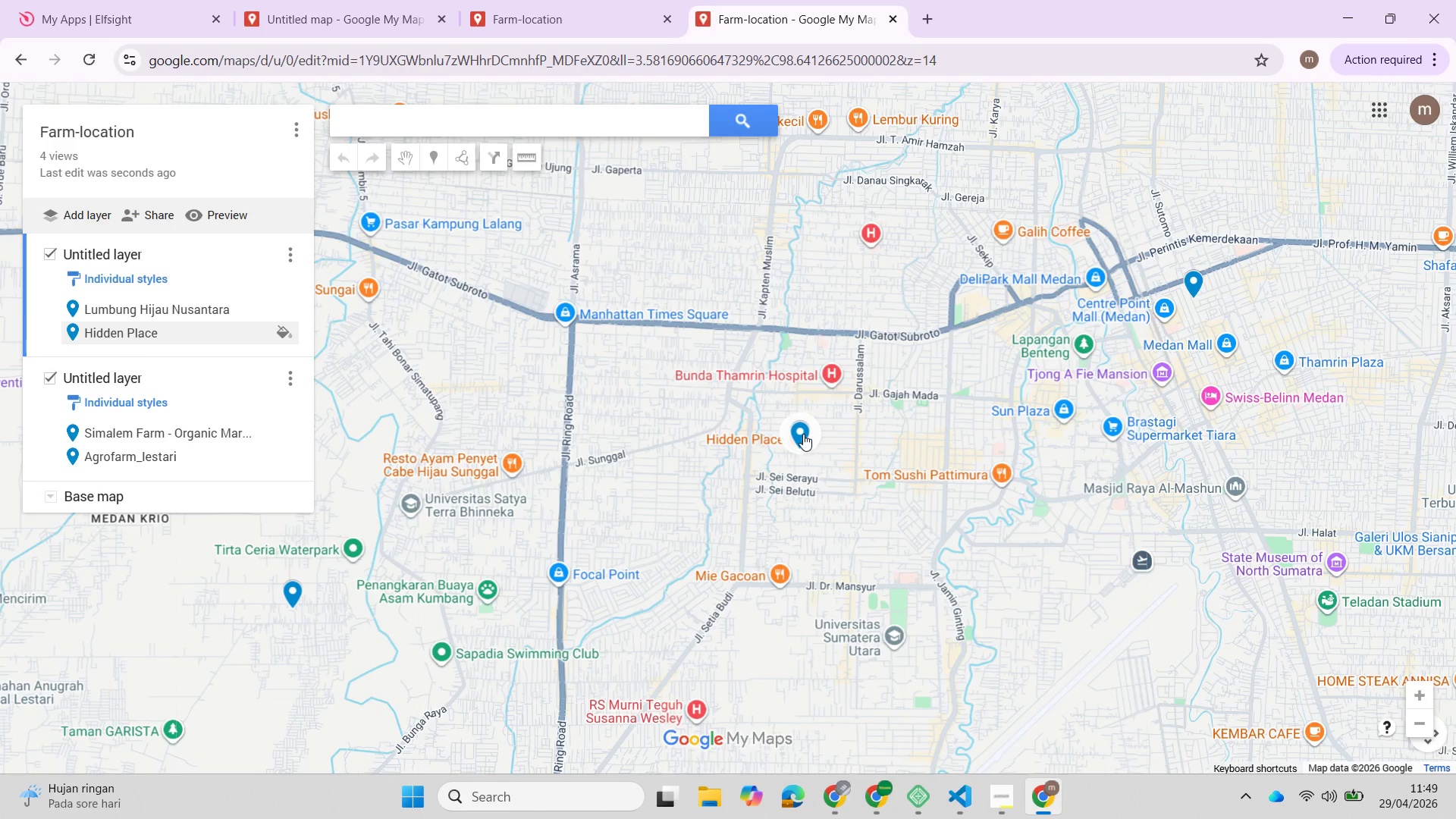 
wait(5.22)
 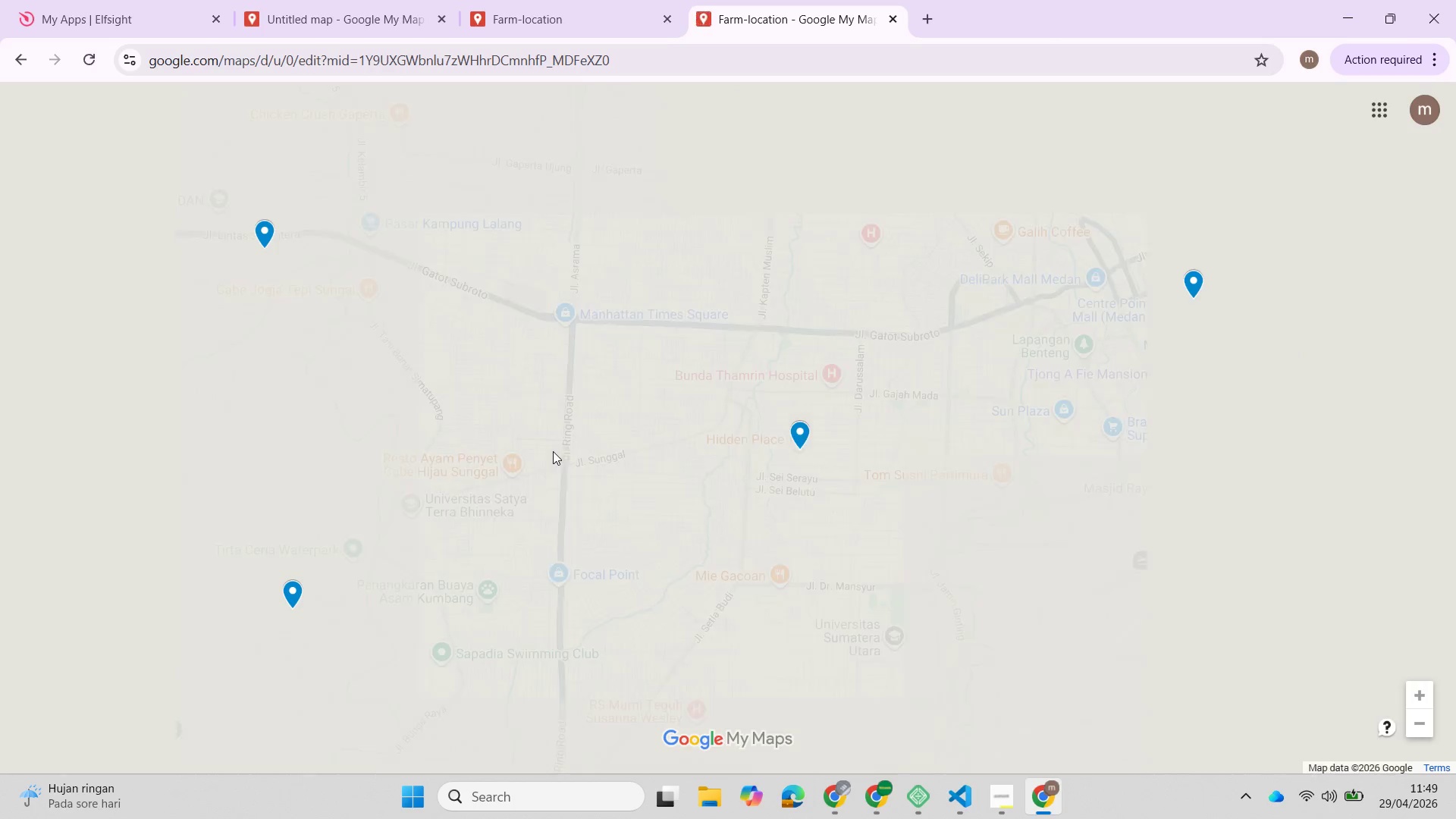 
left_click([803, 432])
 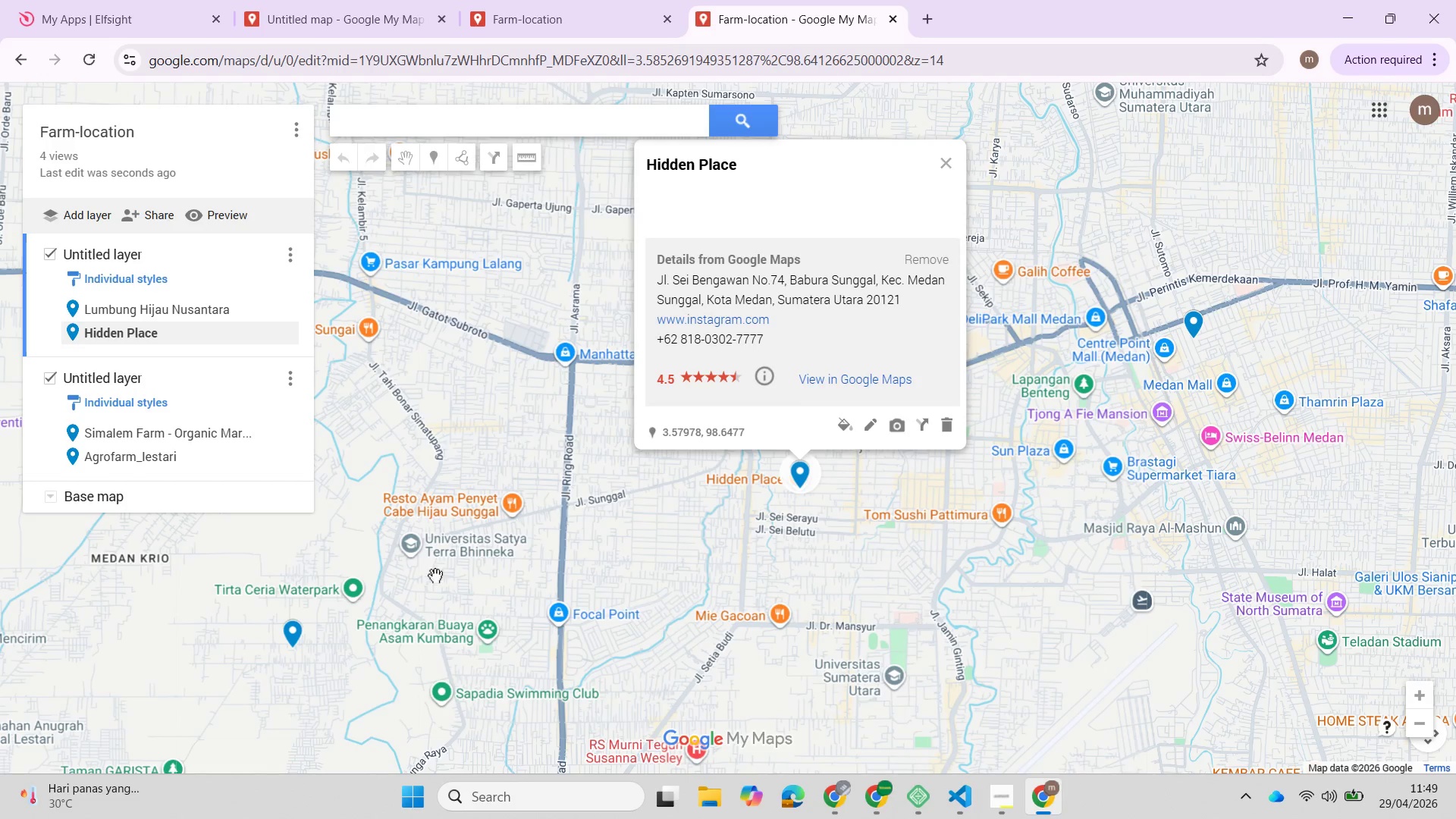 
left_click([296, 635])
 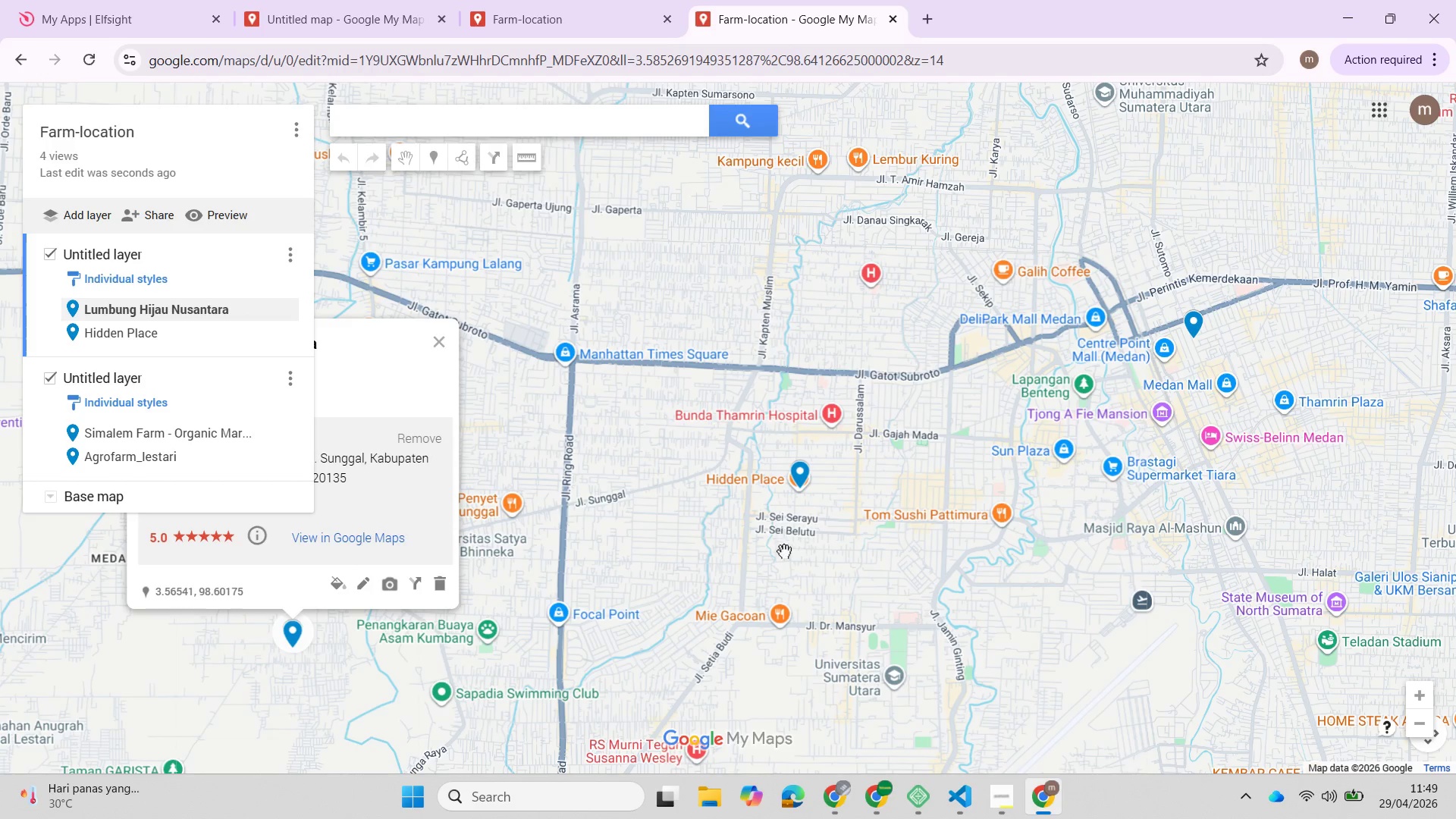 
left_click_drag(start_coordinate=[624, 596], to_coordinate=[796, 570])
 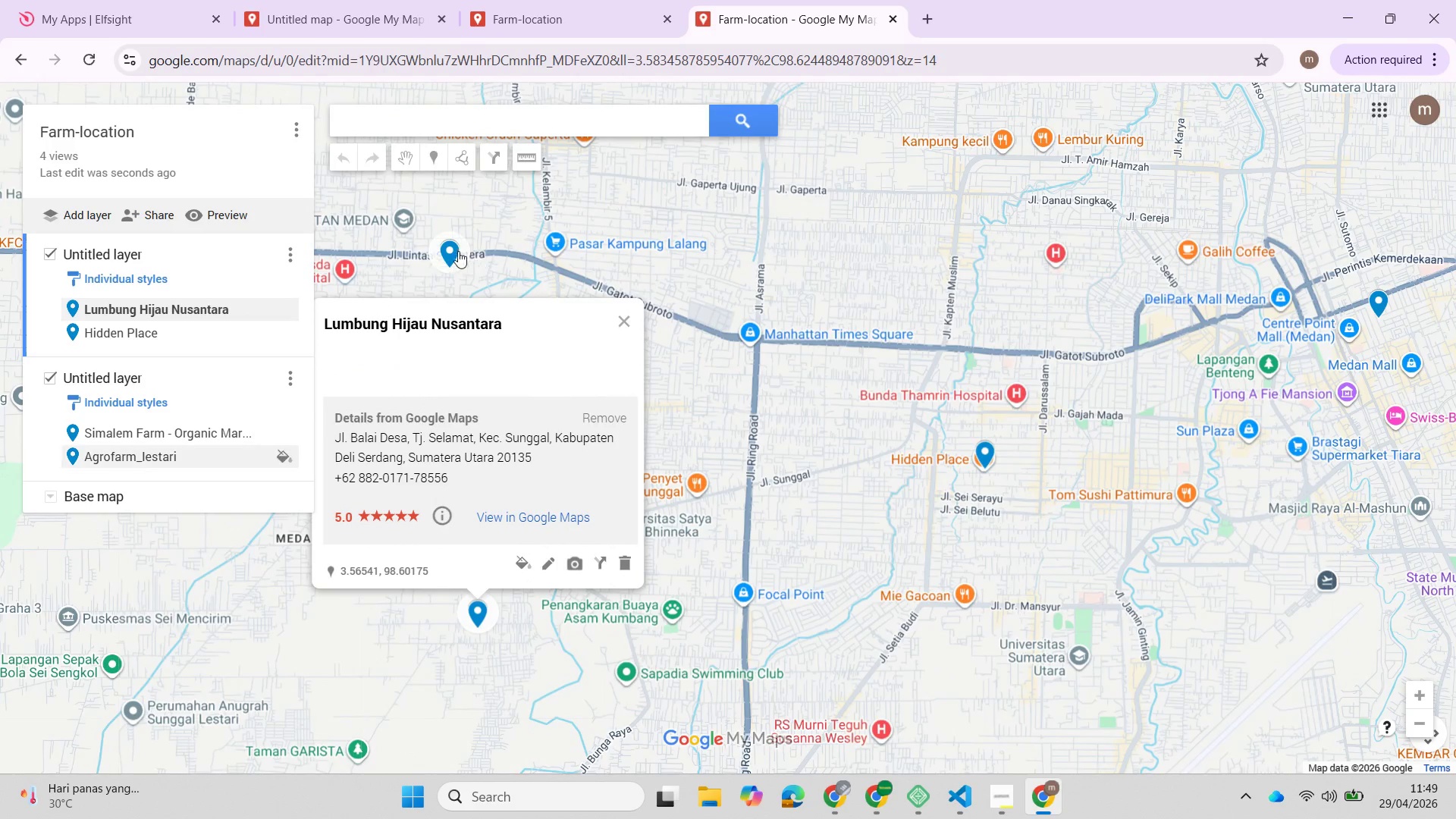 
left_click([452, 253])
 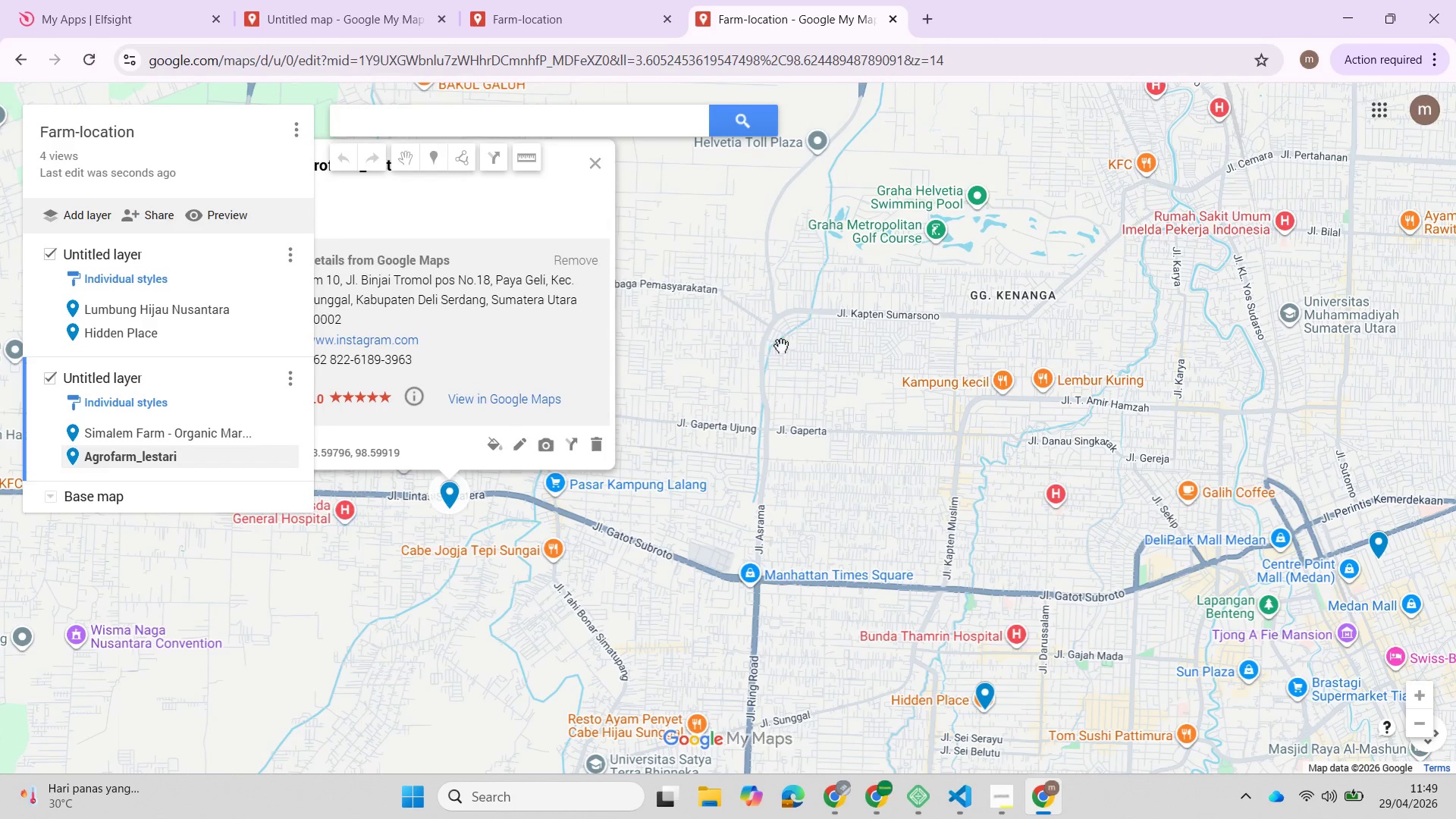 
left_click_drag(start_coordinate=[730, 354], to_coordinate=[830, 428])
 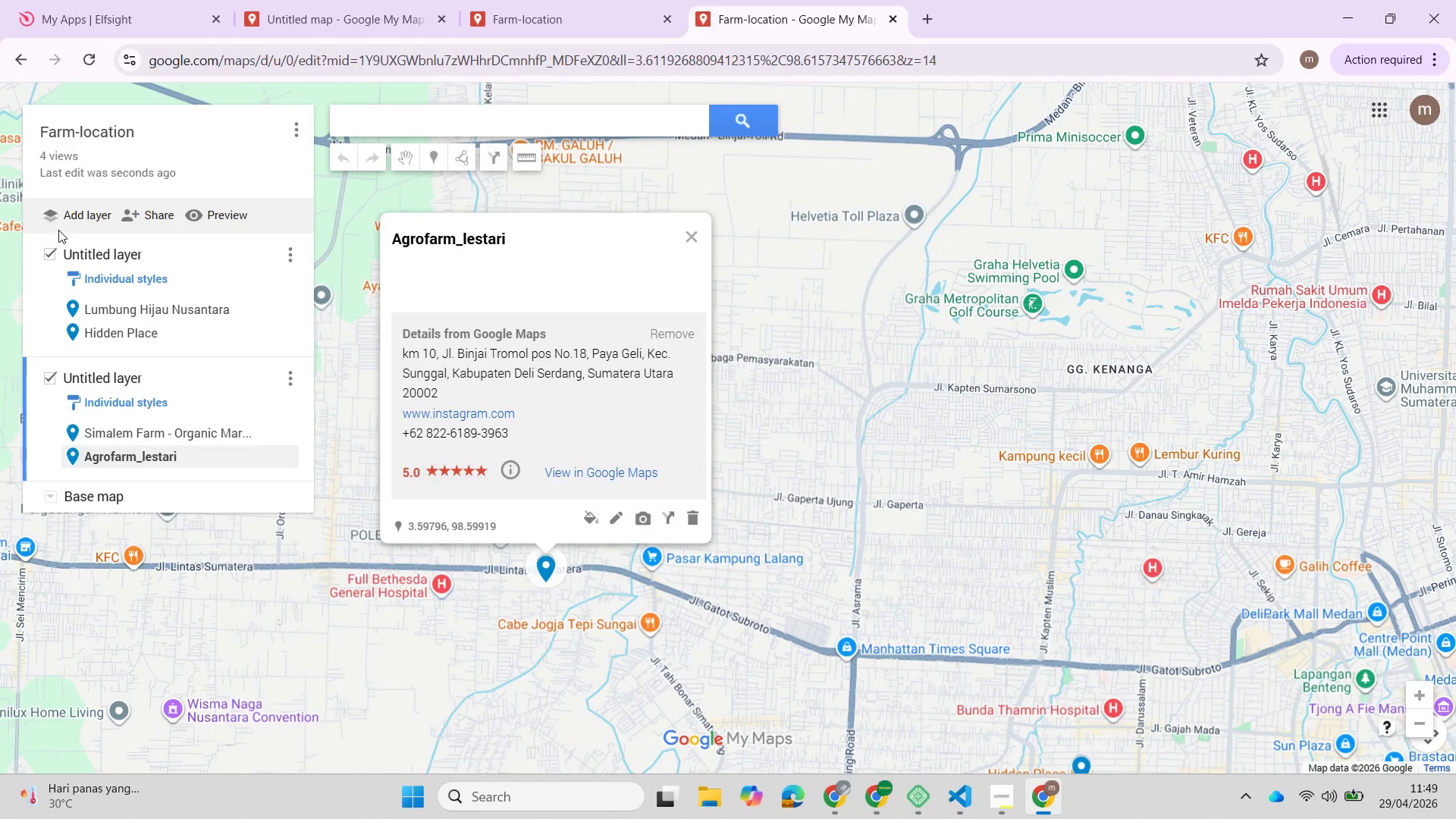 
wait(5.8)
 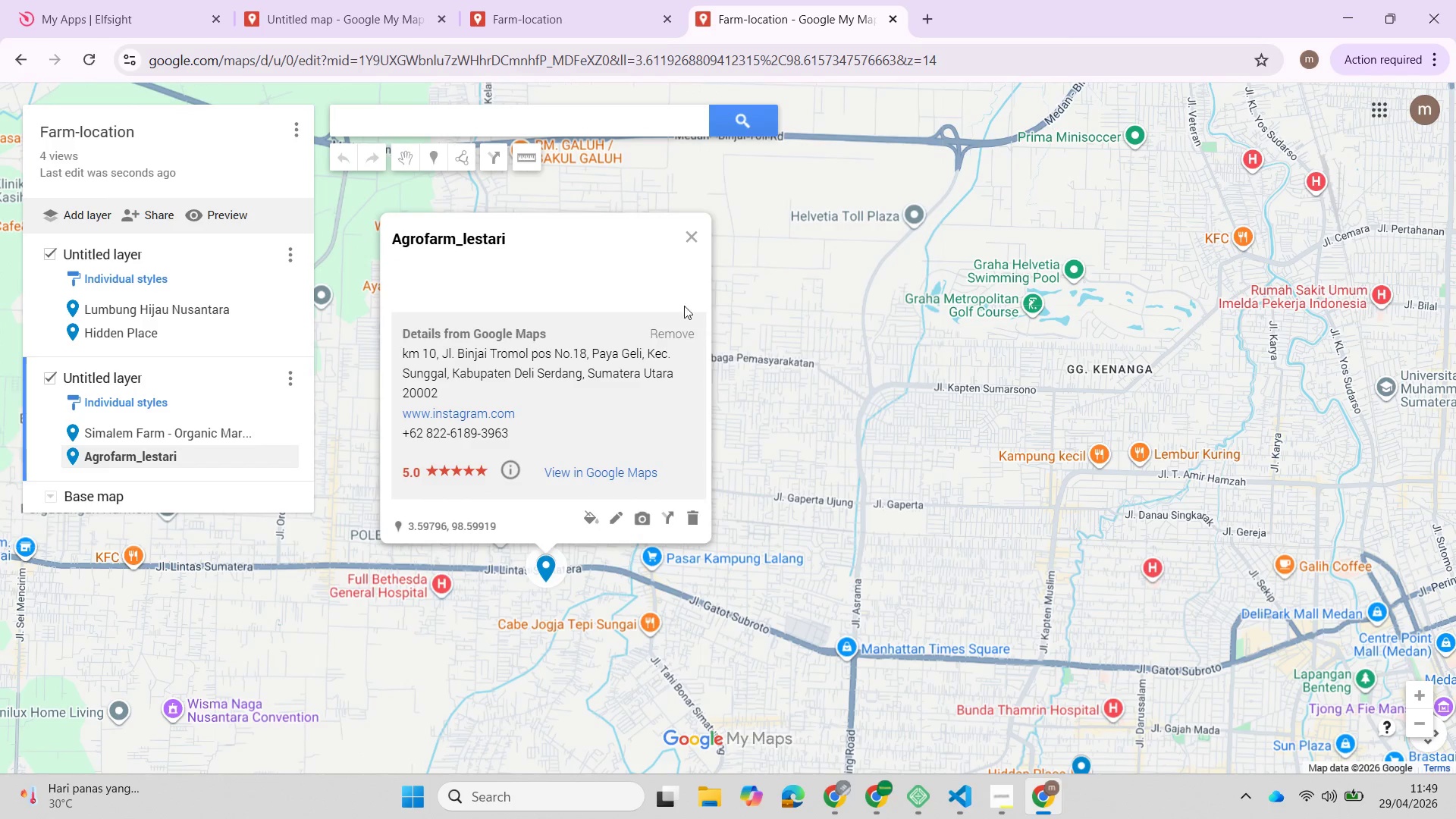 
left_click([84, 215])
 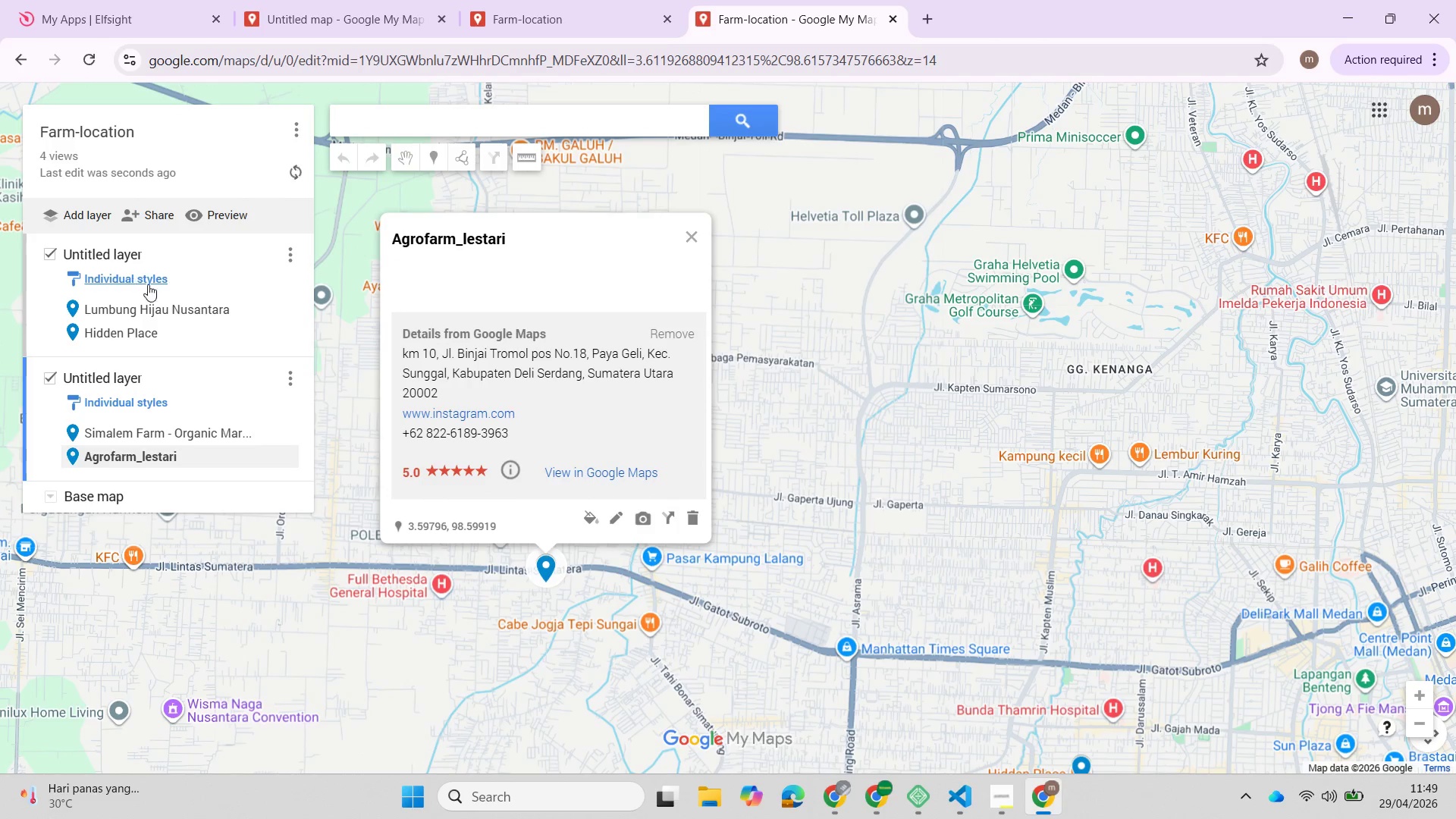 
mouse_move([231, 312])
 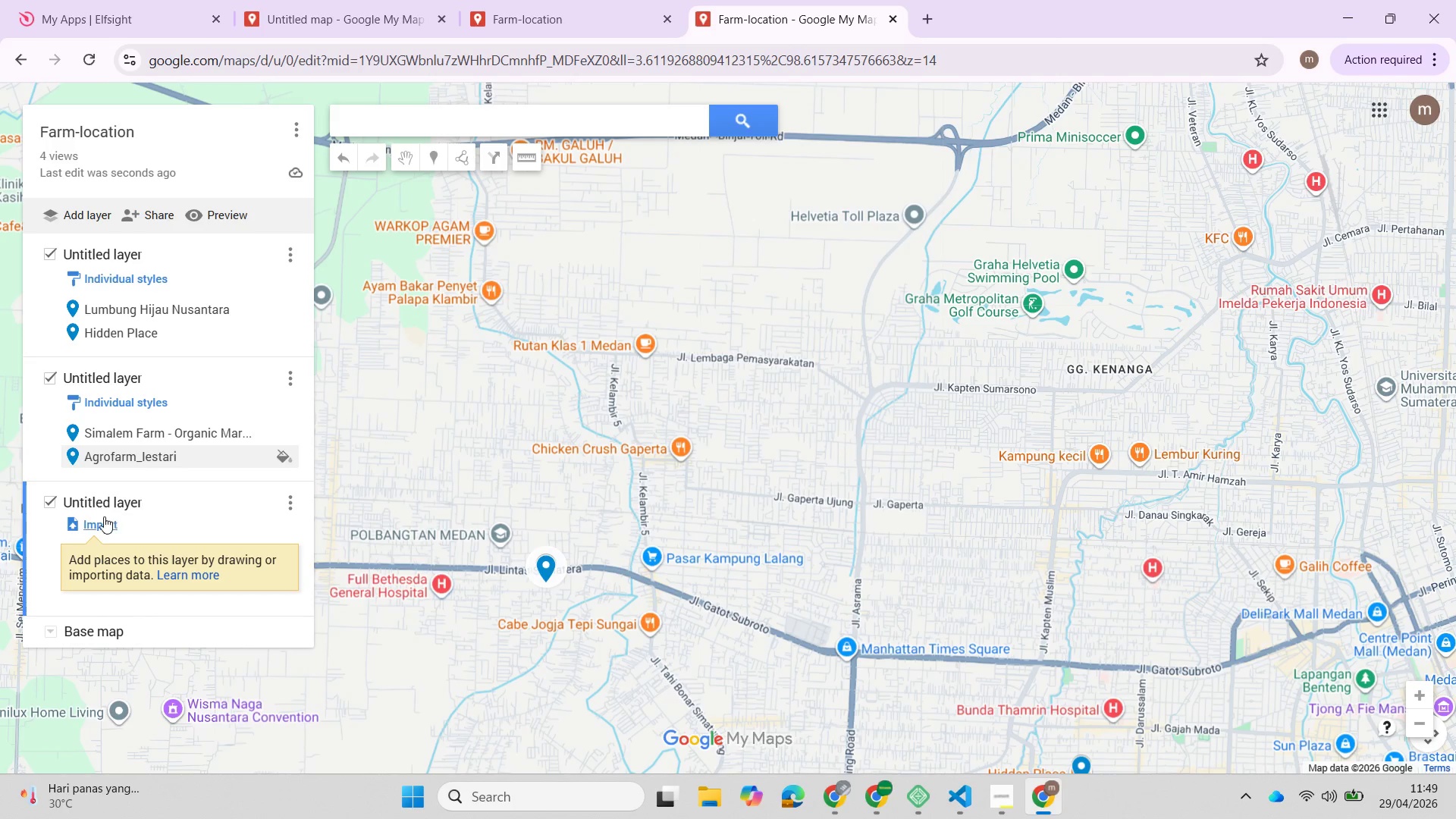 
wait(11.99)
 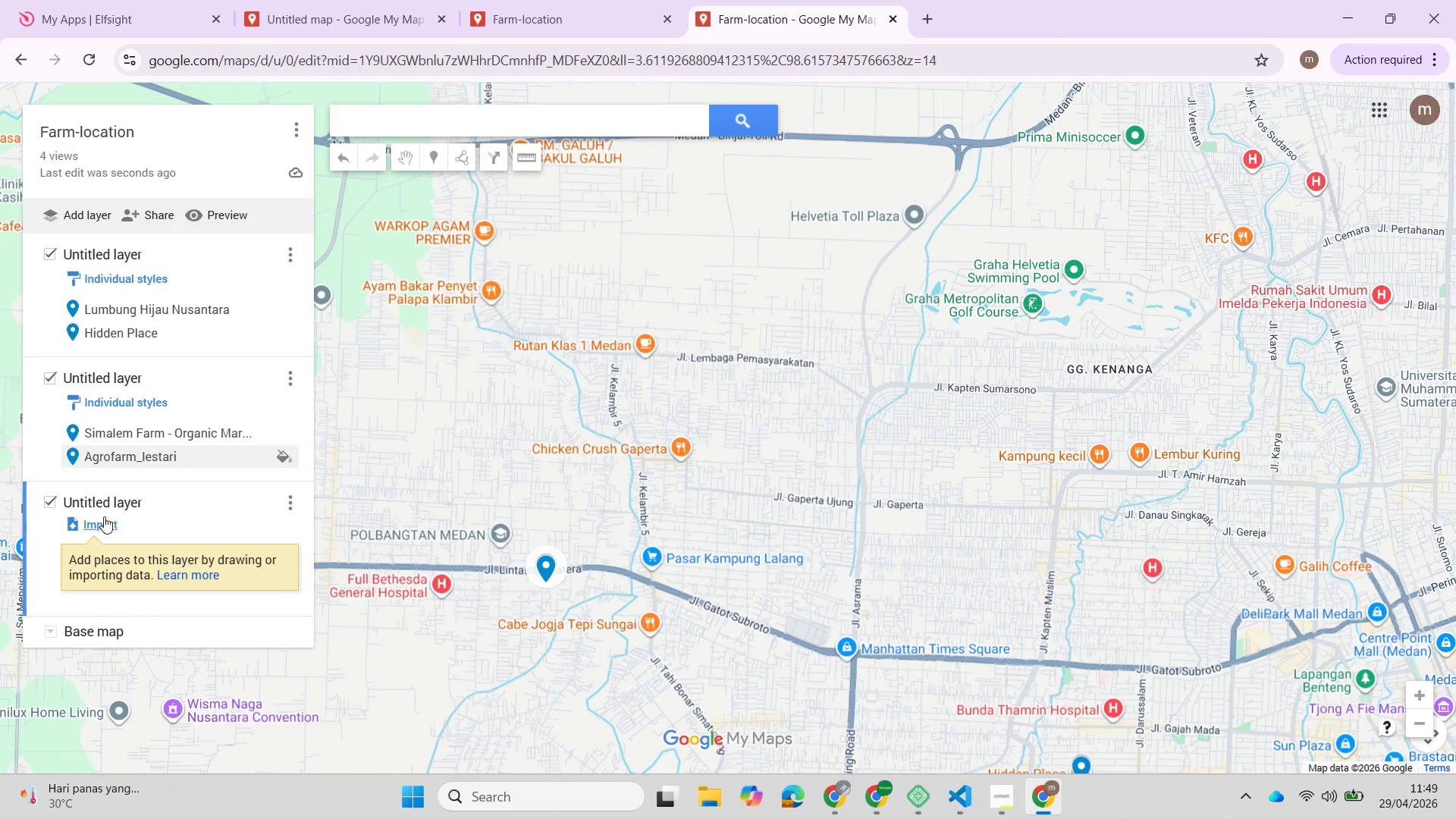 
left_click([155, 502])
 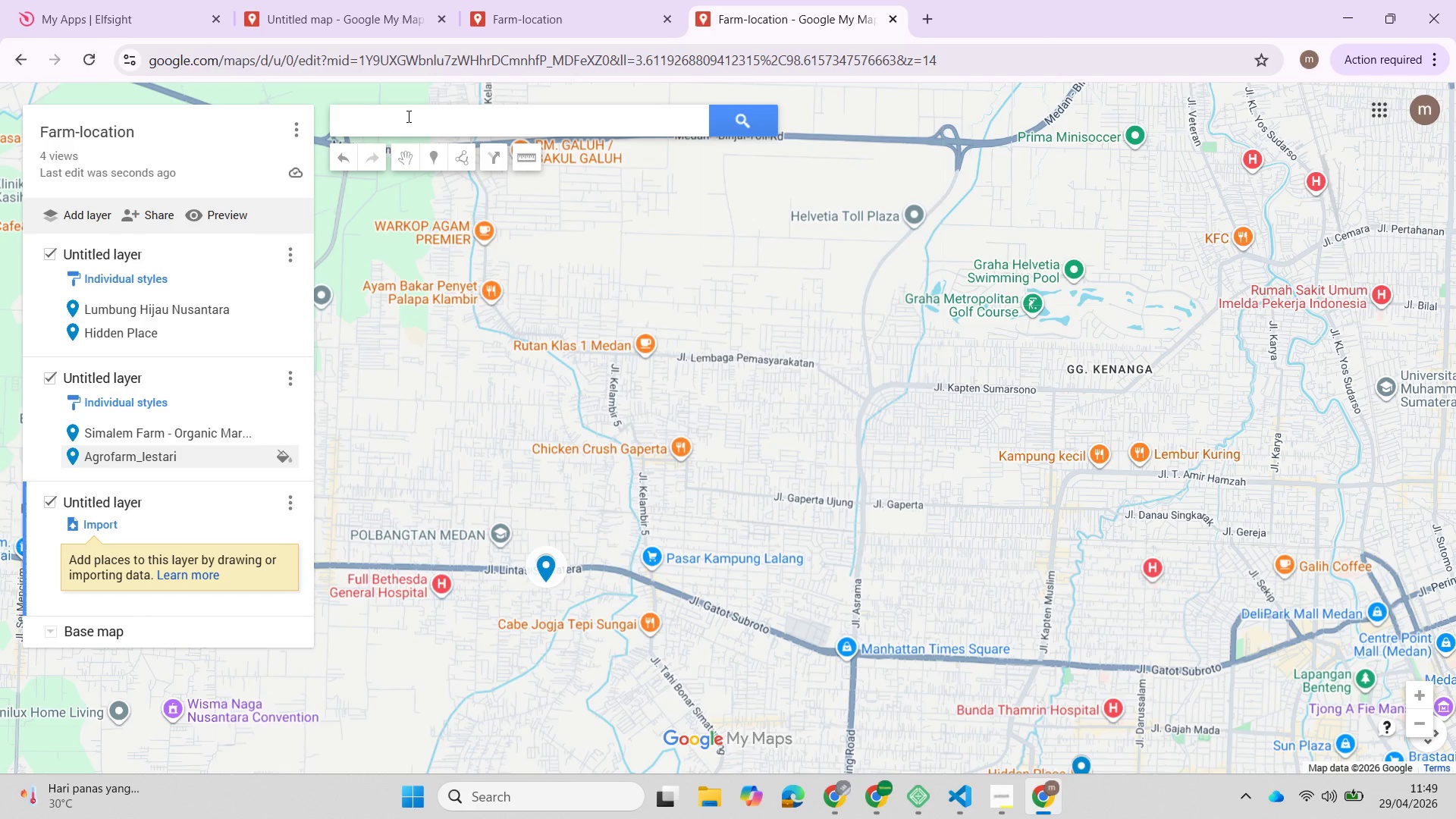 
left_click([407, 116])
 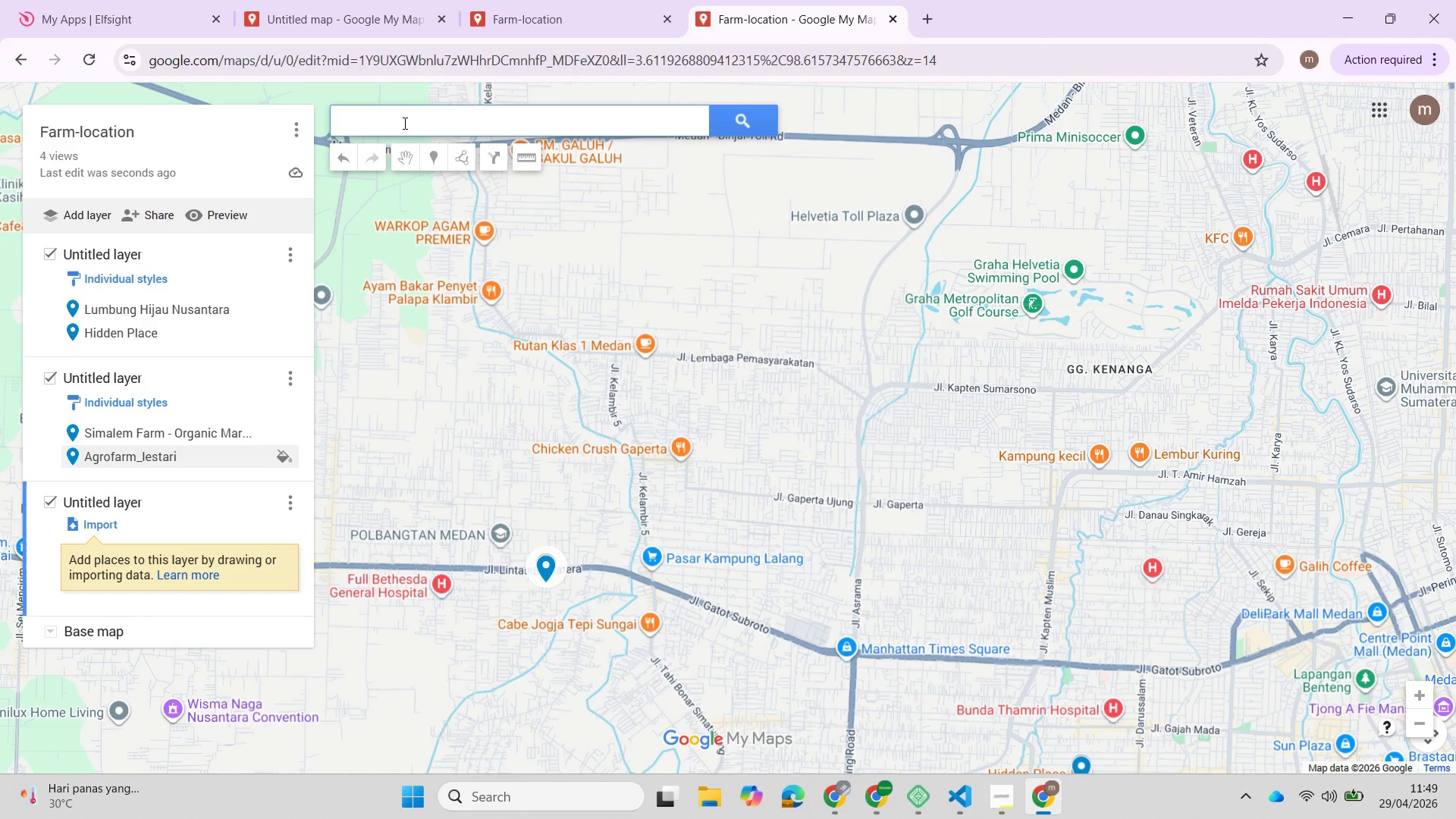 
wait(7.86)
 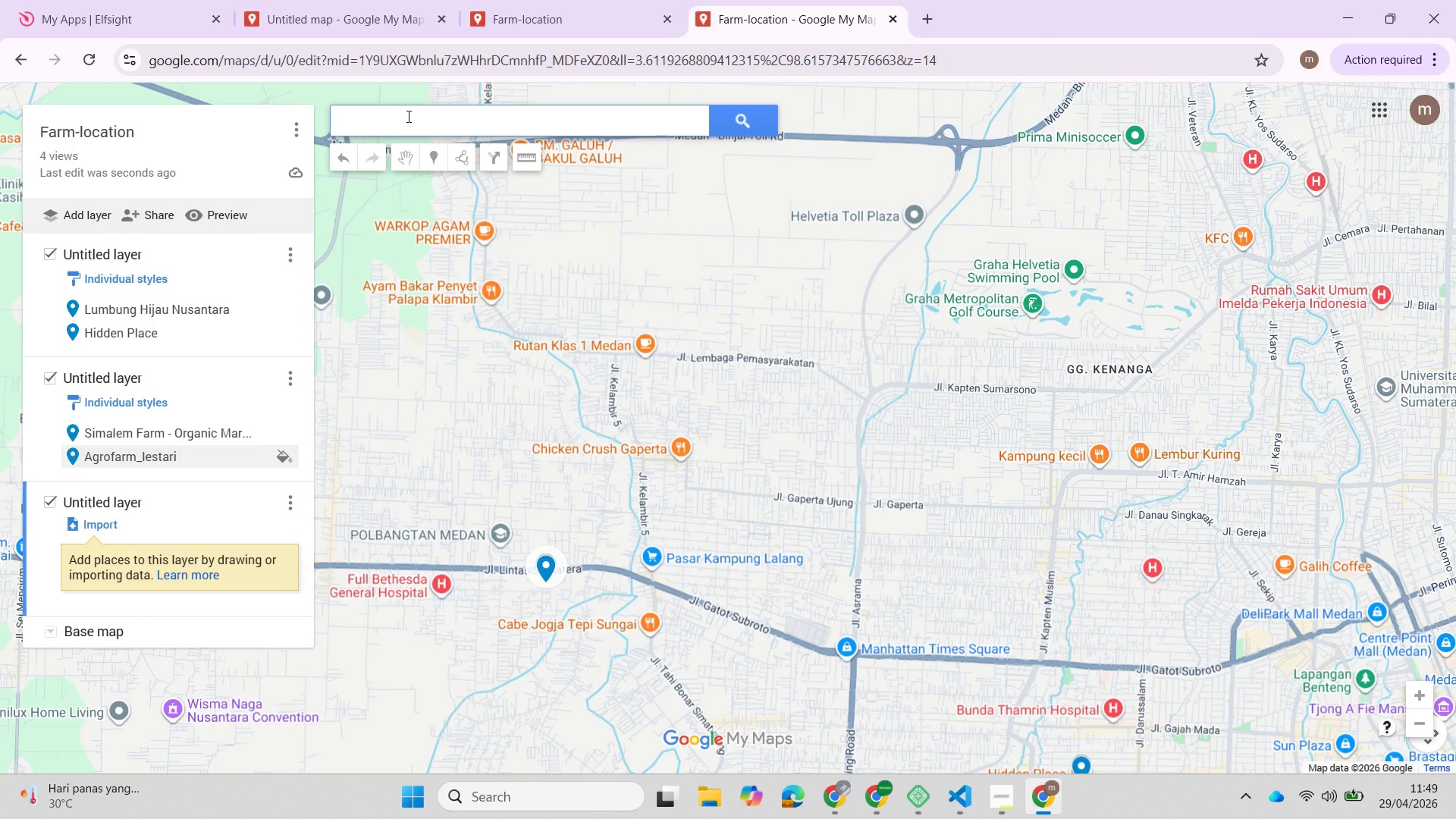 
type(hidde)
 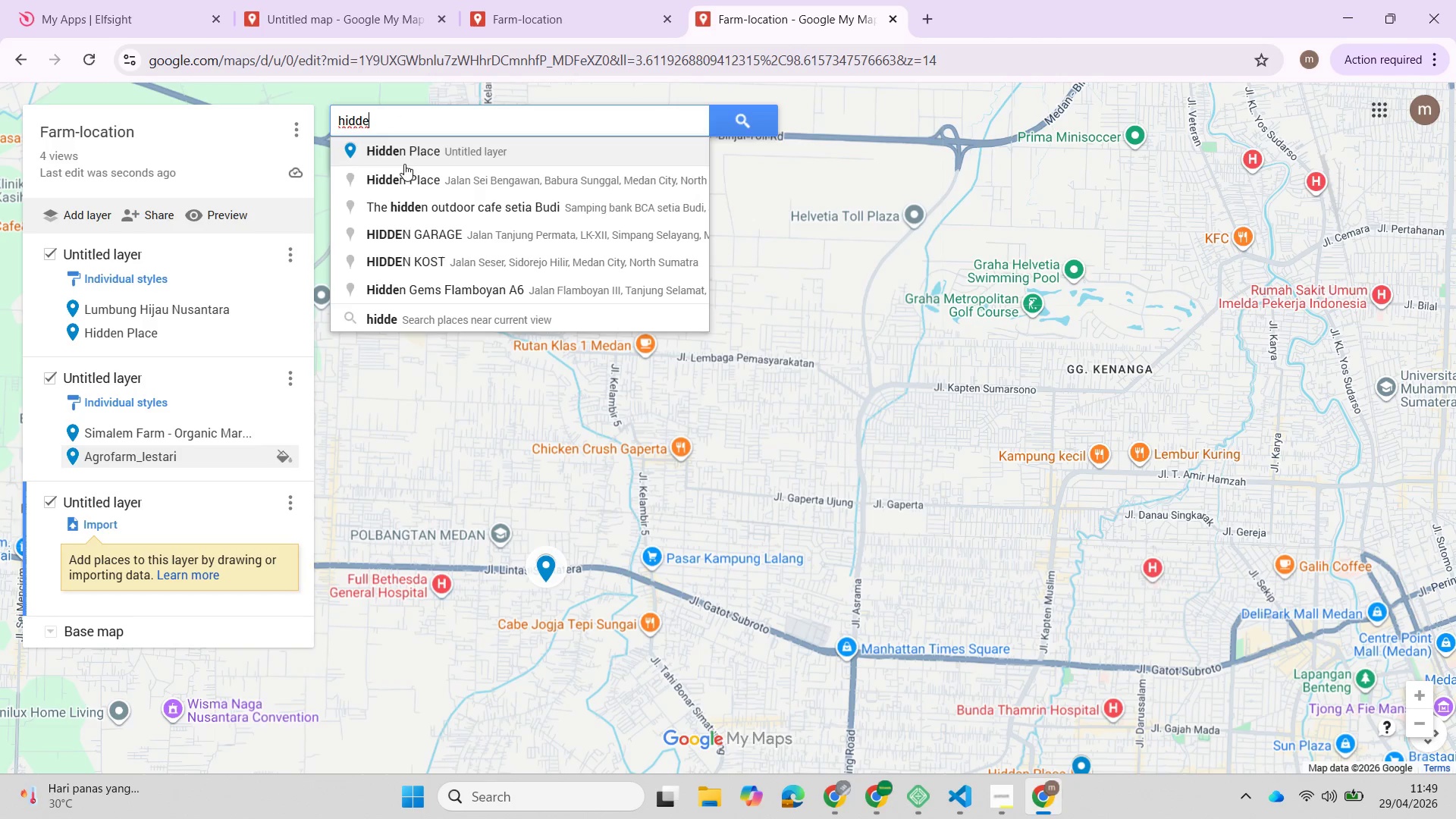 
left_click([410, 173])
 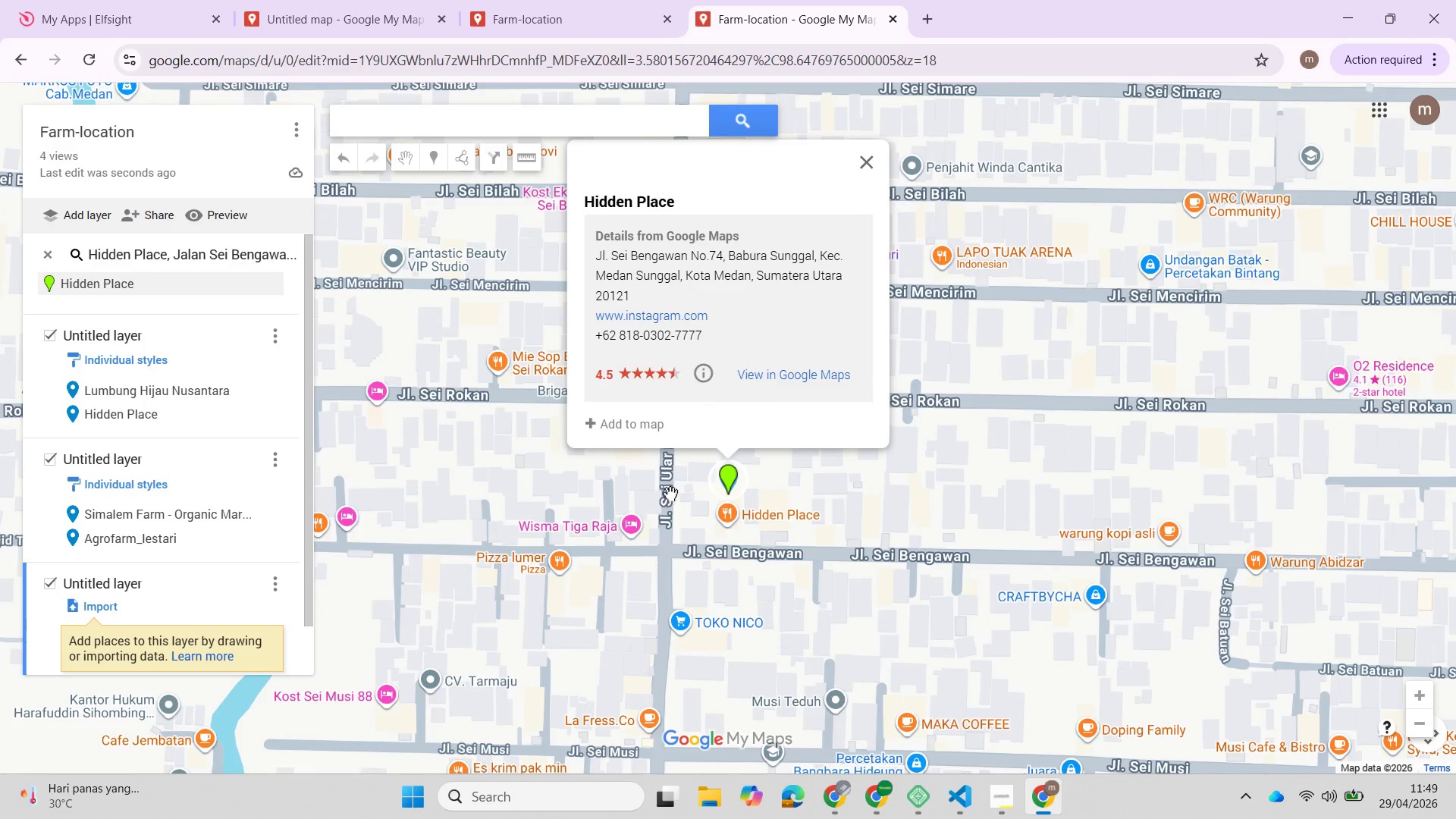 
left_click([643, 422])
 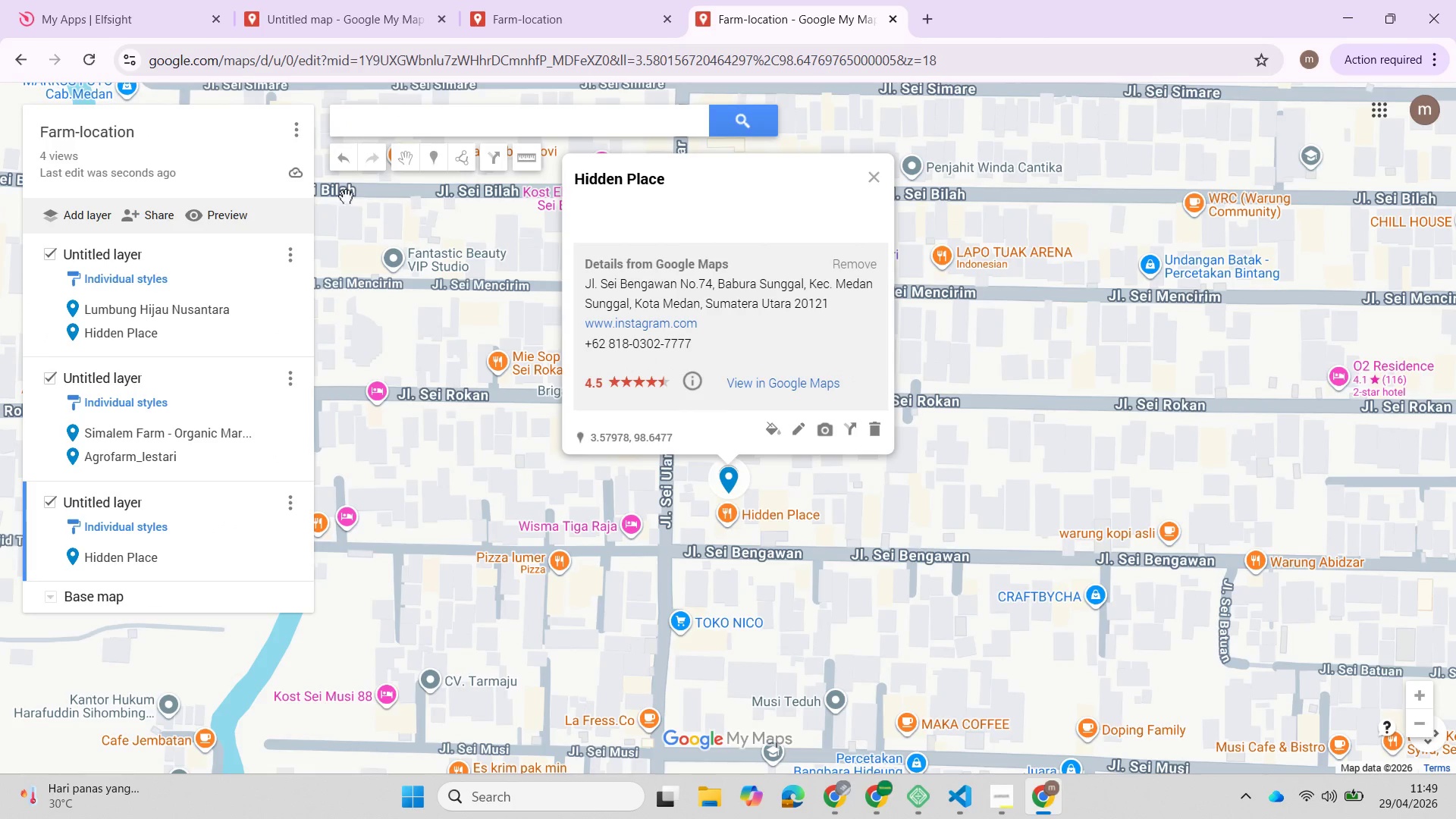 
left_click([222, 217])
 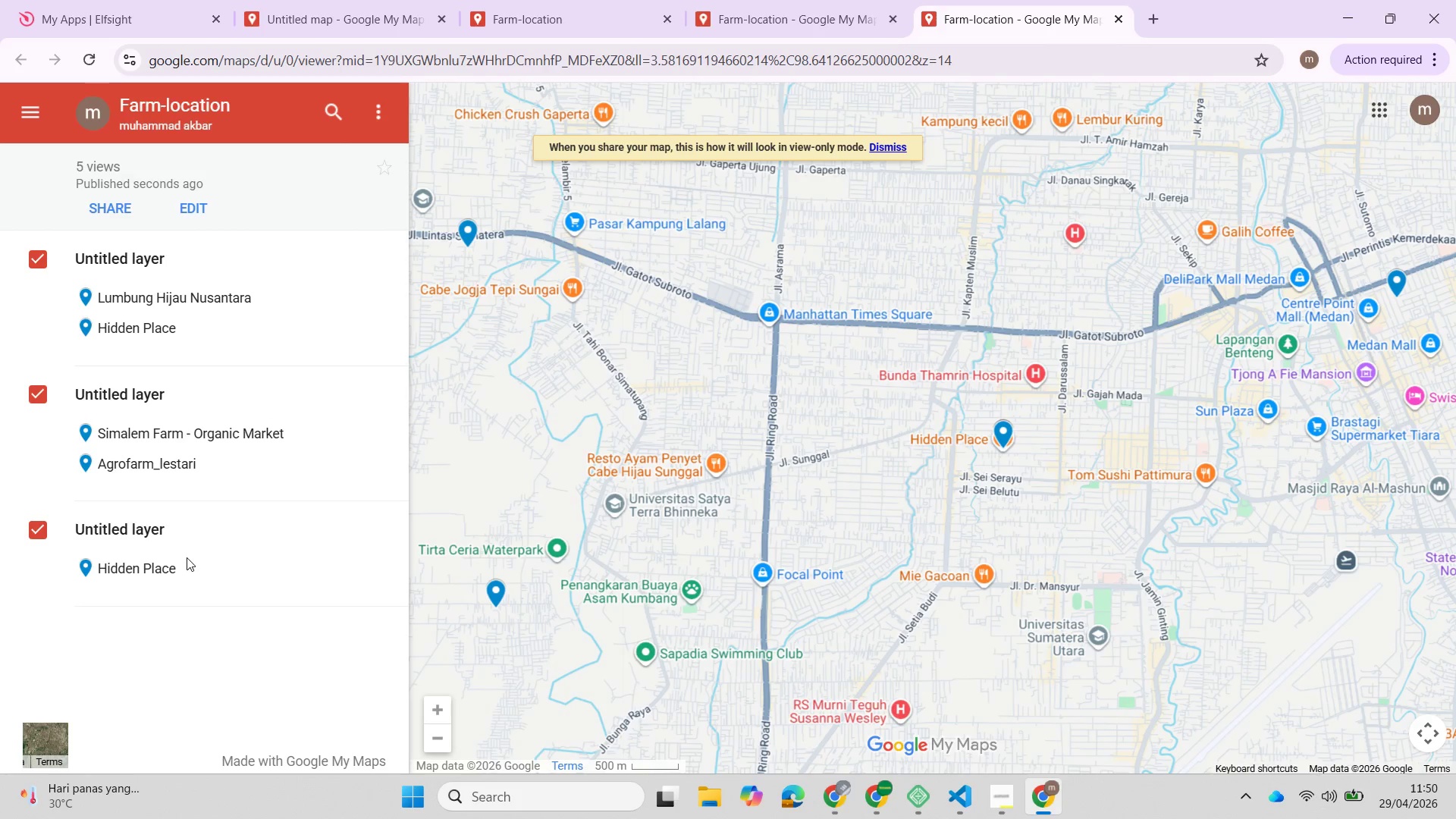 
wait(9.77)
 